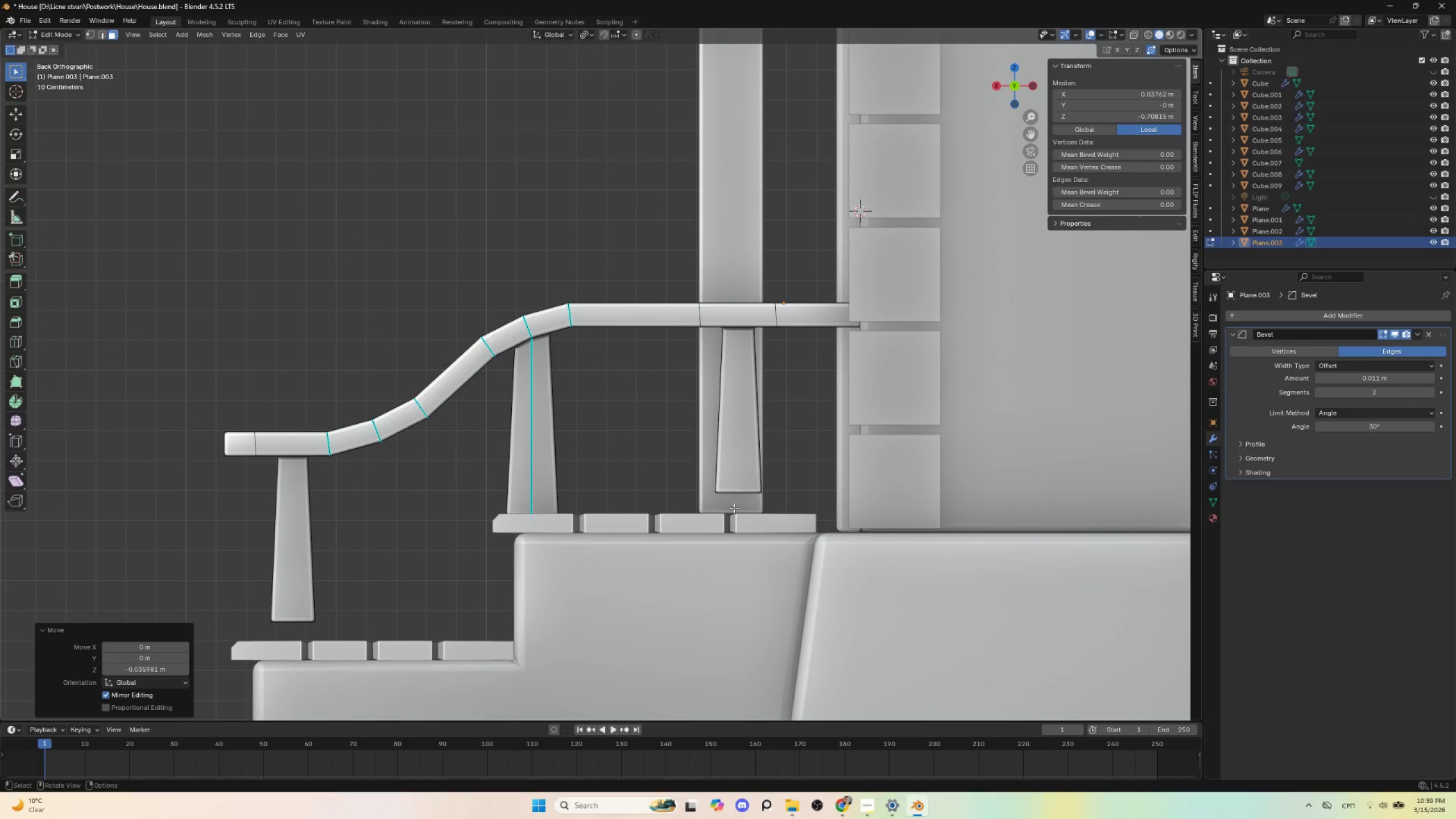 
type(sz0)
 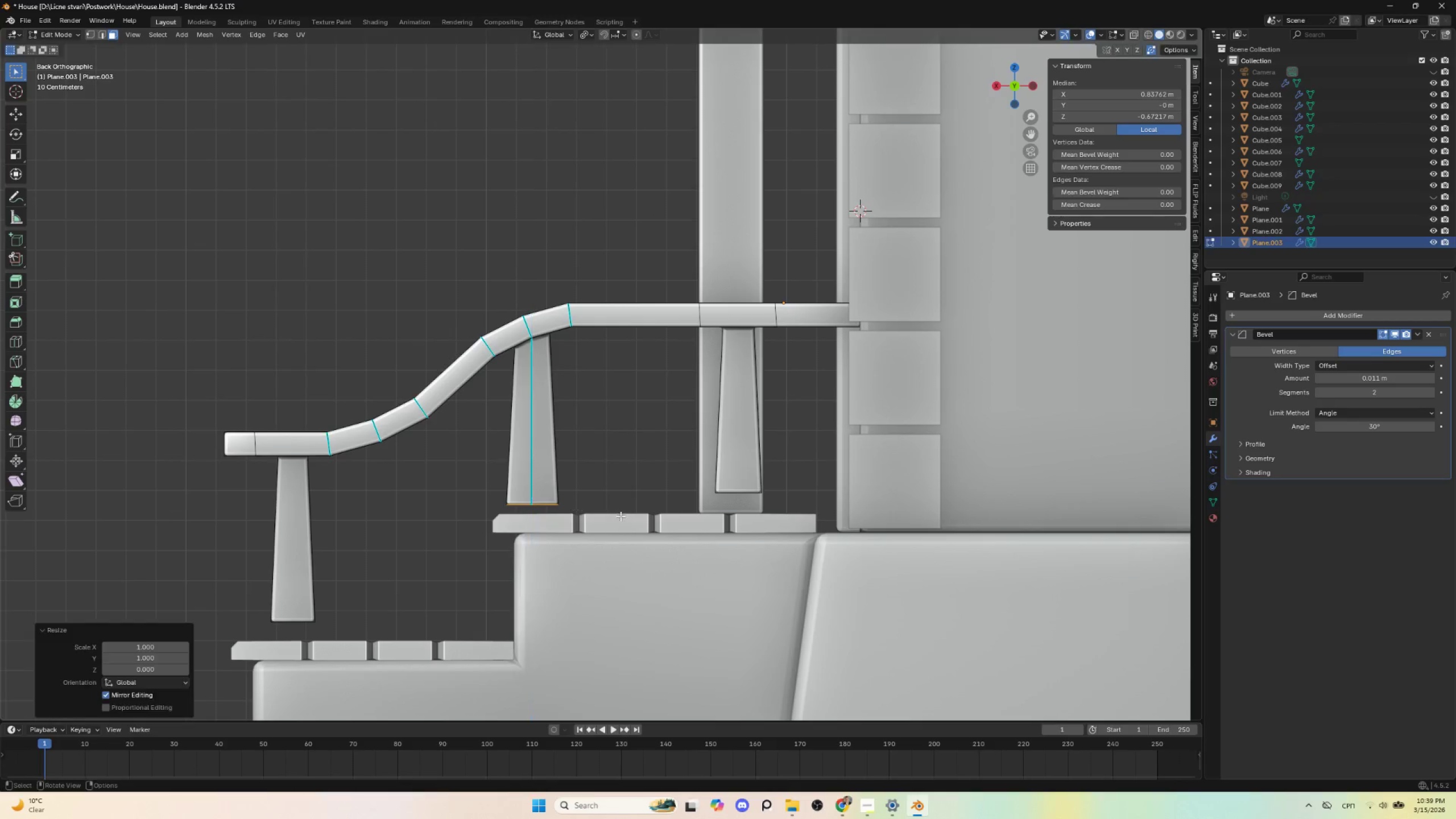 
left_click([621, 516])
 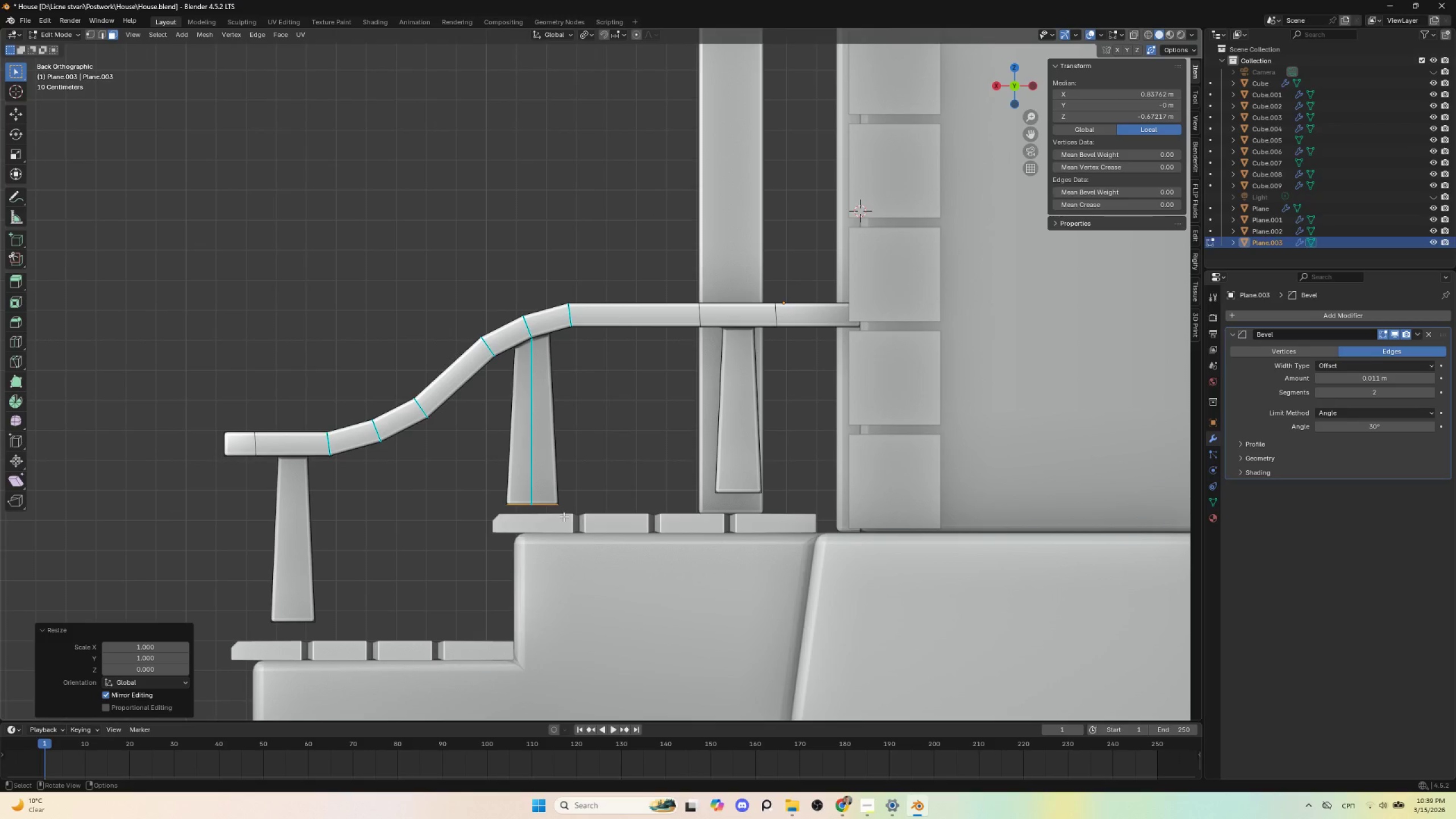 
type(gz)
 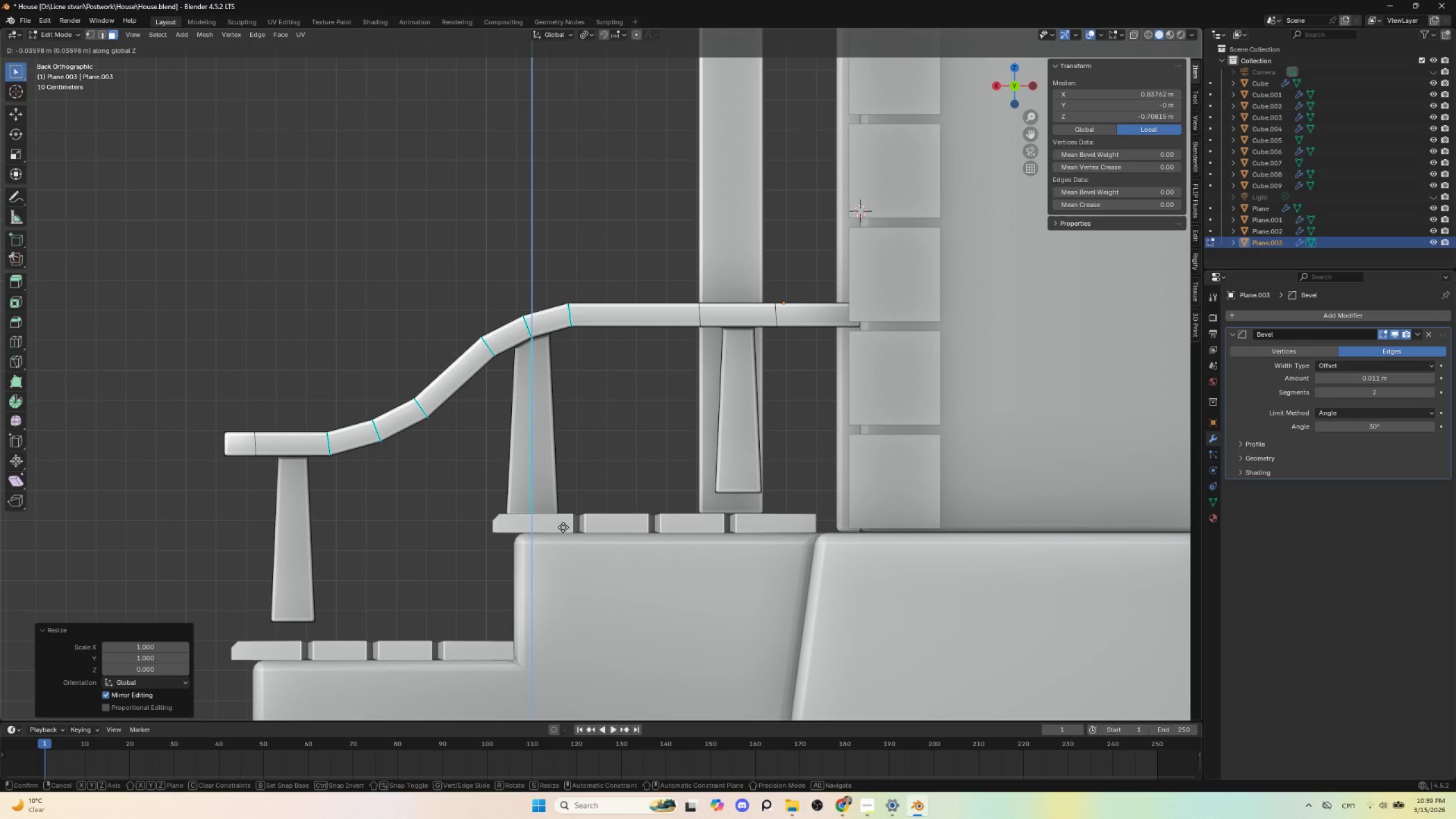 
left_click([563, 527])
 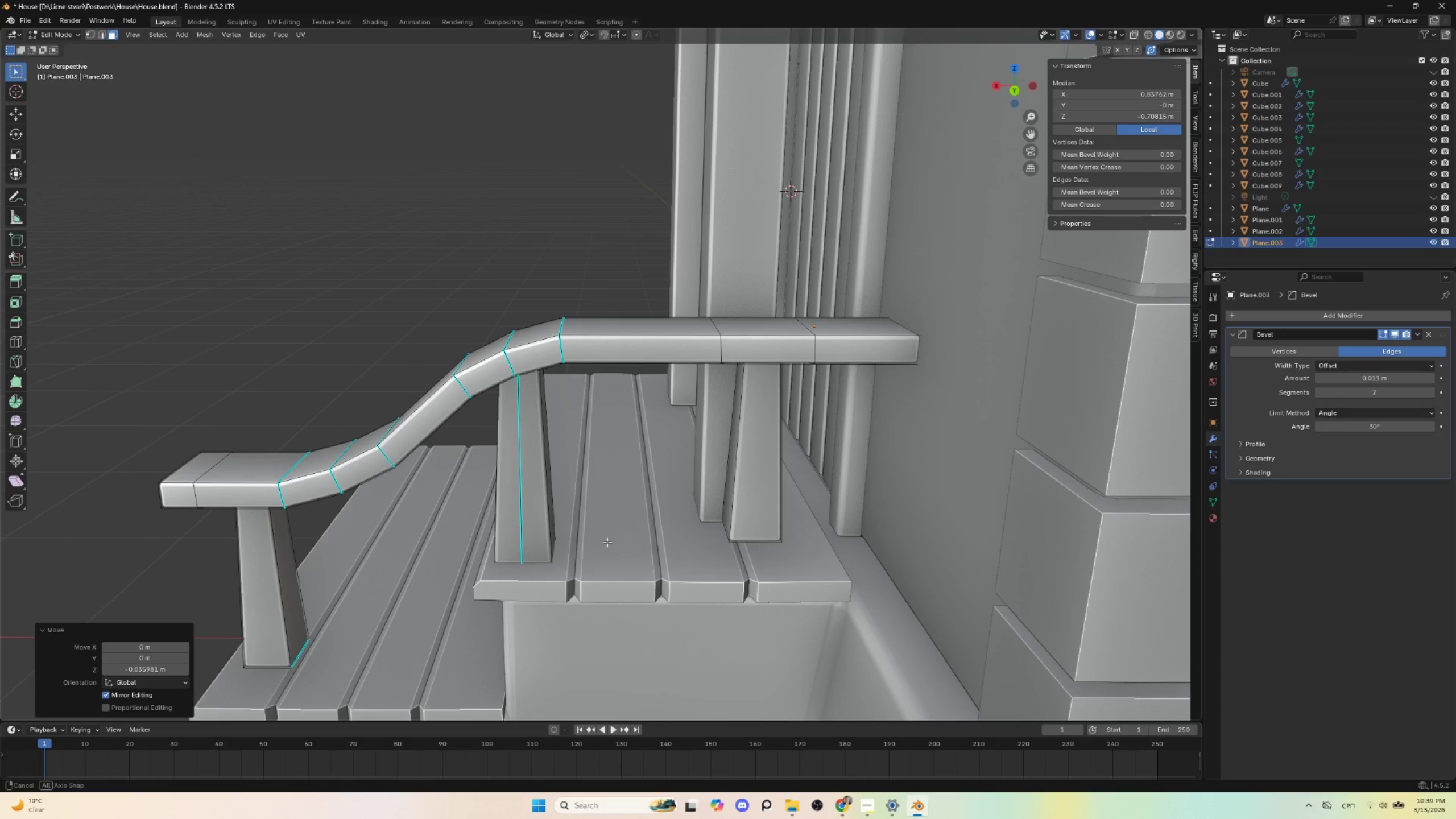 
hold_key(key=AltLeft, duration=0.36)
 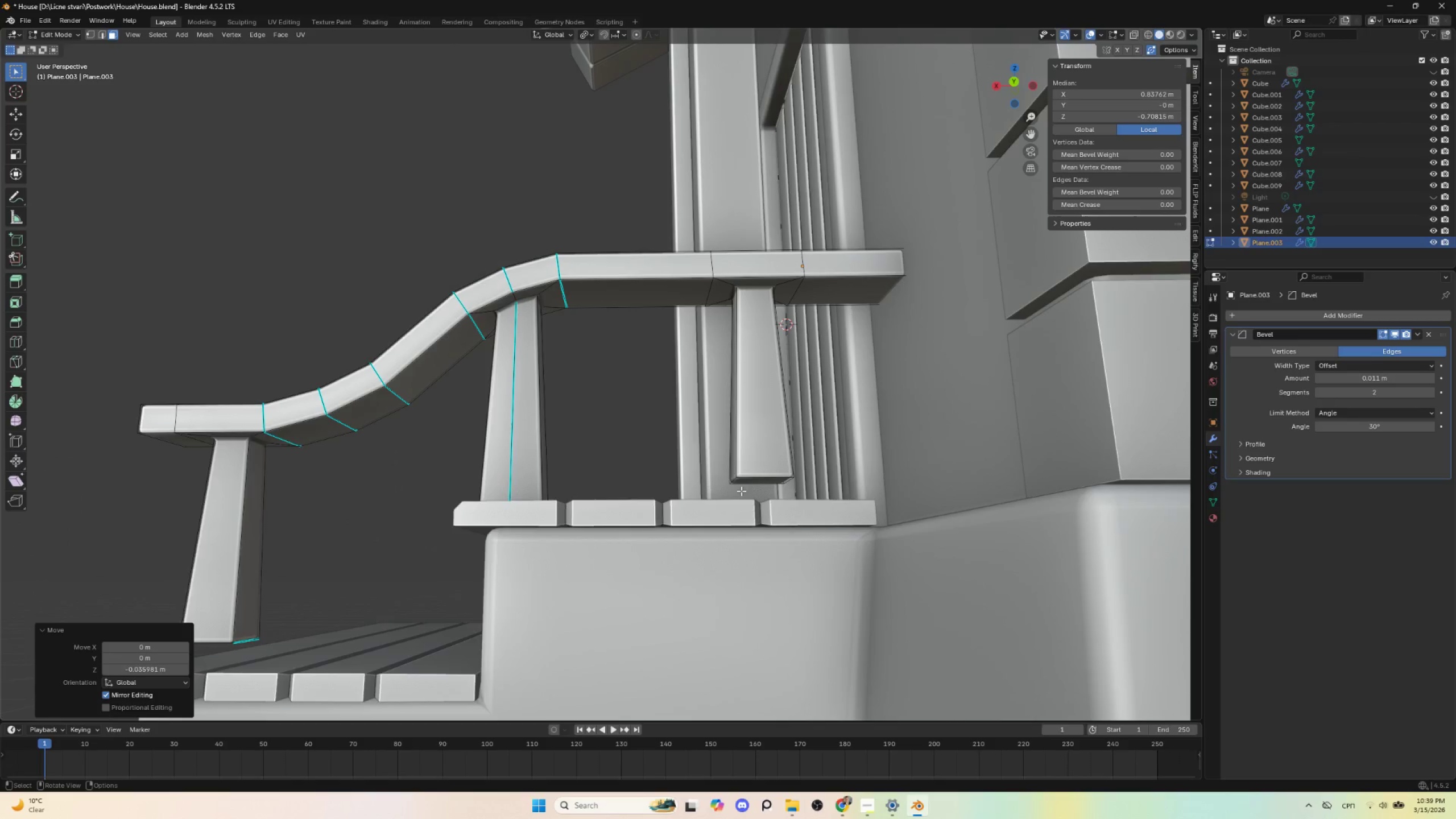 
left_click([748, 485])
 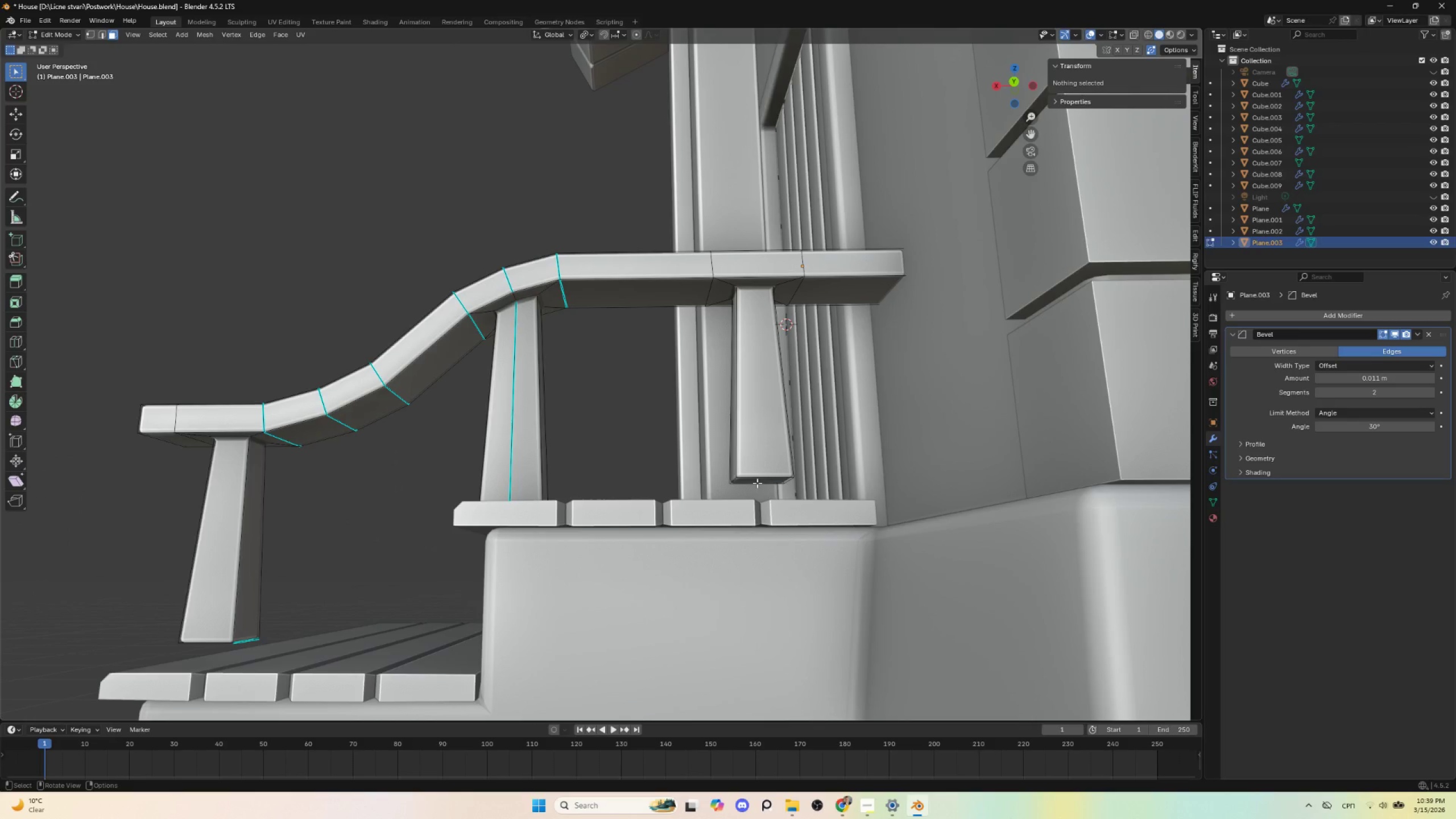 
left_click([757, 483])
 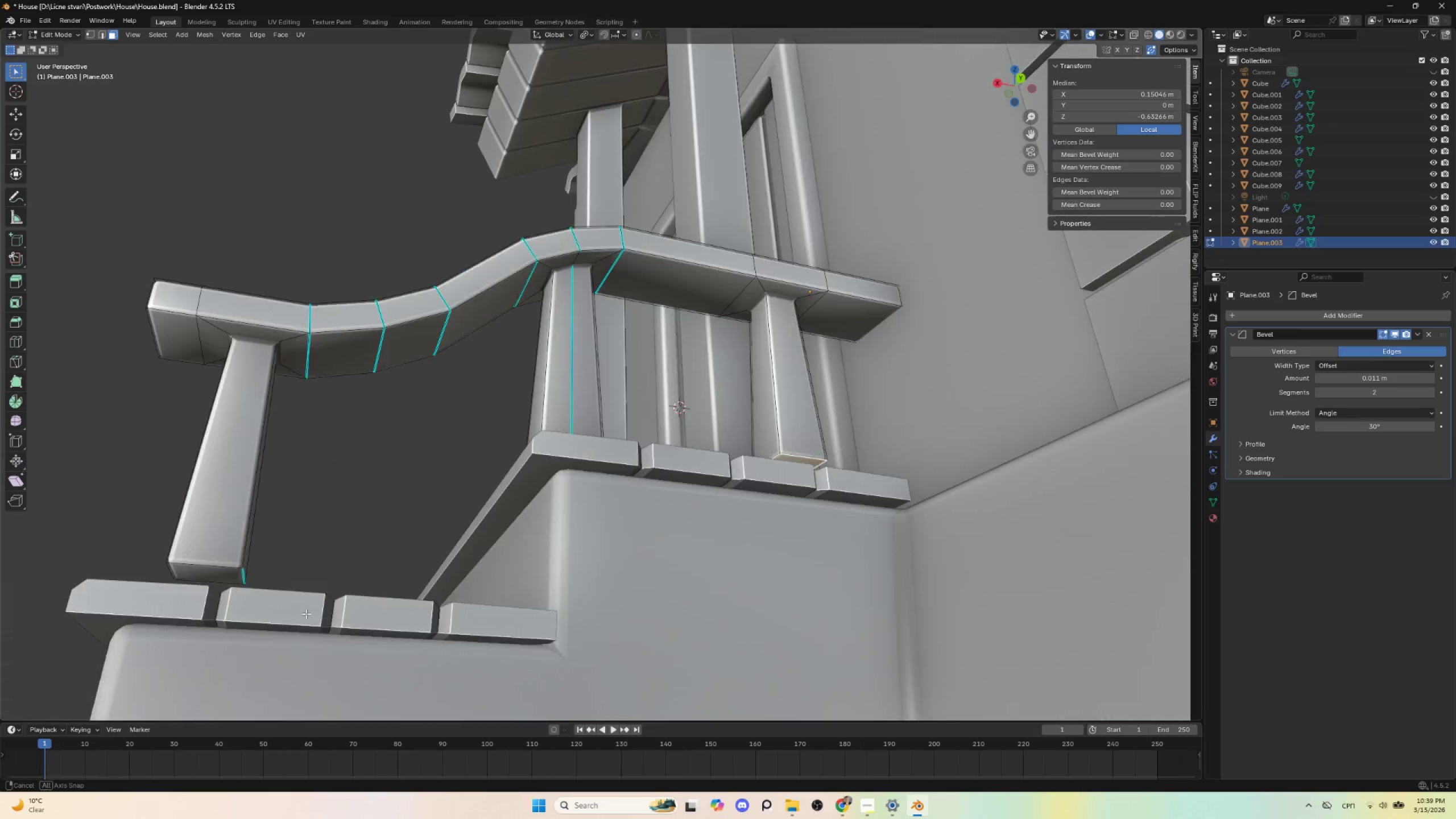 
hold_key(key=ShiftLeft, duration=0.67)
left_click([218, 577])
 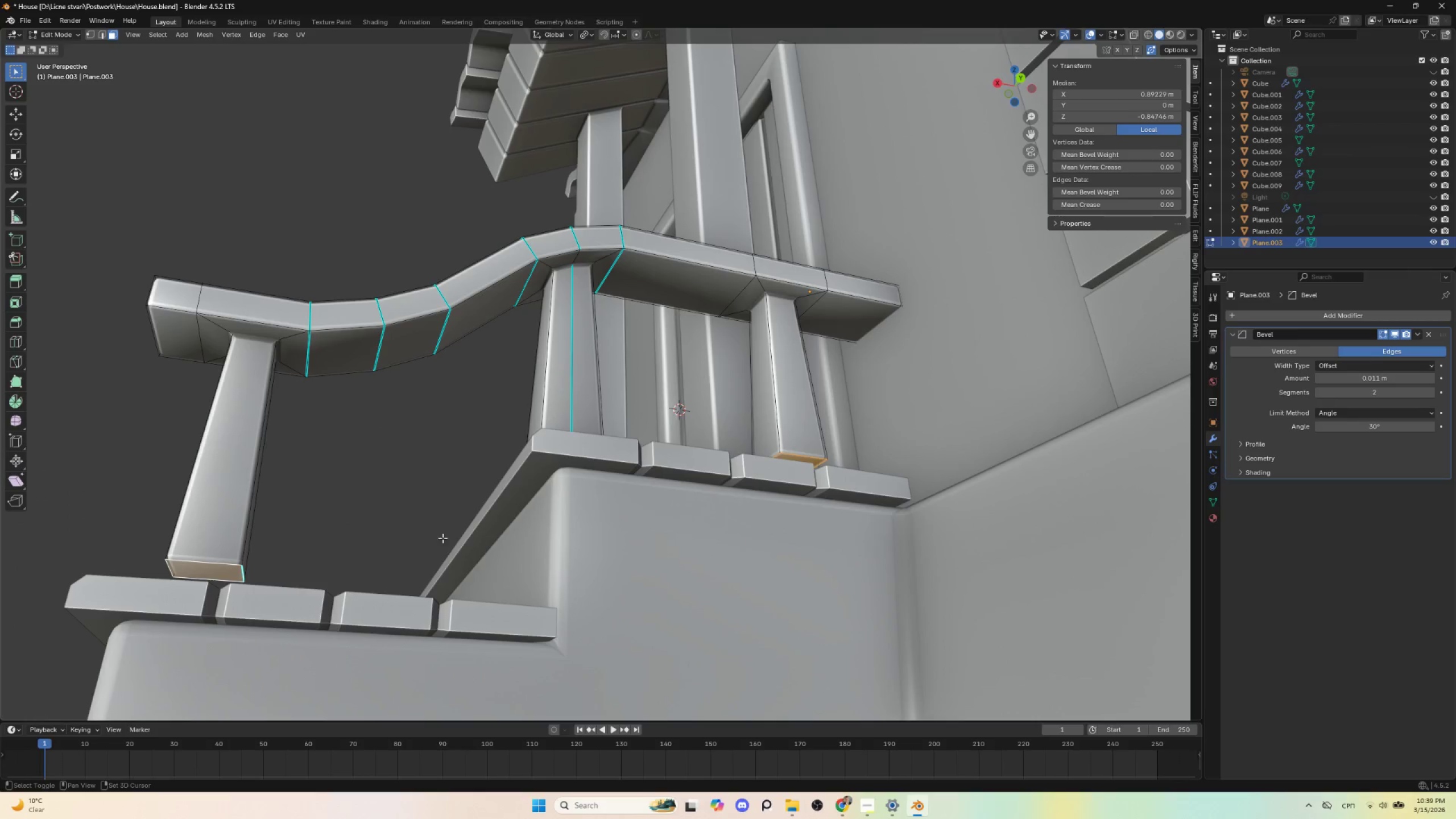 
hold_key(key=ShiftLeft, duration=28.94)
 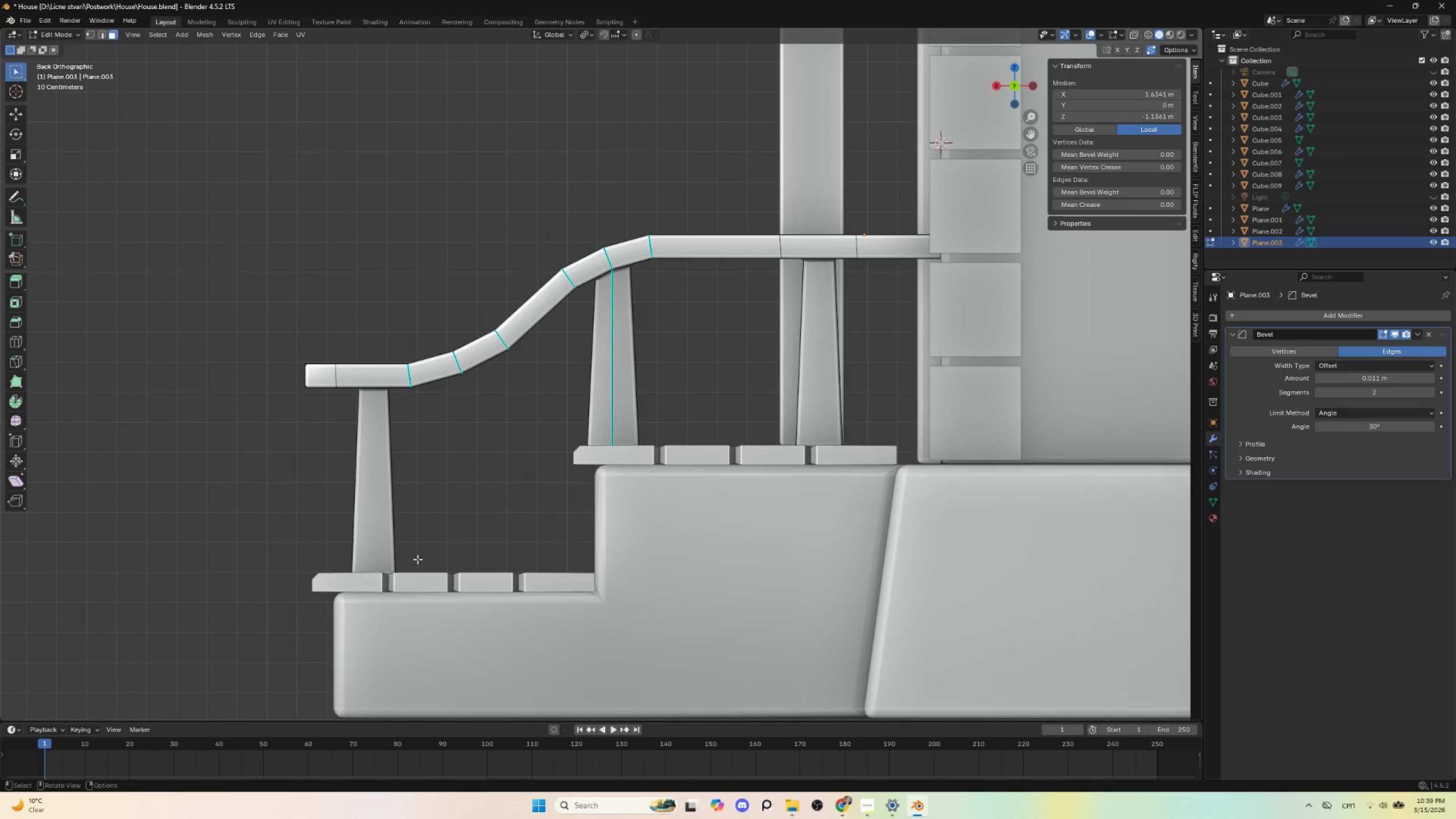 
hold_key(key=AltLeft, duration=0.5)
 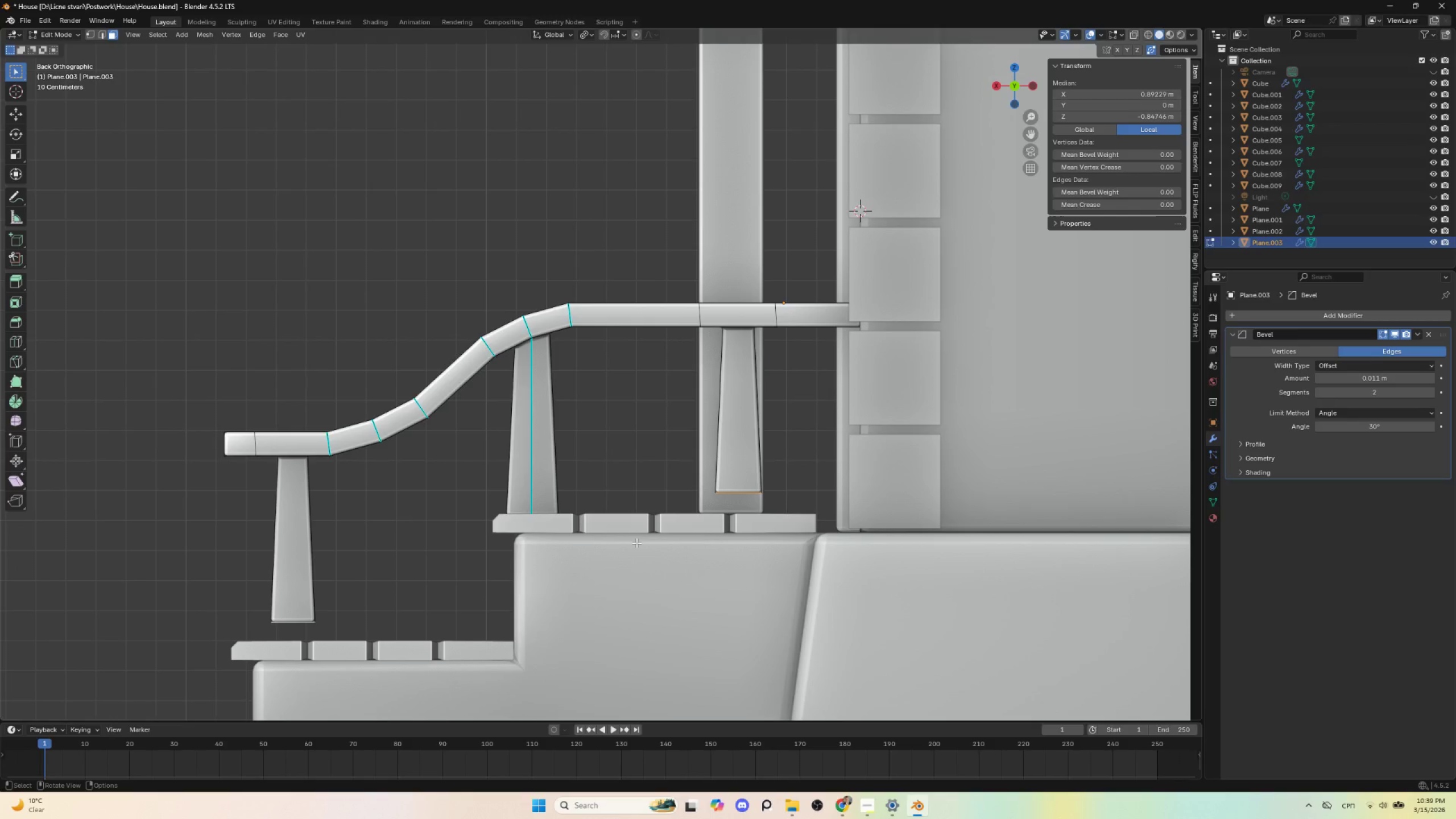 
type(gz)
 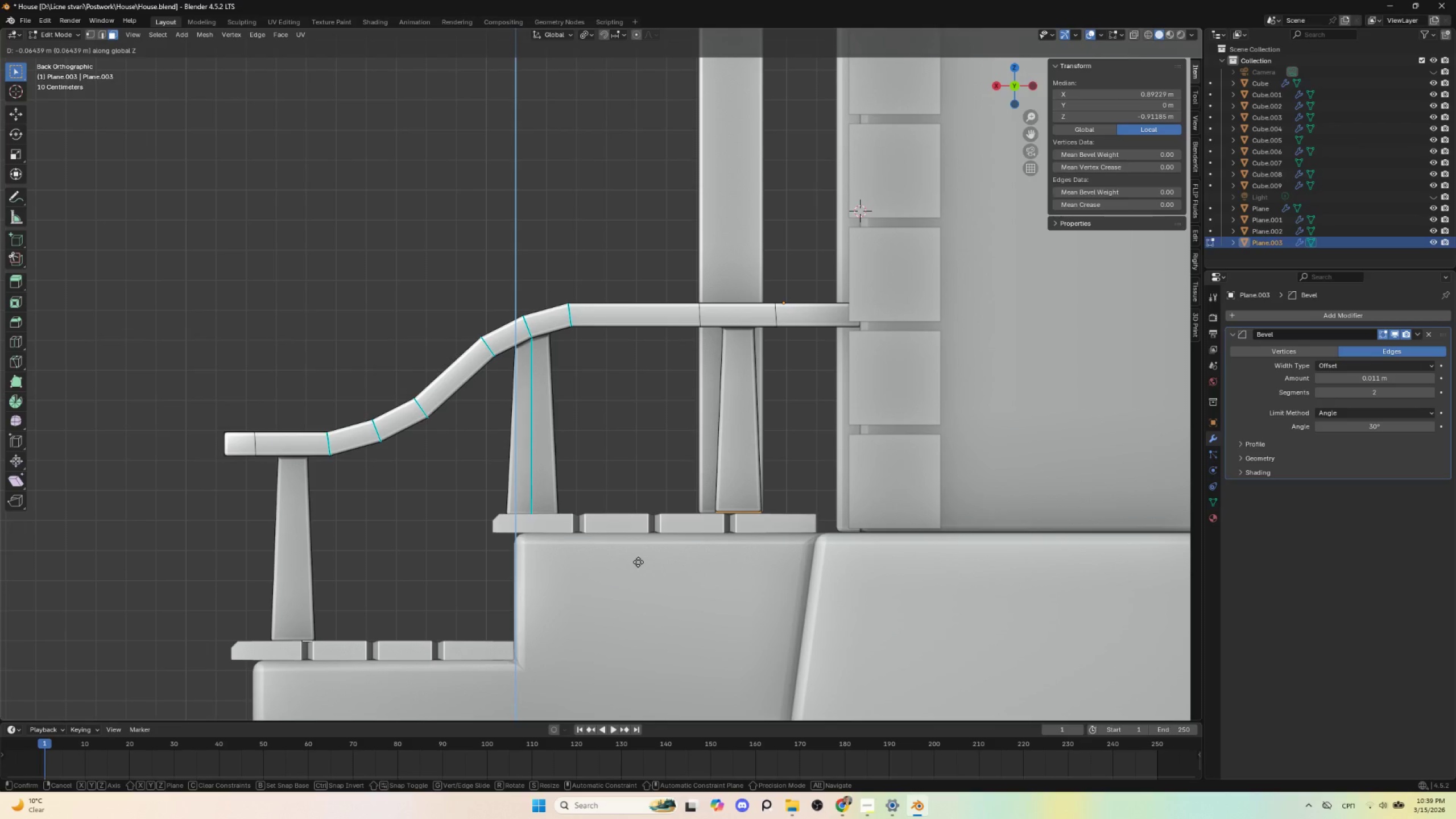 
left_click([638, 564])
 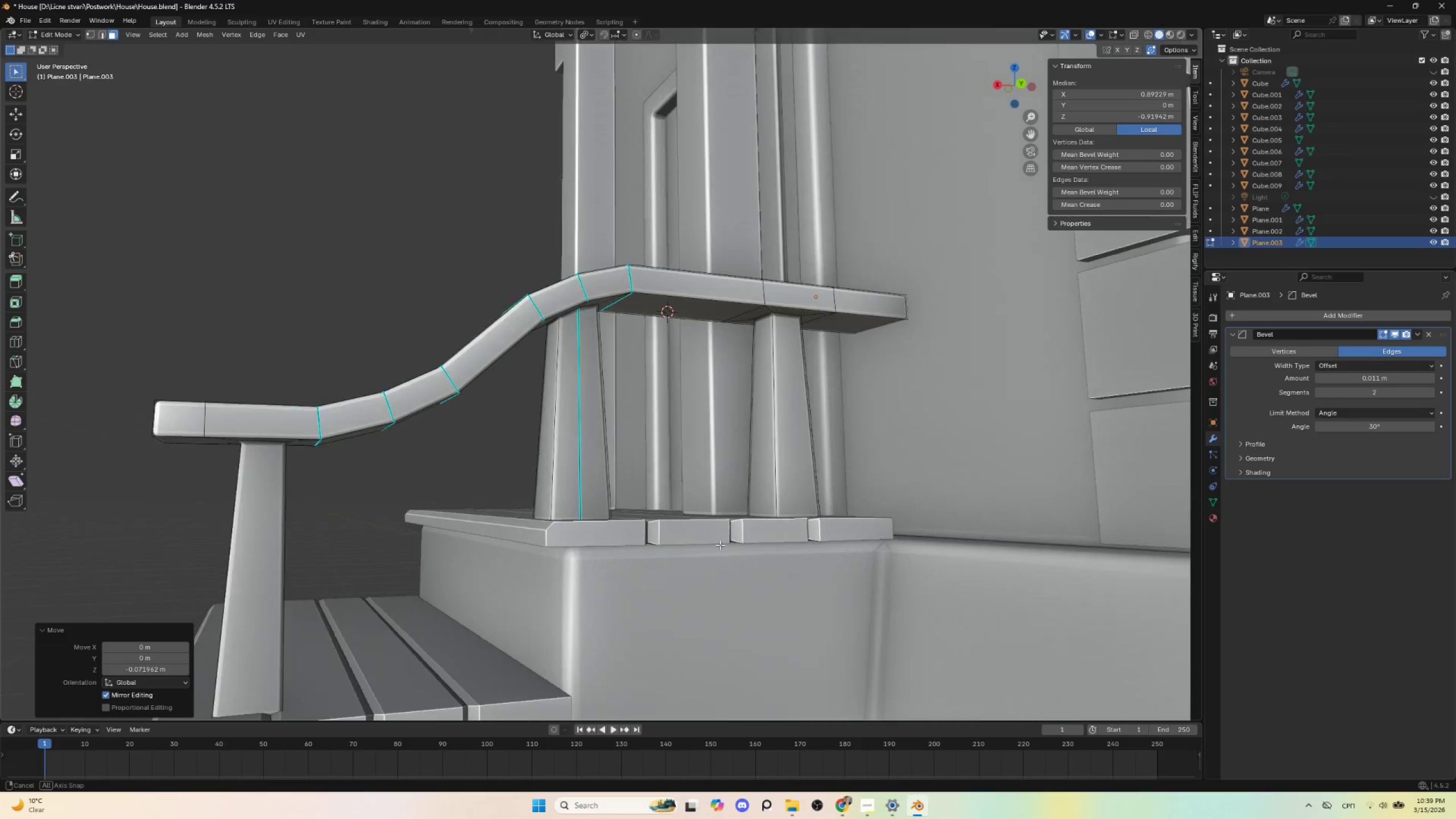 
key(Control+ControlLeft)
 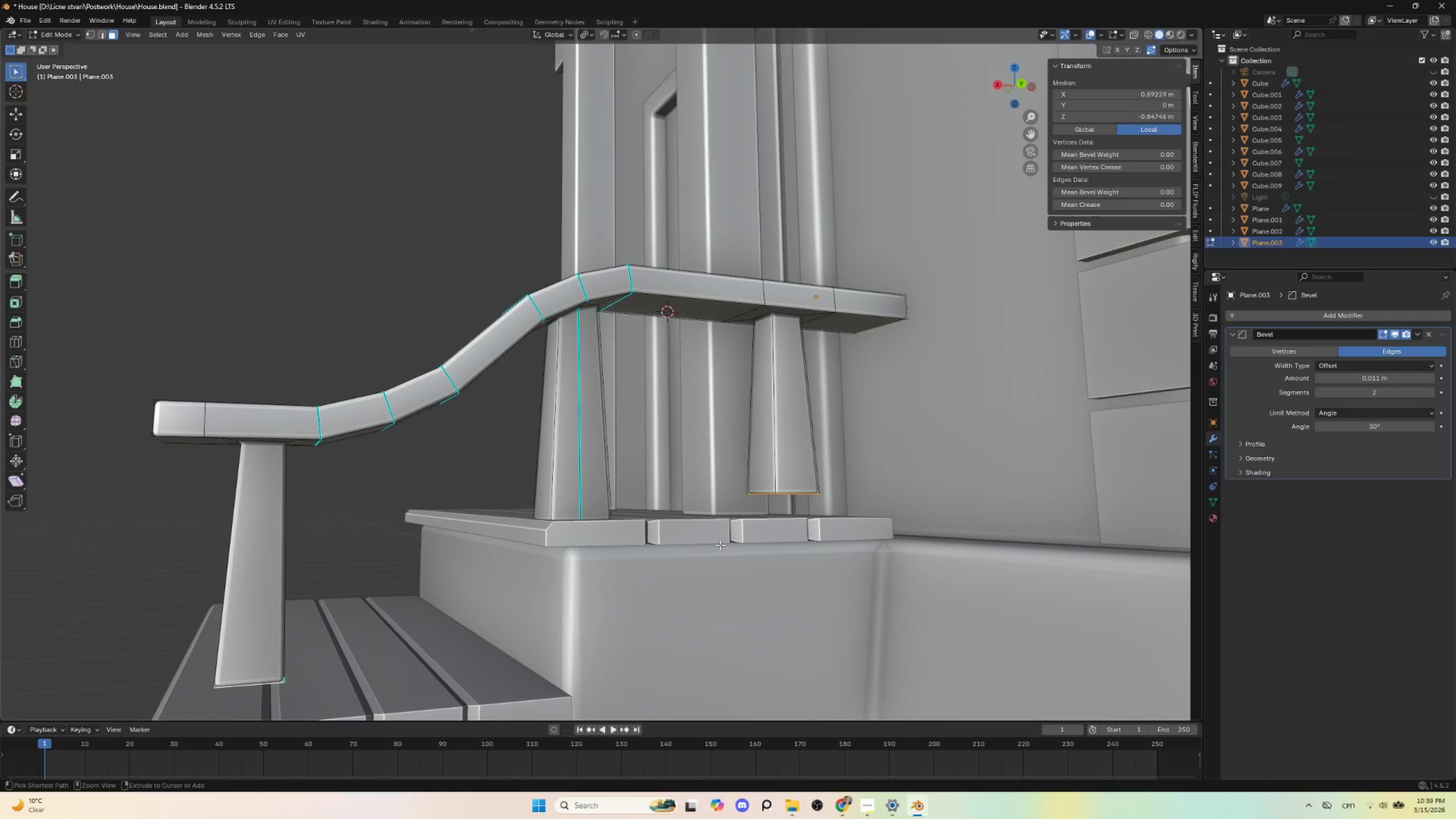 
key(Control+Z)
 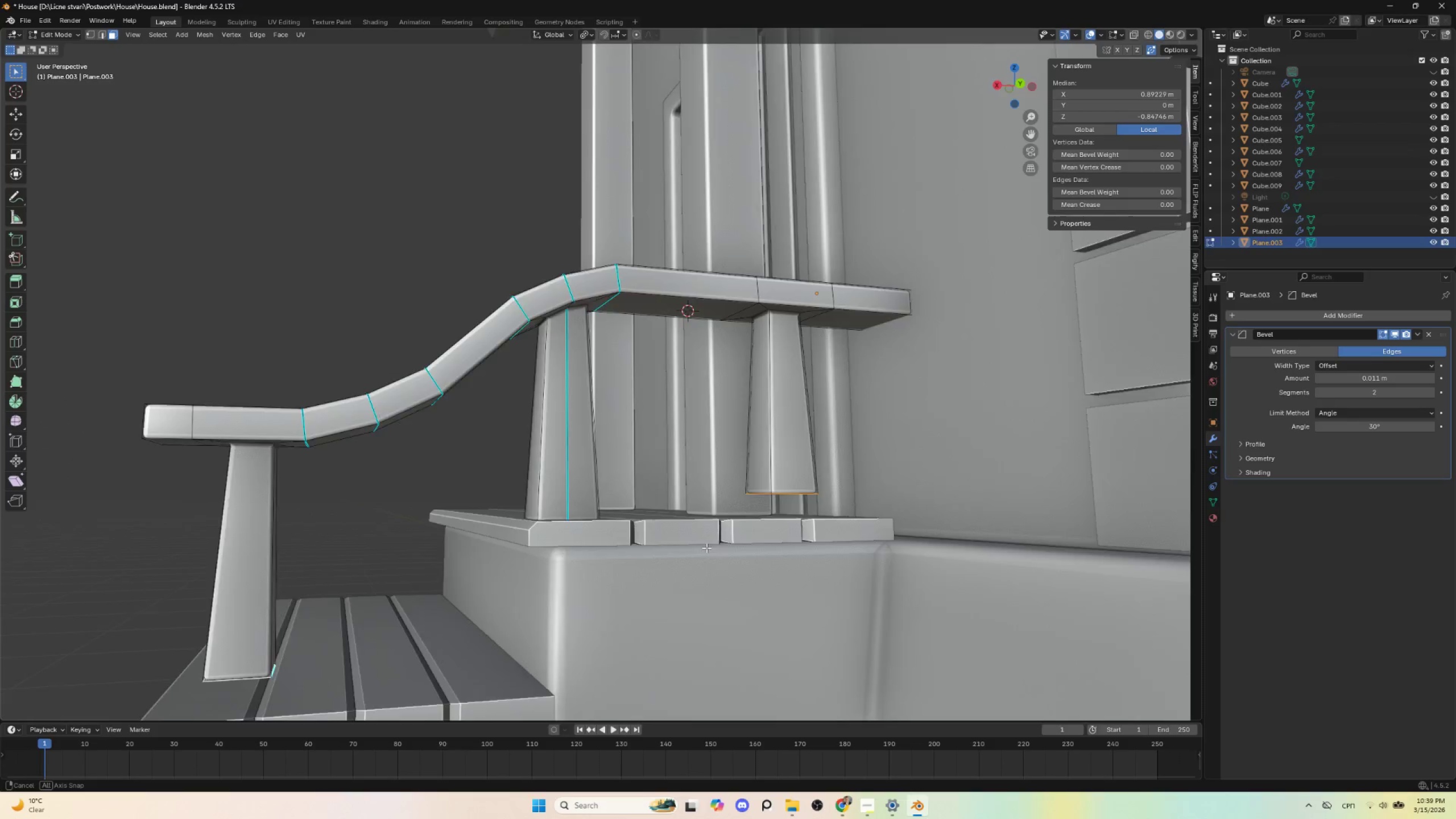 
hold_key(key=AltLeft, duration=0.45)
 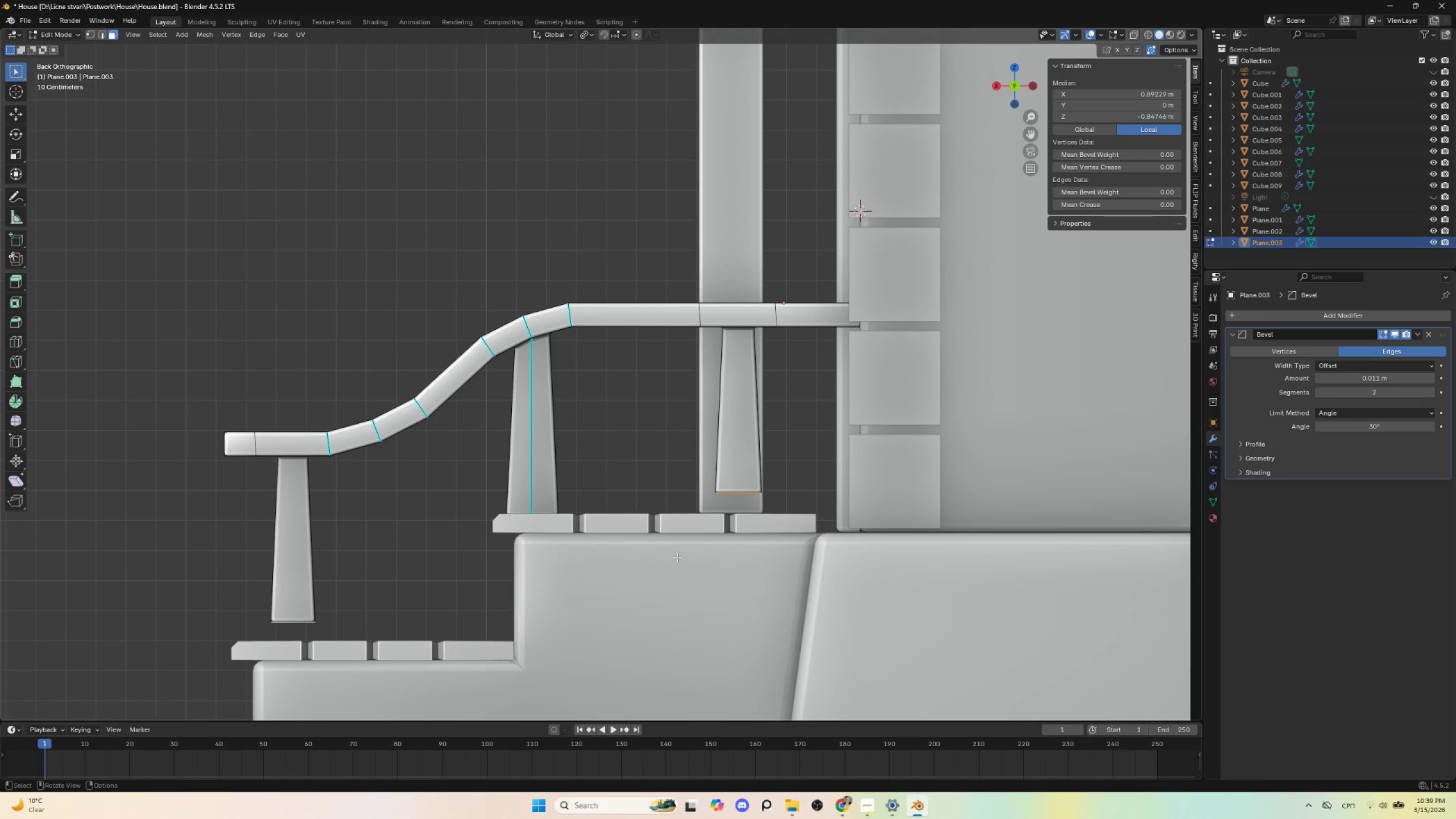 
type(gz)
 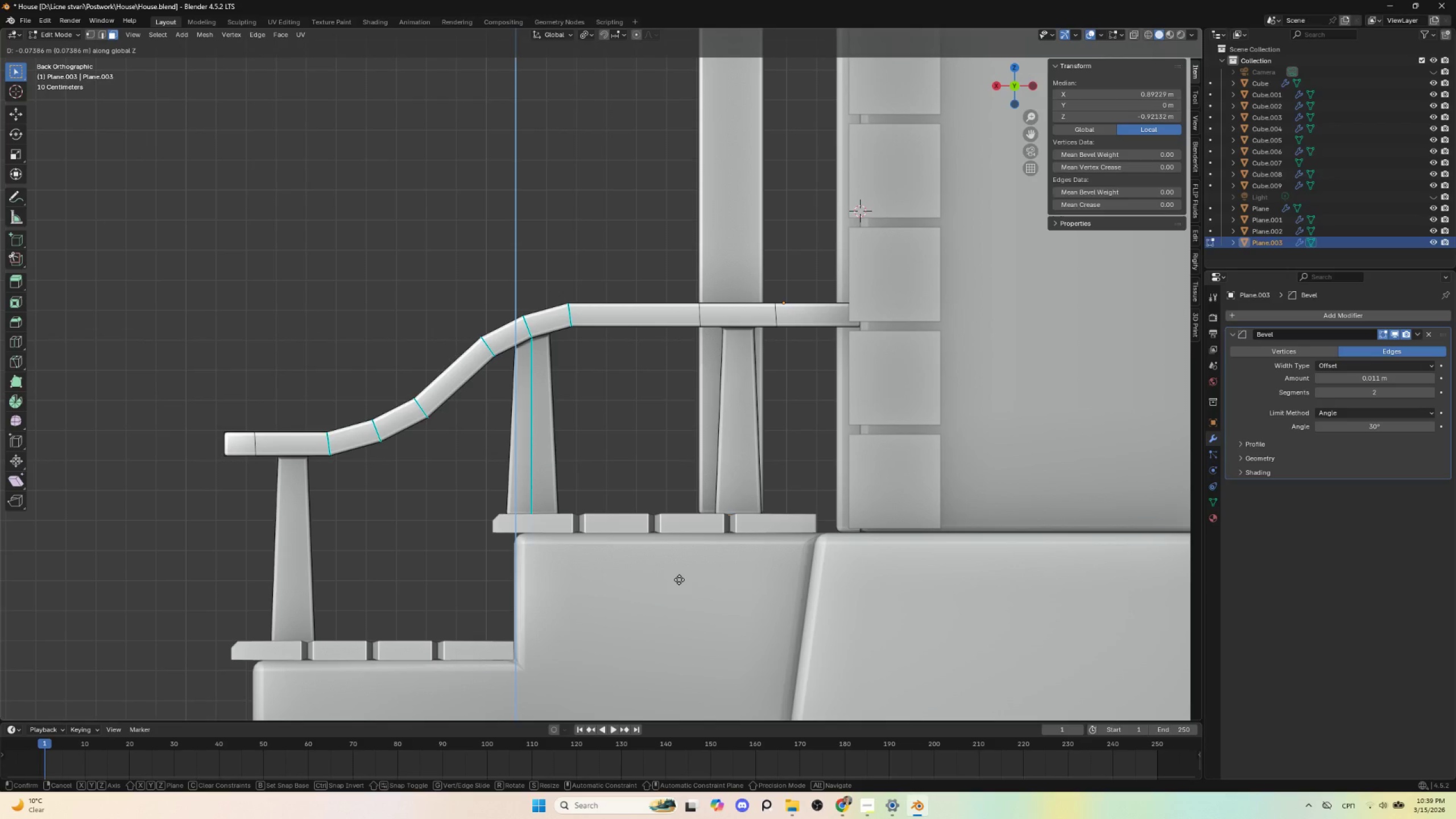 
left_click([679, 580])
 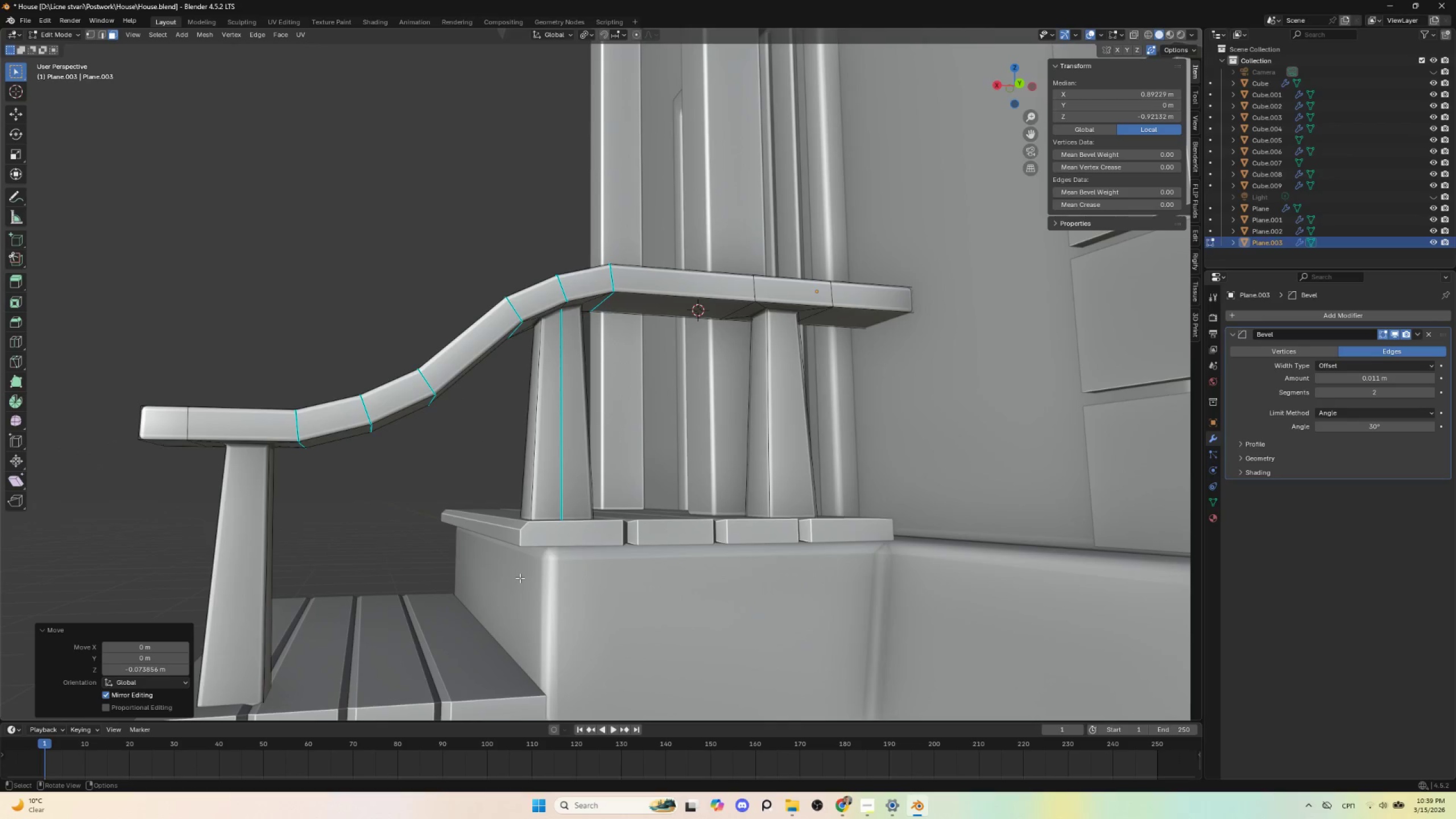 
key(NumpadDivide)
 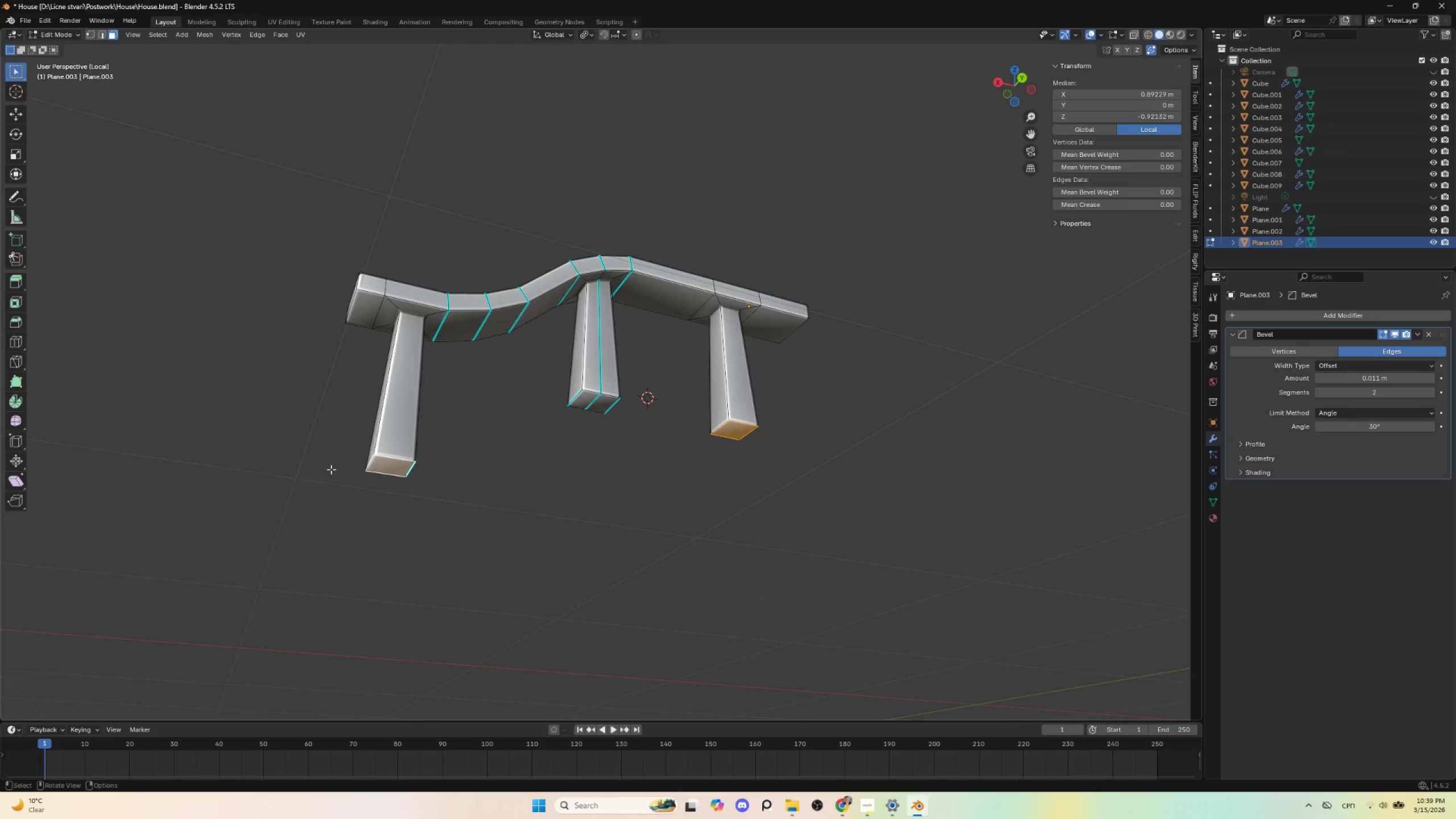 
left_click([394, 464])
 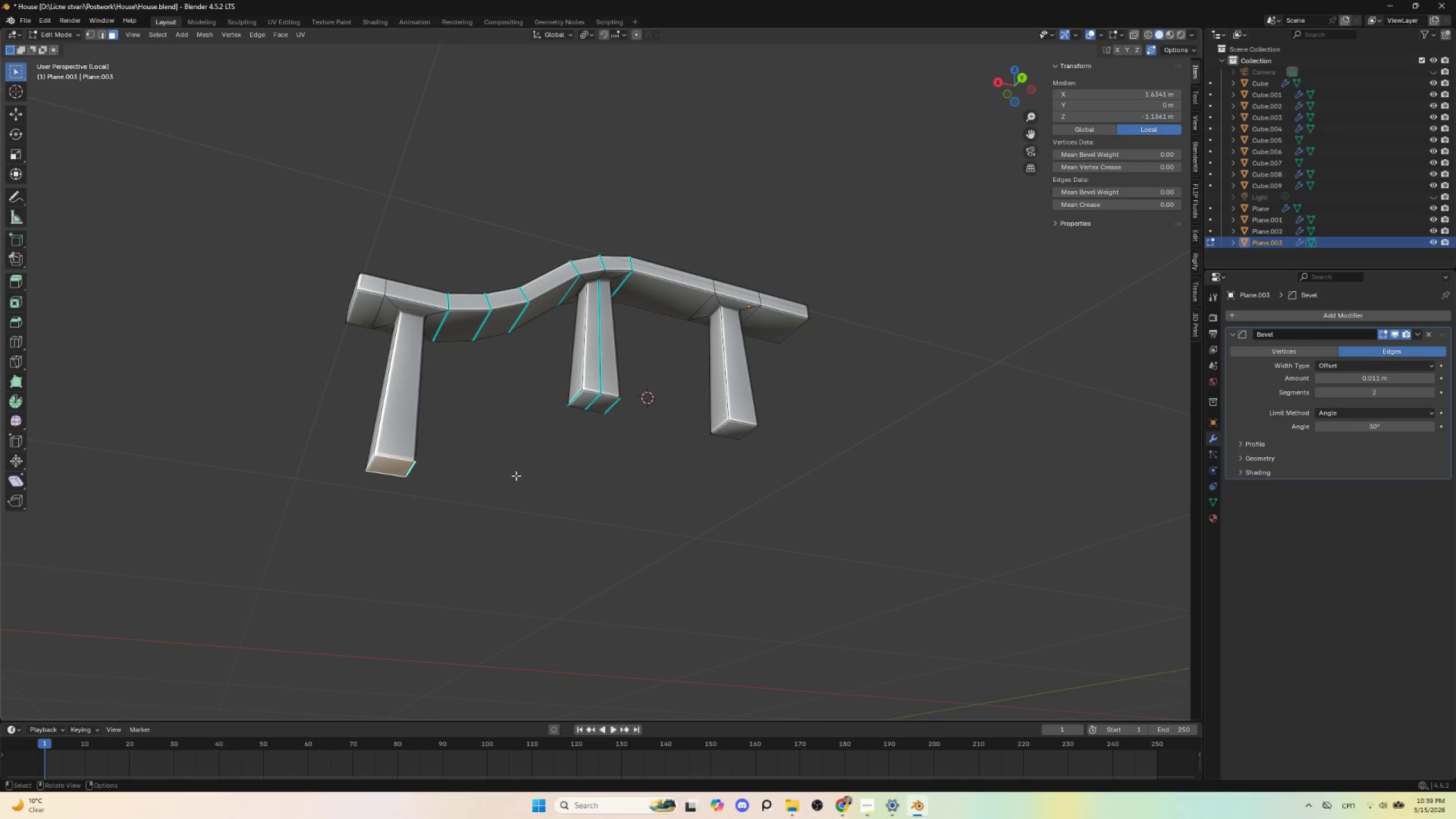 
type(/gz)
 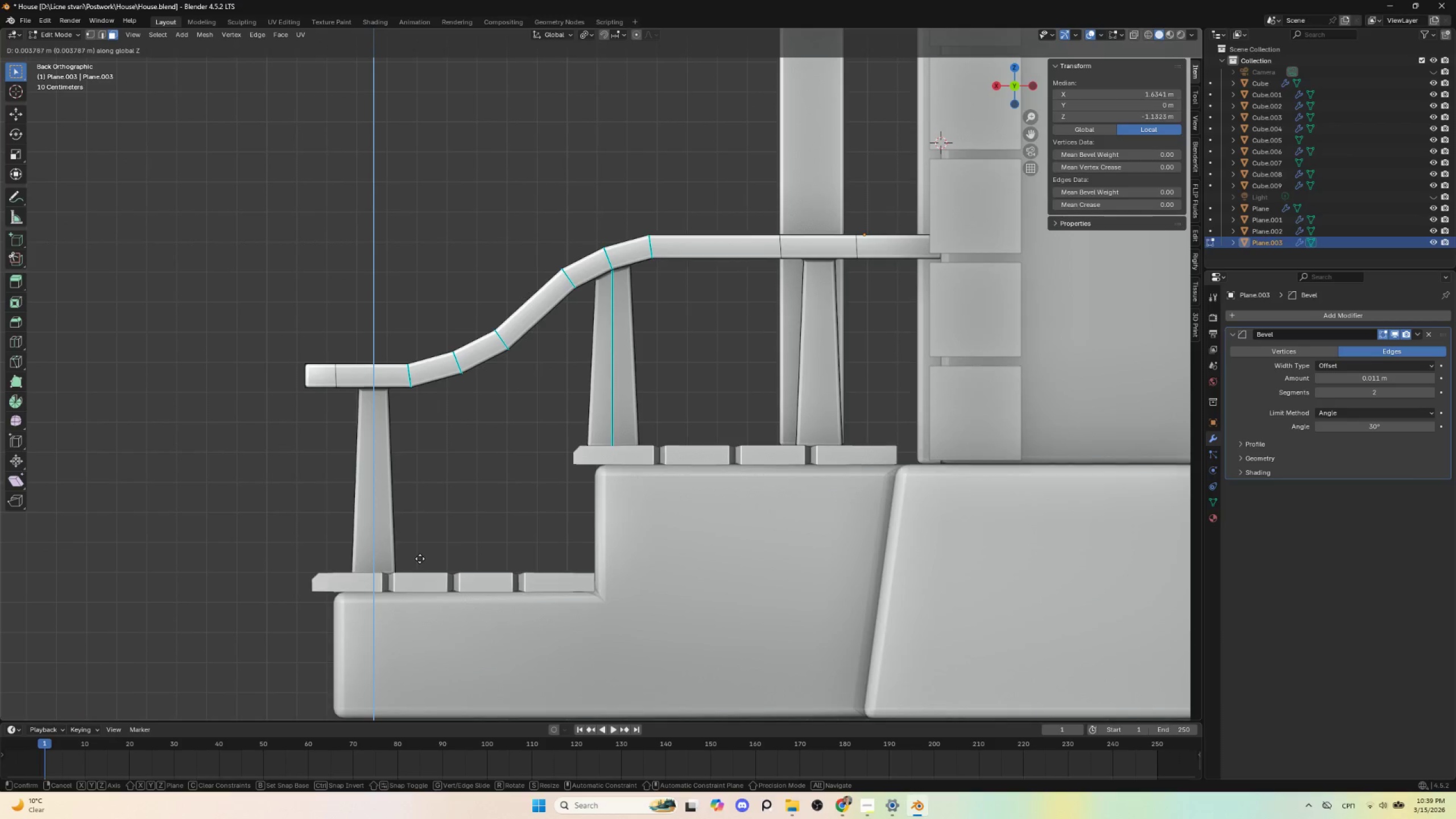 
hold_key(key=AltLeft, duration=0.31)
 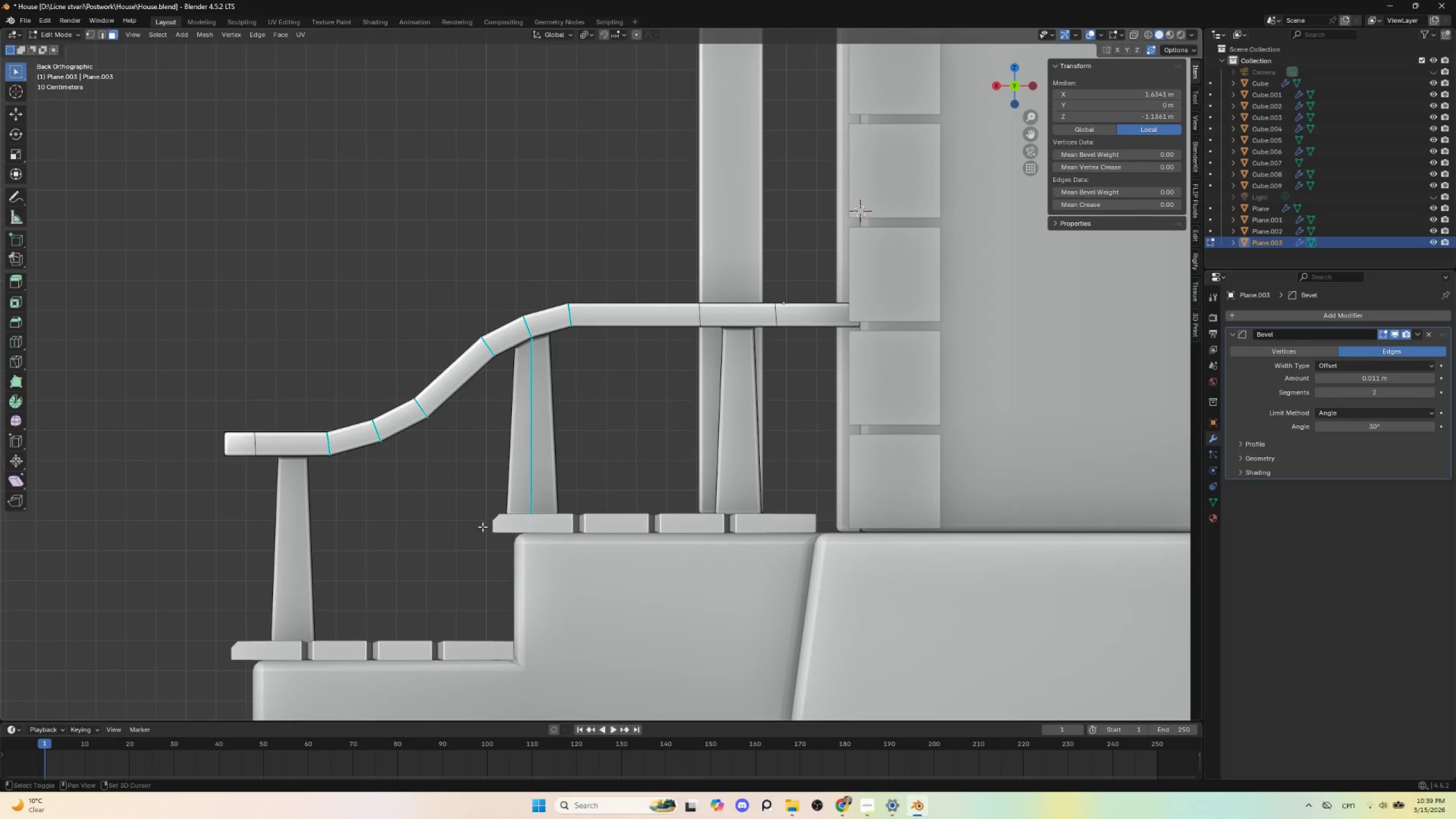 
left_click([420, 557])
 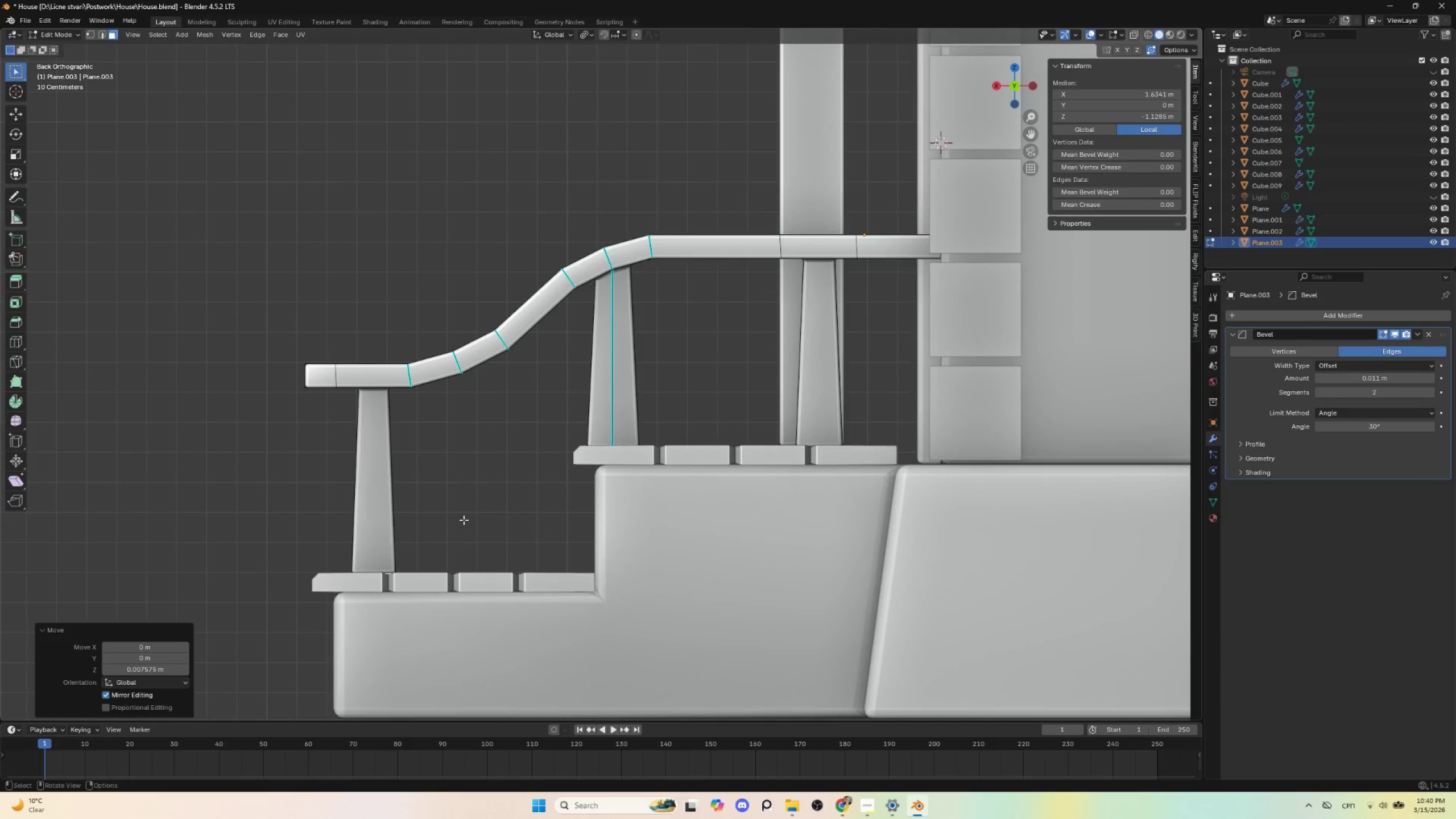 
key(Tab)
 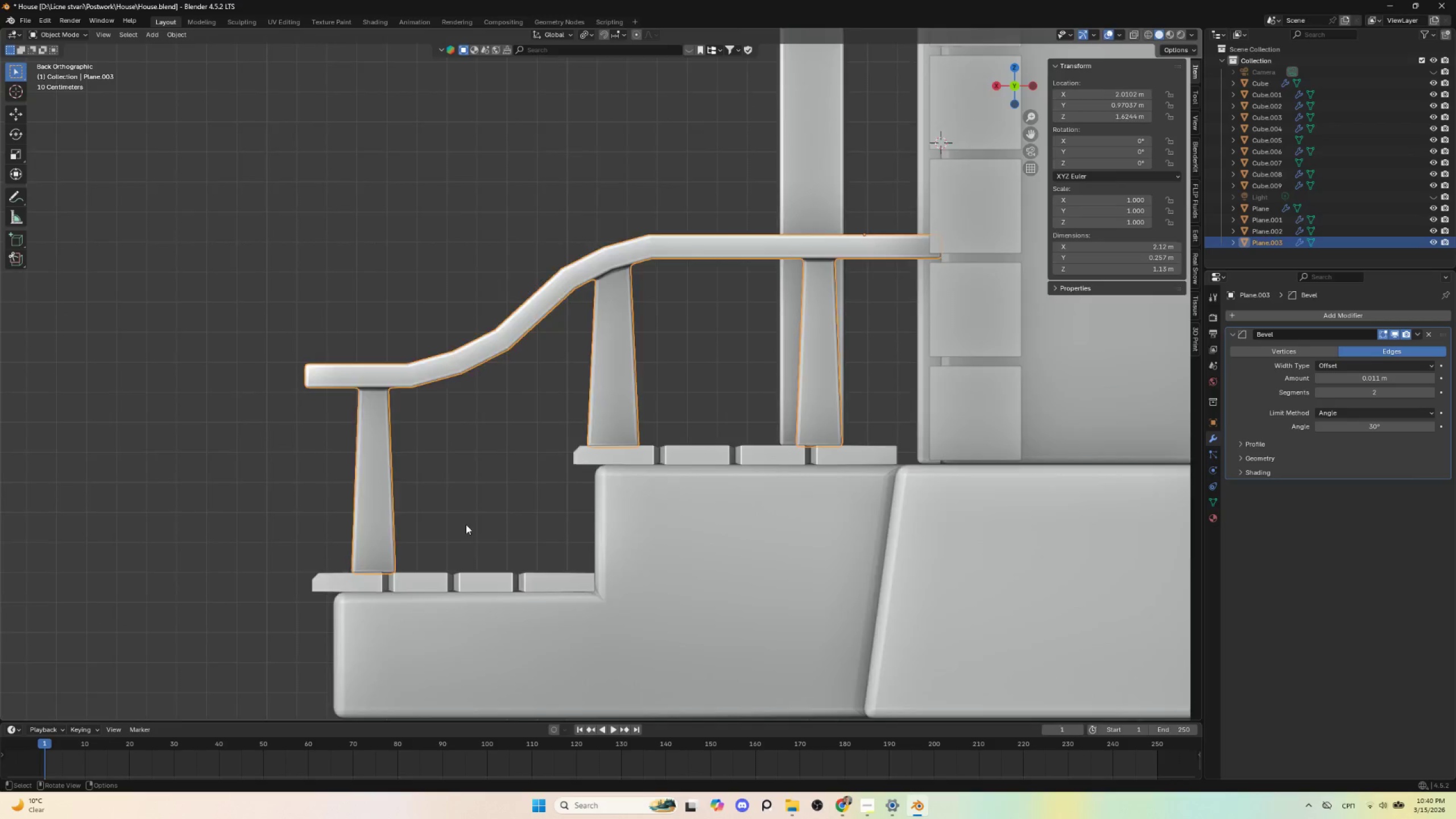 
scroll: coordinate [468, 531], scroll_direction: down, amount: 5.0
 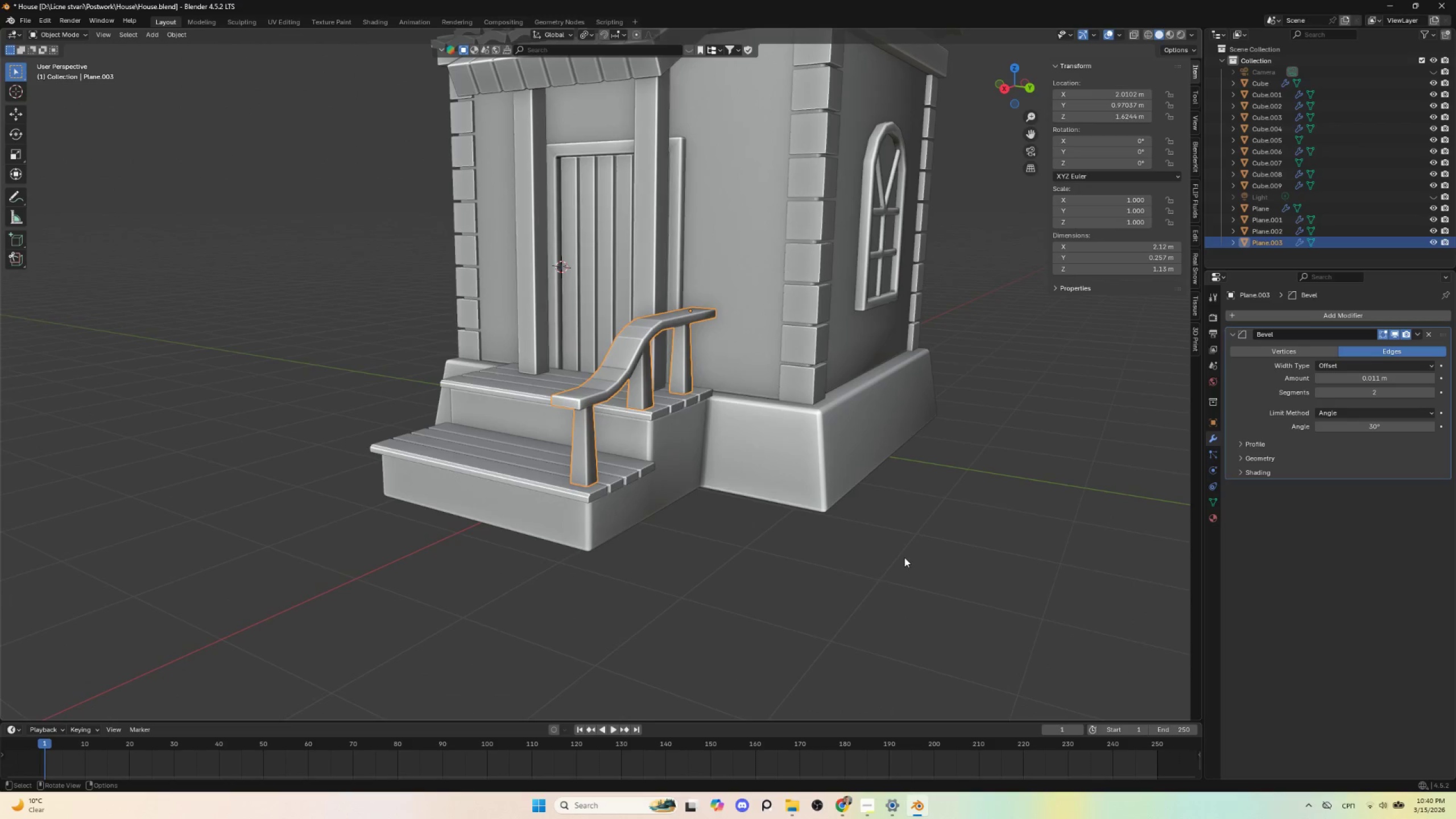 
left_click([833, 576])
 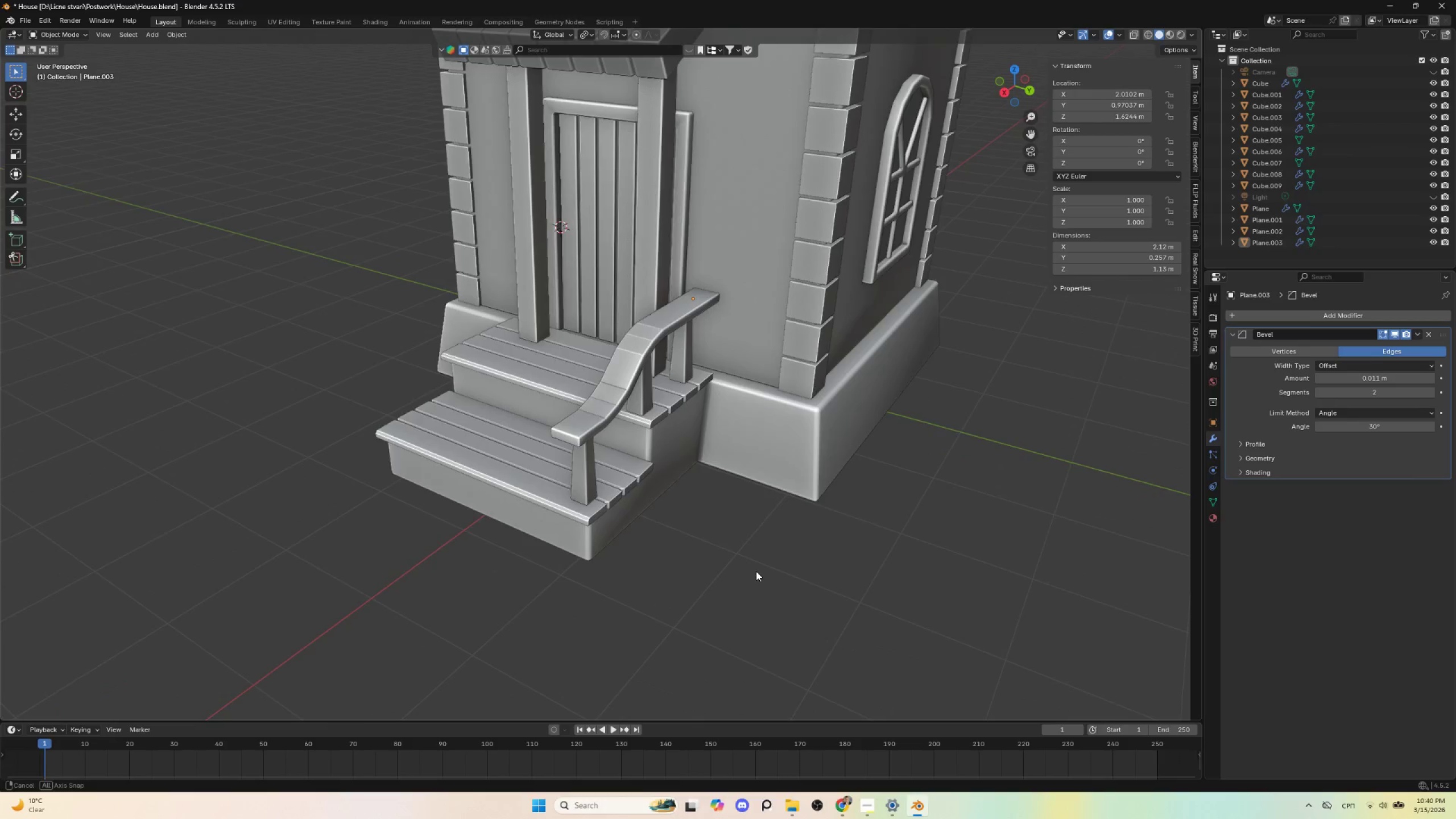 
scroll: coordinate [750, 554], scroll_direction: down, amount: 3.0
 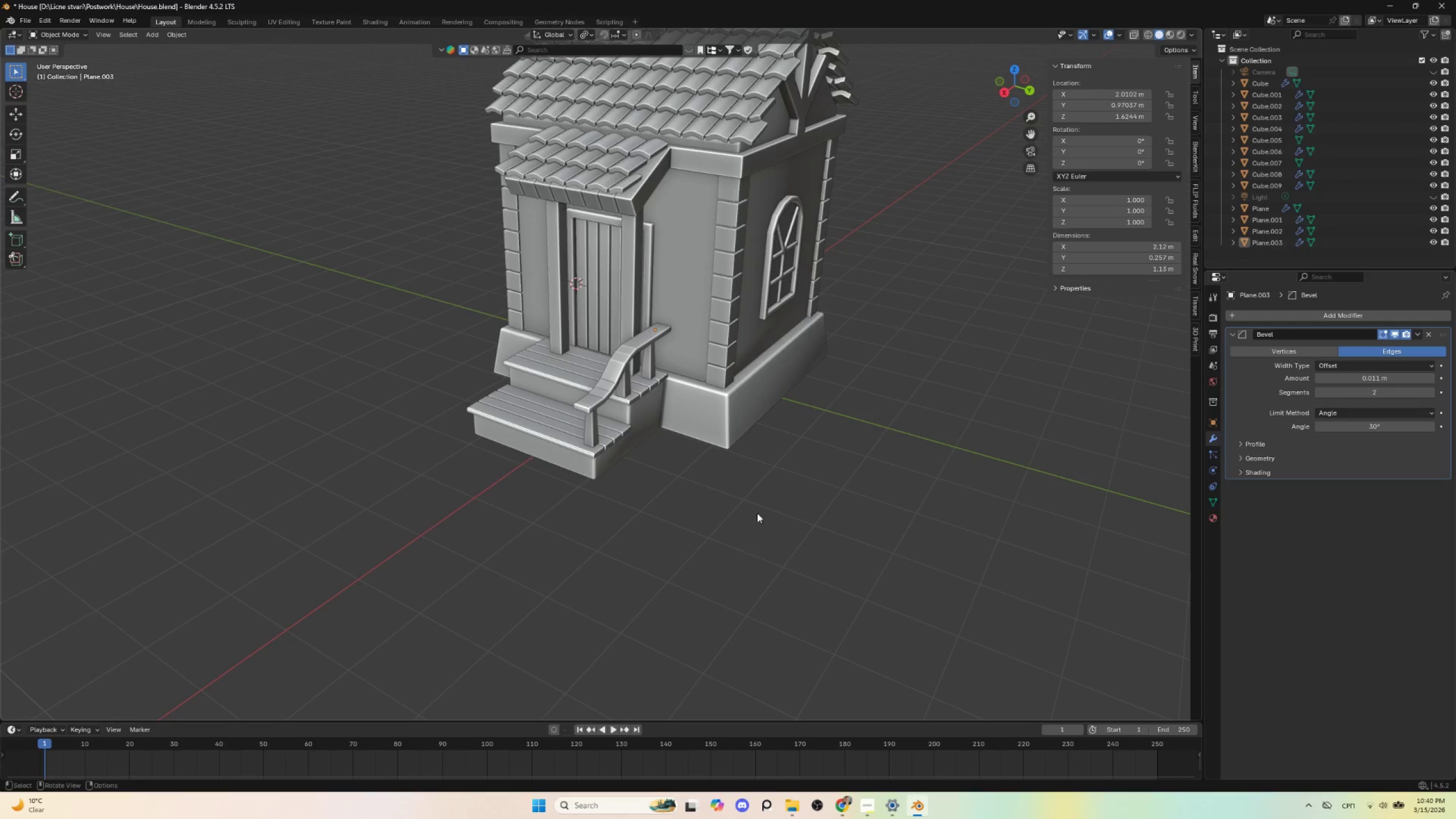 
hold_key(key=ShiftLeft, duration=0.48)
 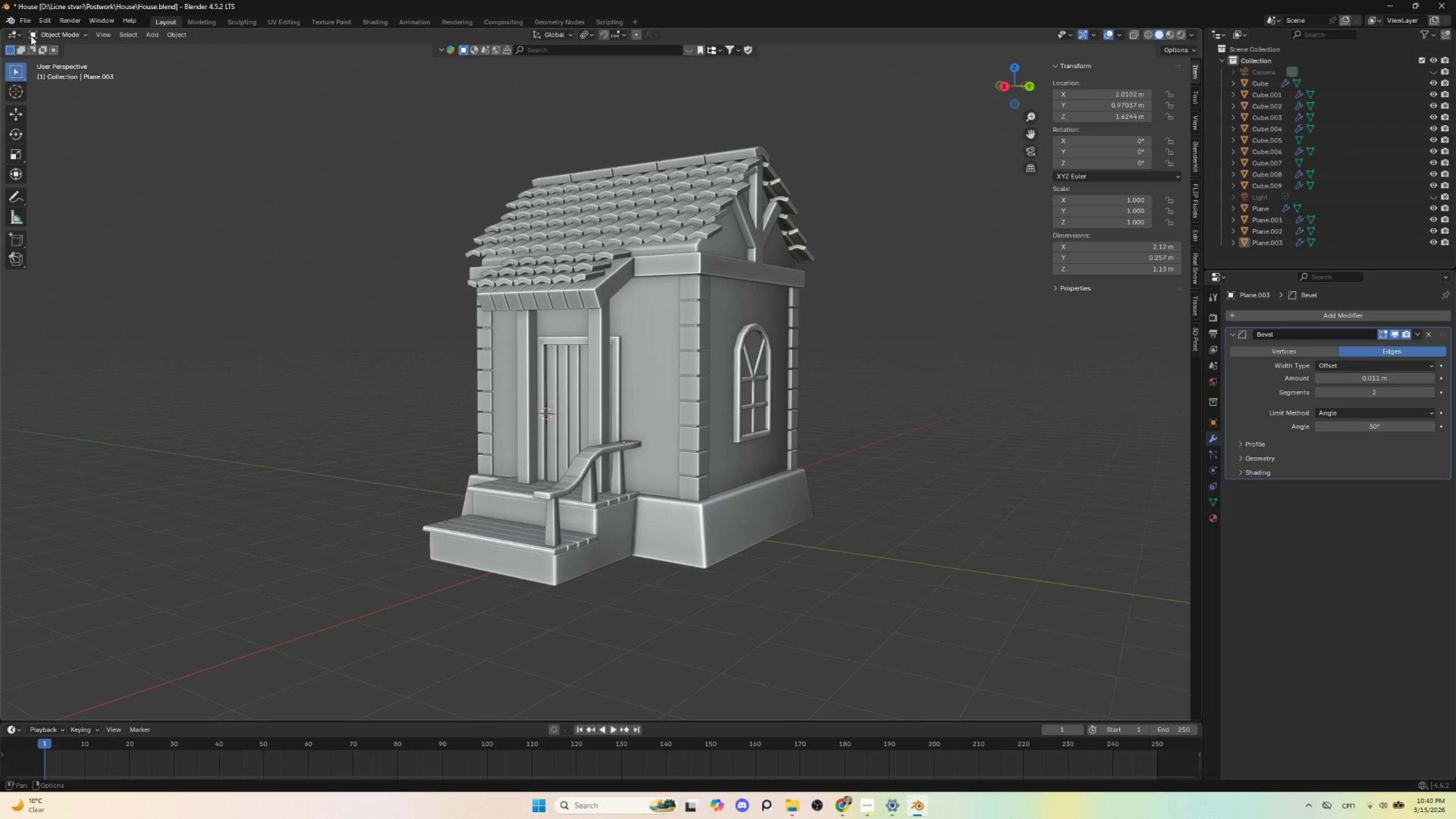 
left_click([27, 18])
 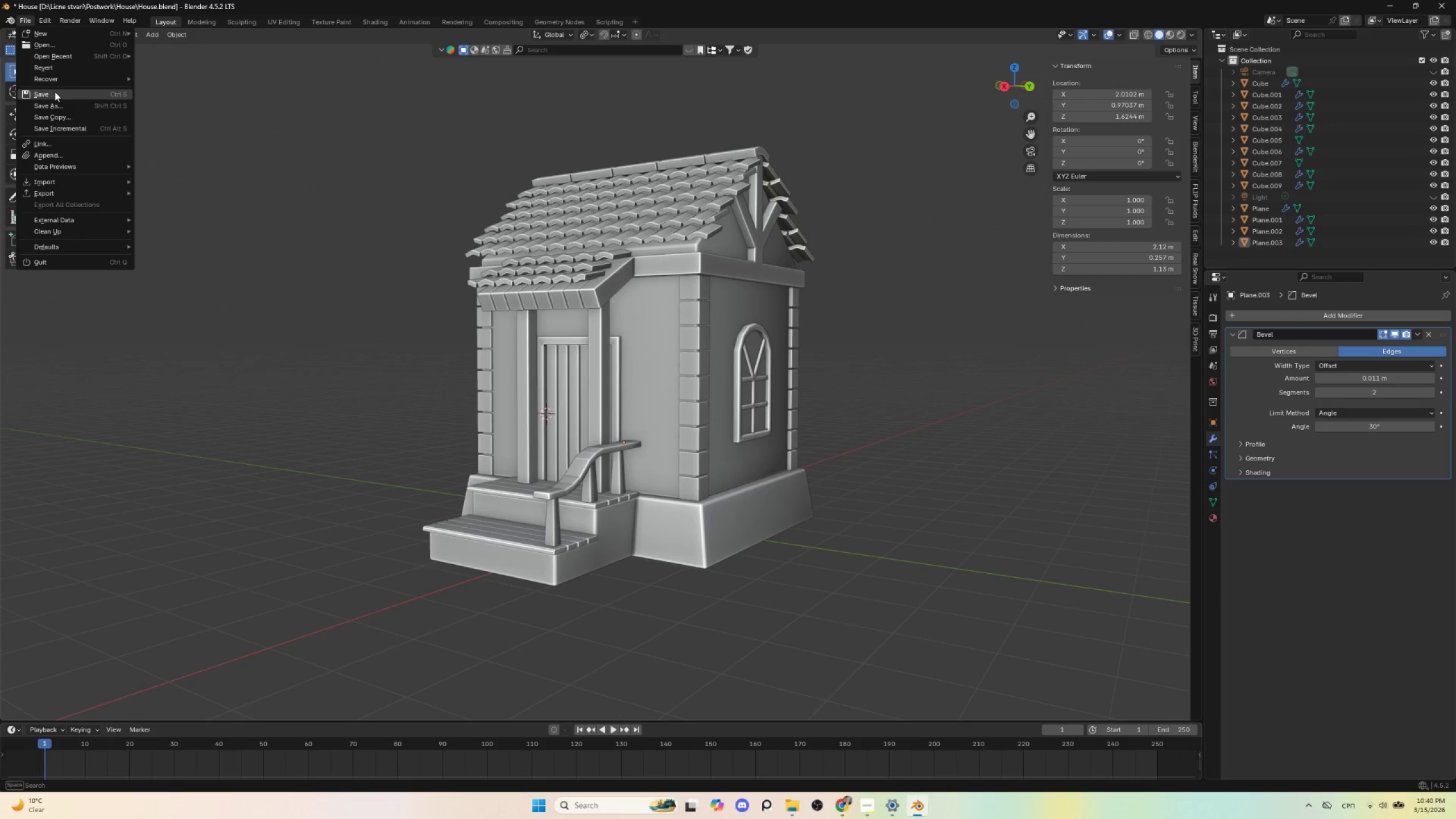 
left_click([55, 92])
 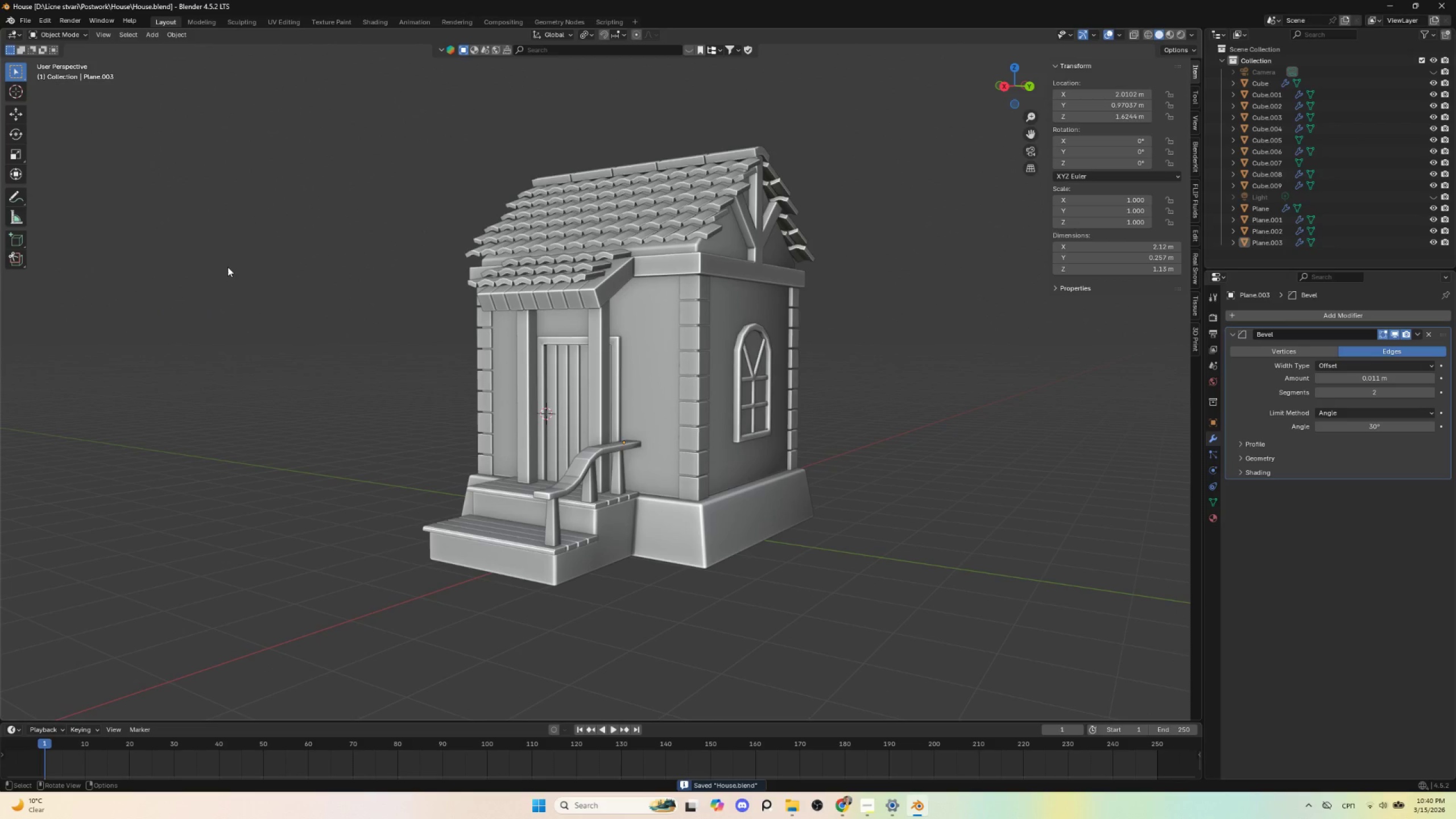 
wait(5.73)
 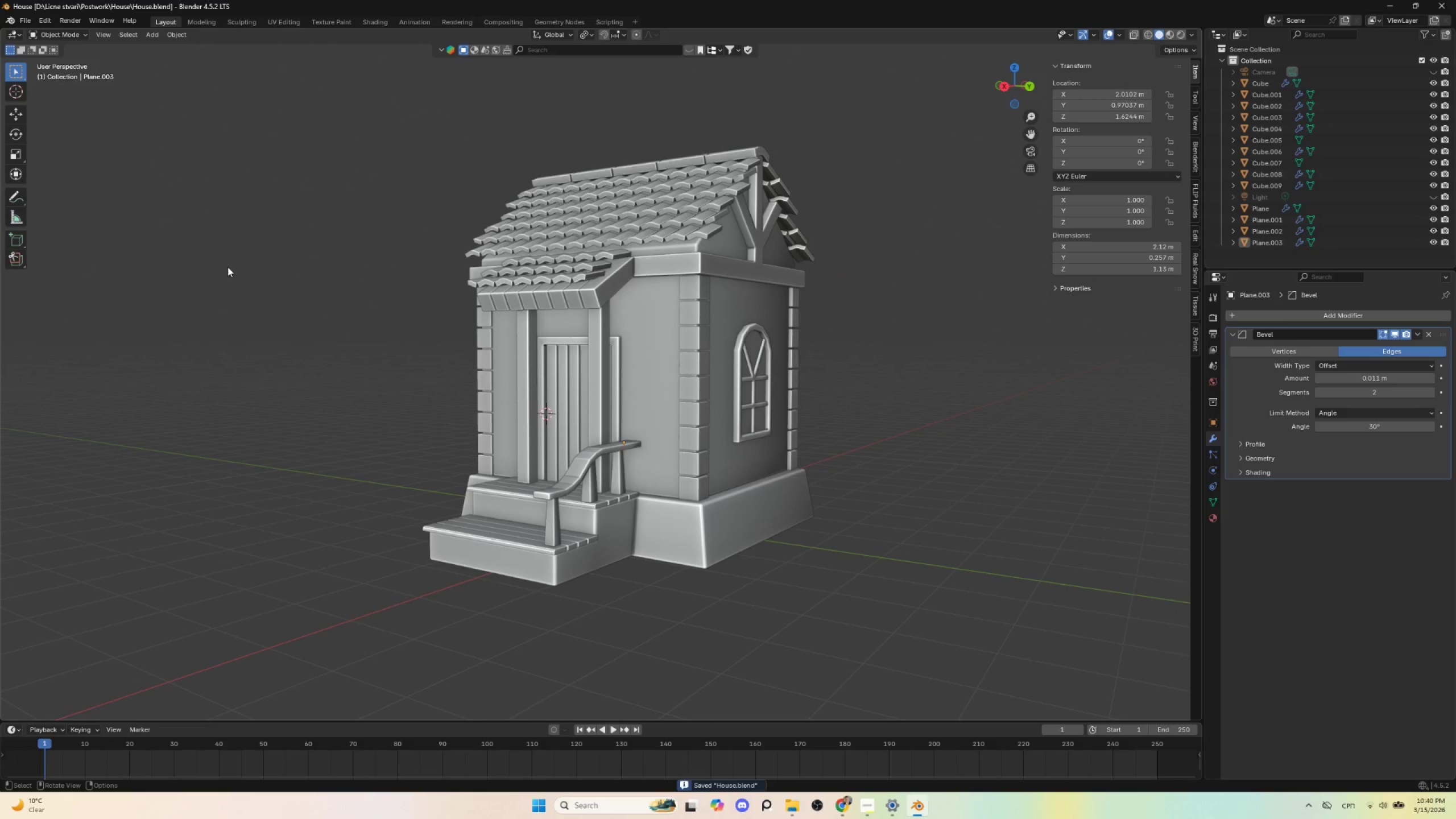 
left_click([582, 475])
 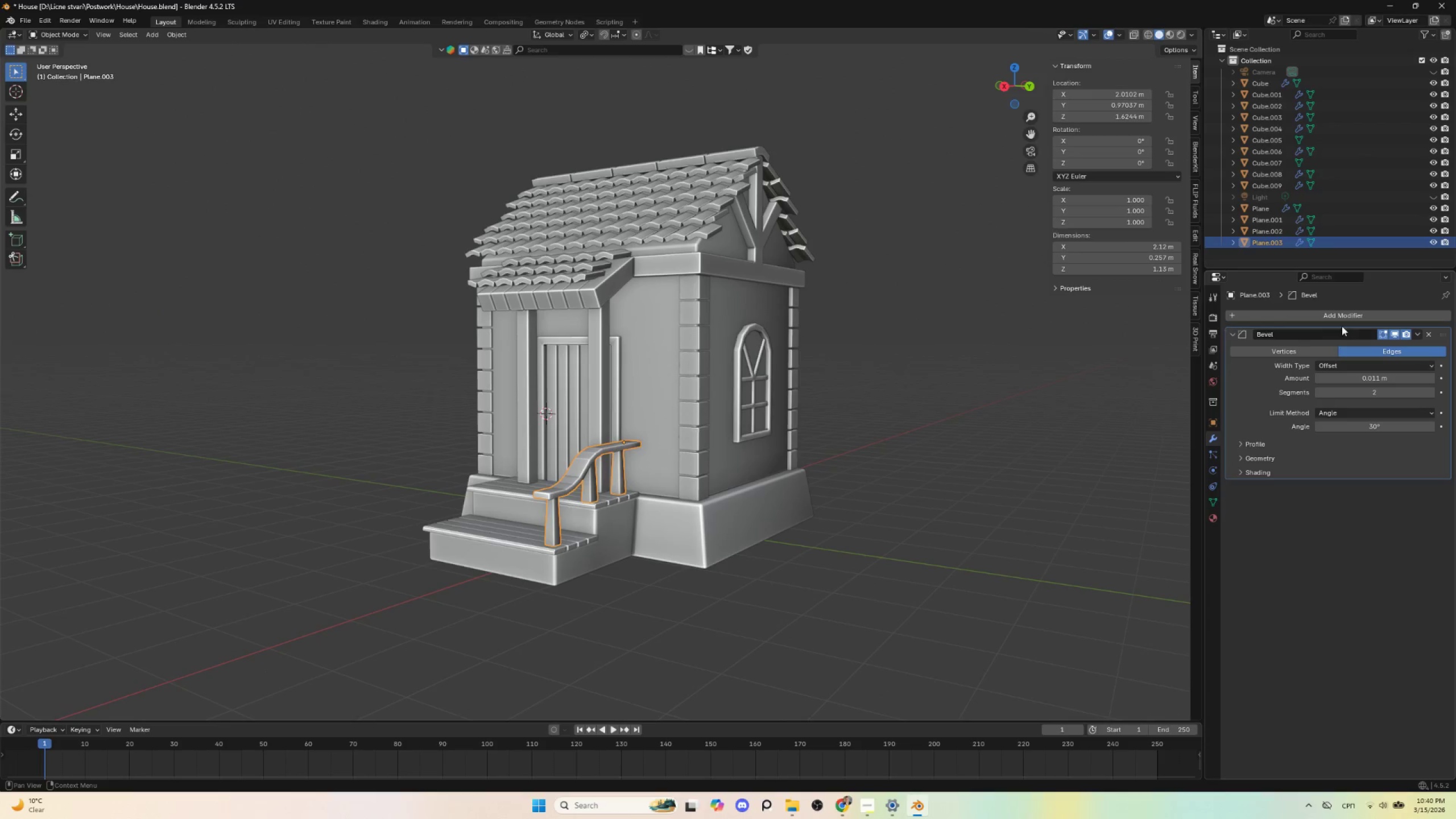 
left_click([1338, 314])
 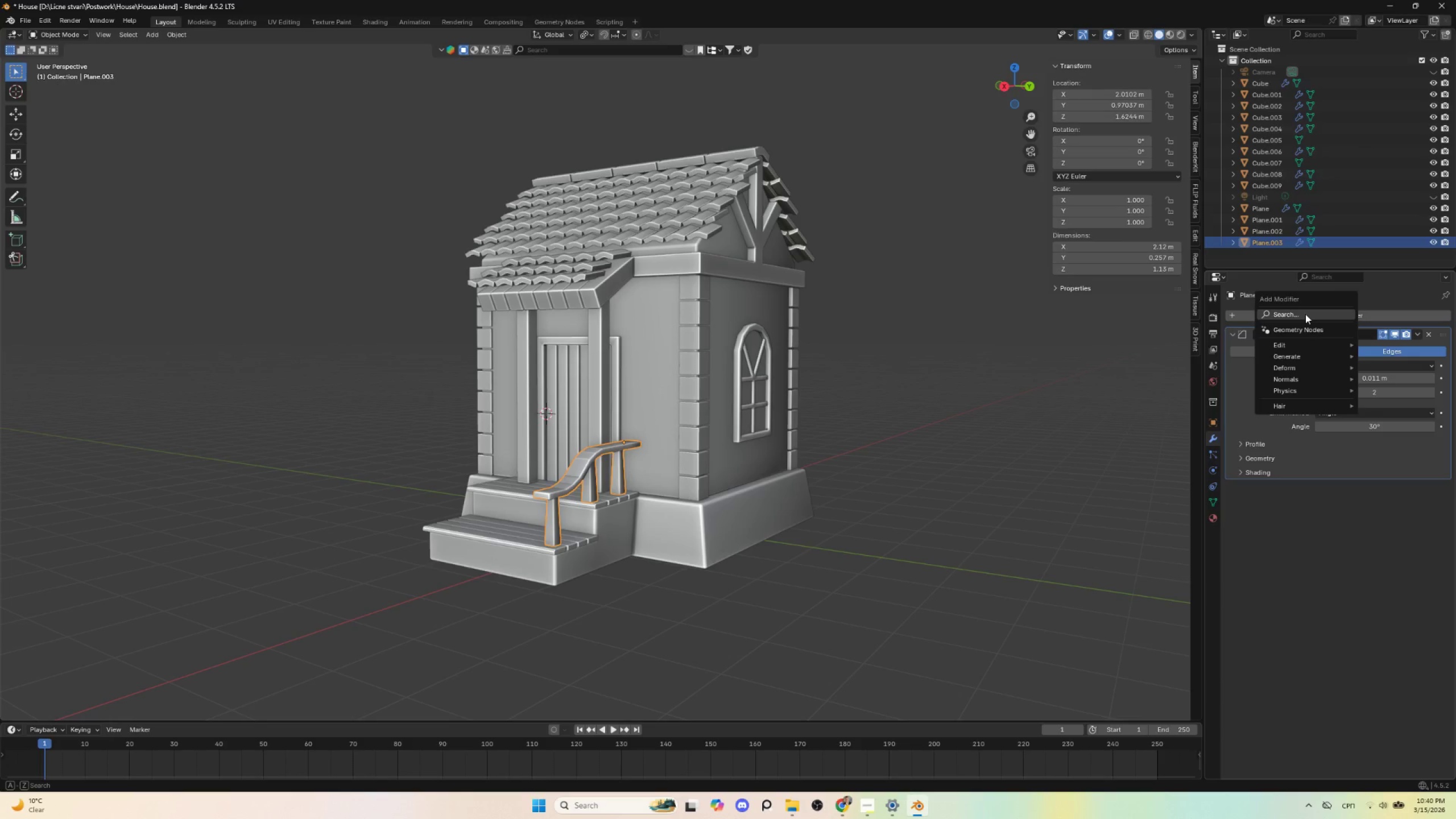 
left_click([1305, 314])
 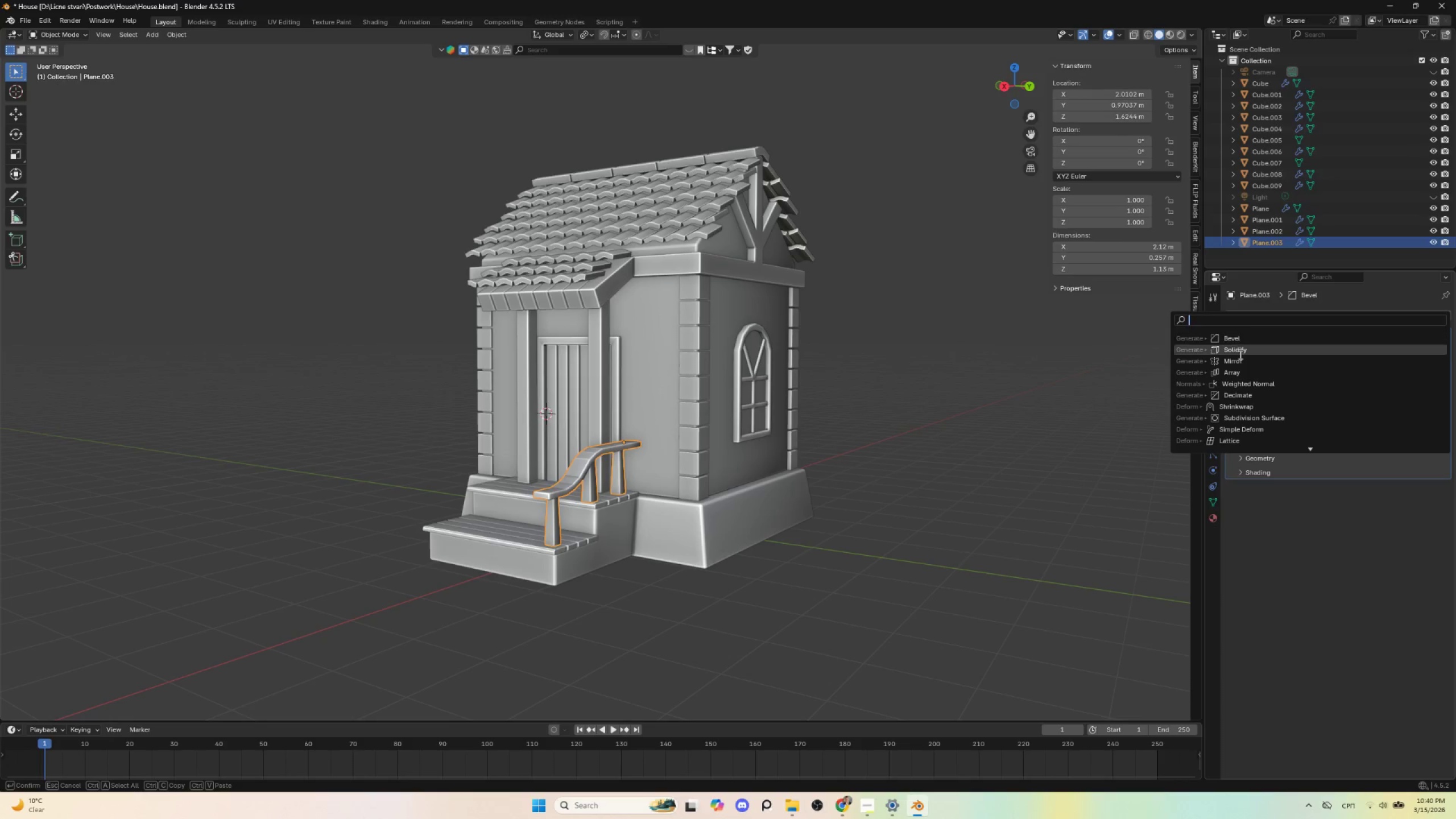 
left_click([1240, 358])
 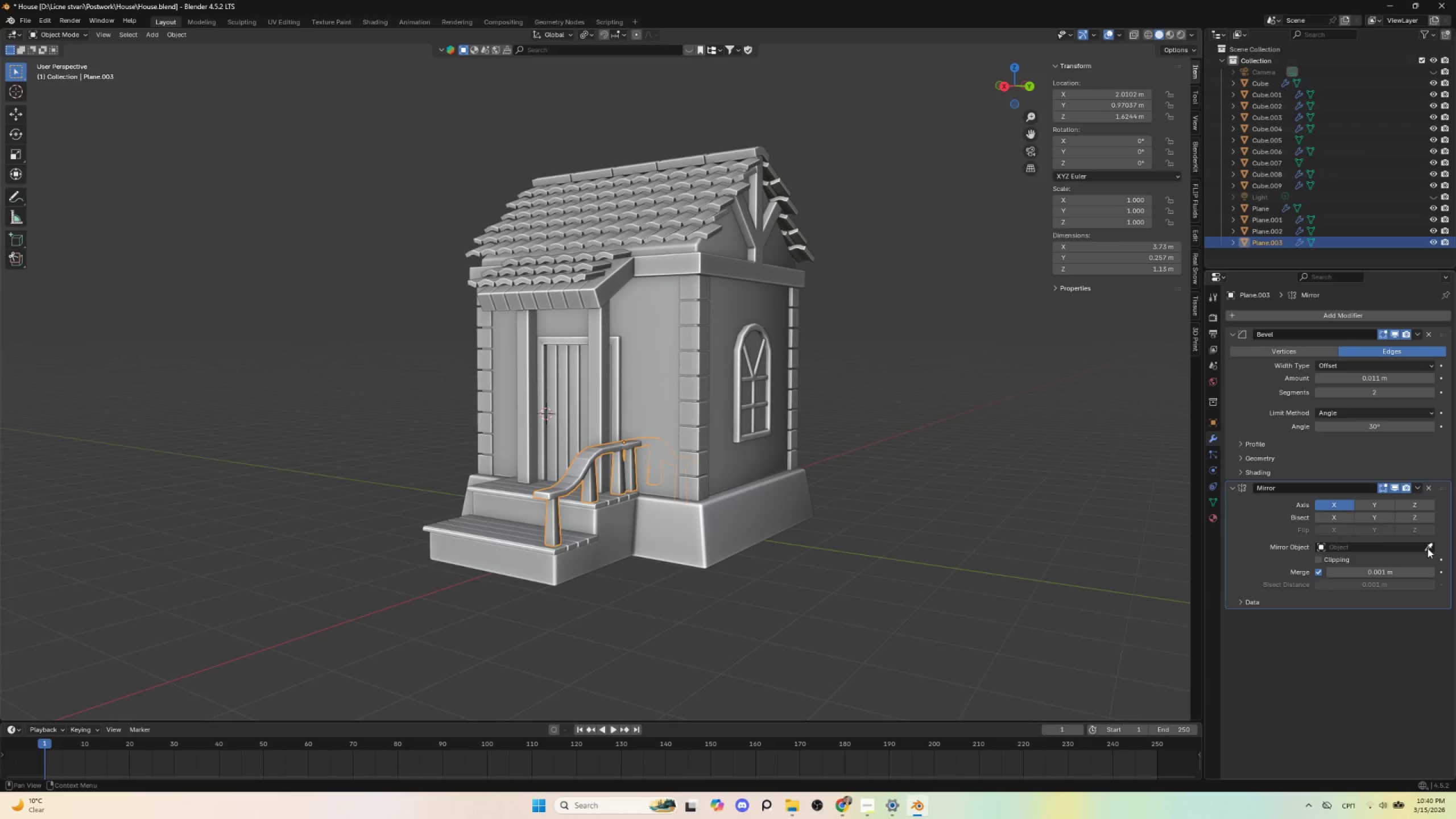 
left_click([1428, 548])
 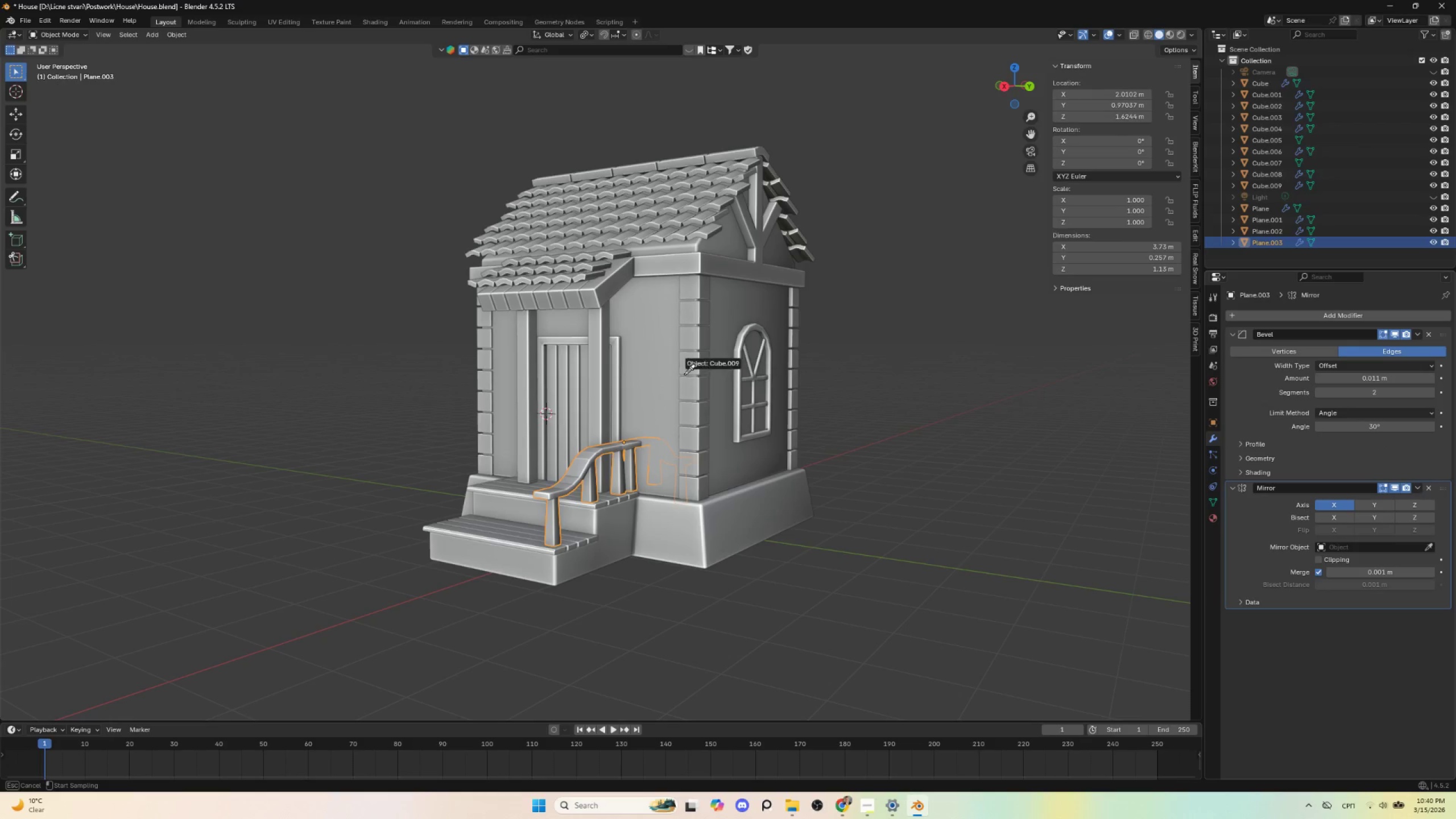 
left_click([651, 352])
 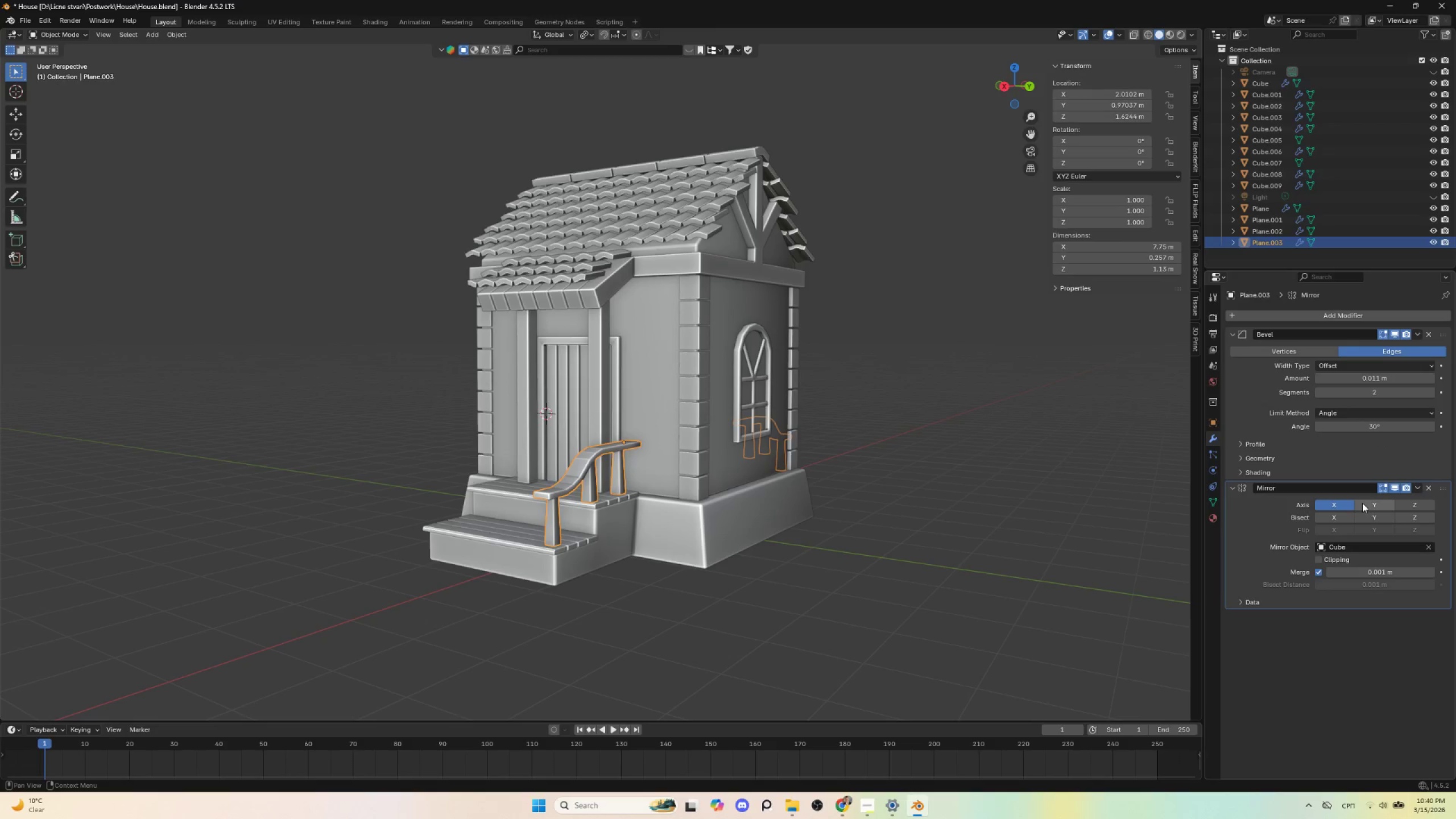 
left_click_drag(start_coordinate=[1343, 503], to_coordinate=[1347, 503])
 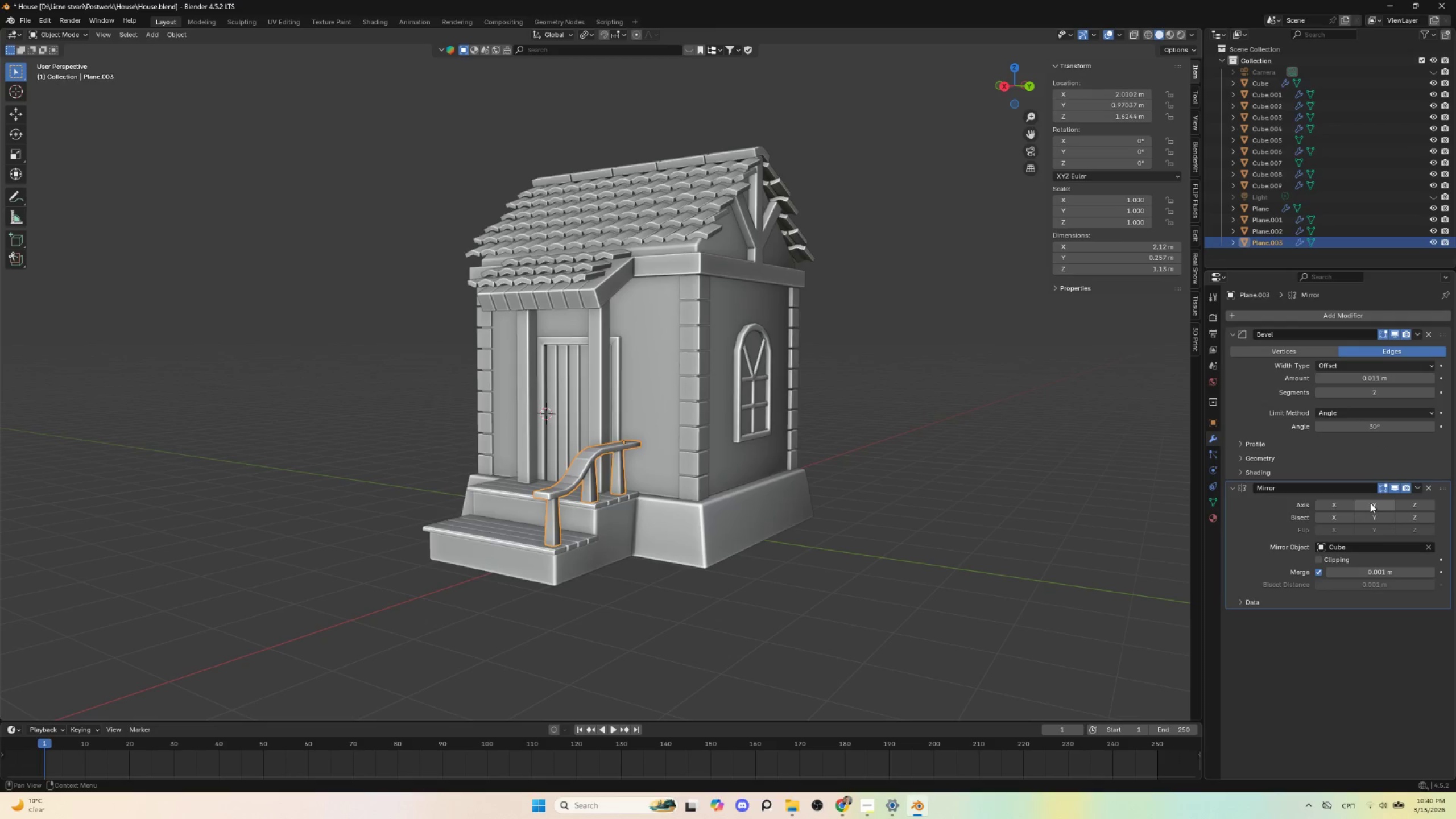 
double_click([1370, 503])
 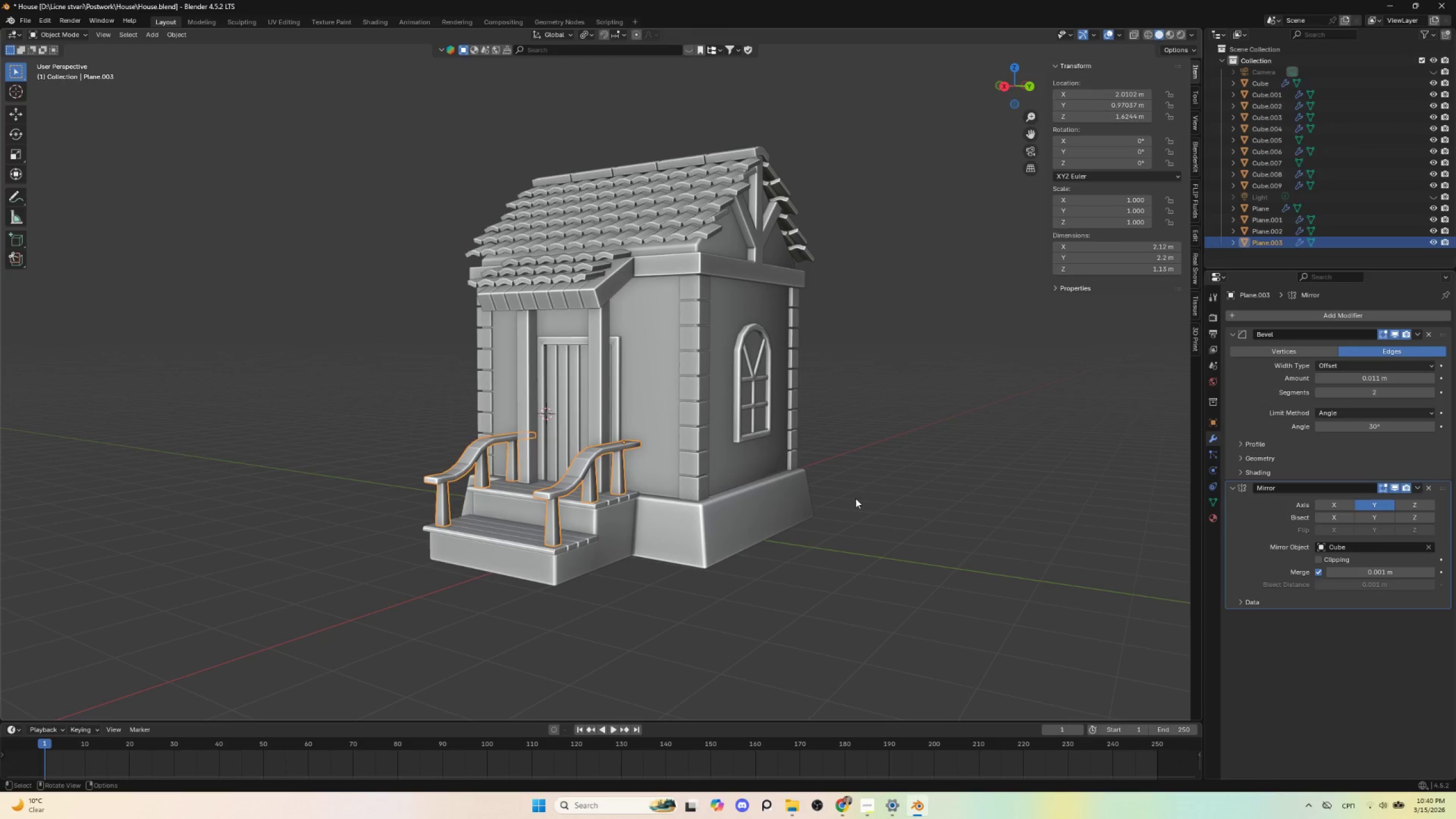 
left_click([963, 511])
 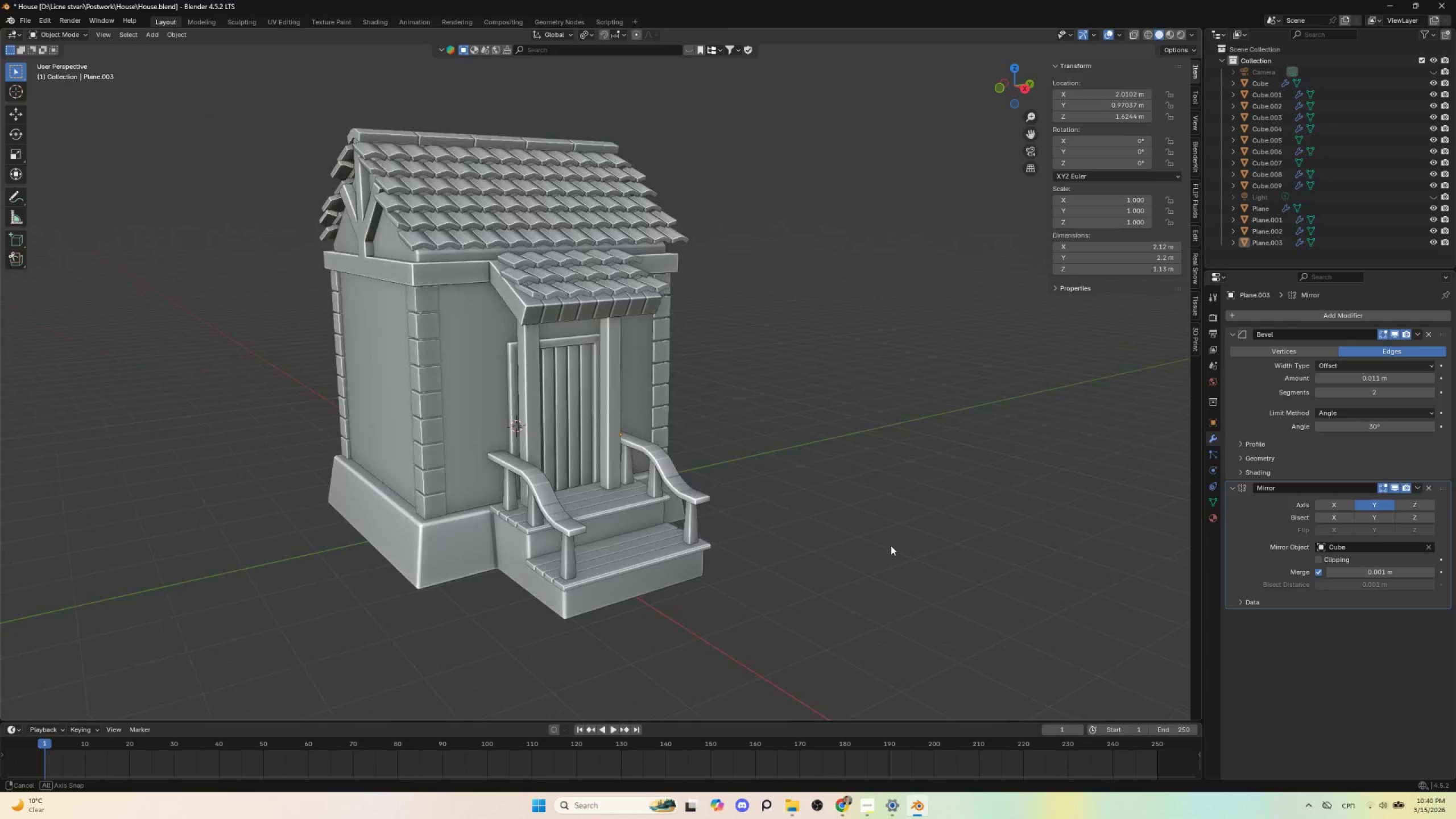 
scroll: coordinate [788, 564], scroll_direction: up, amount: 4.0
 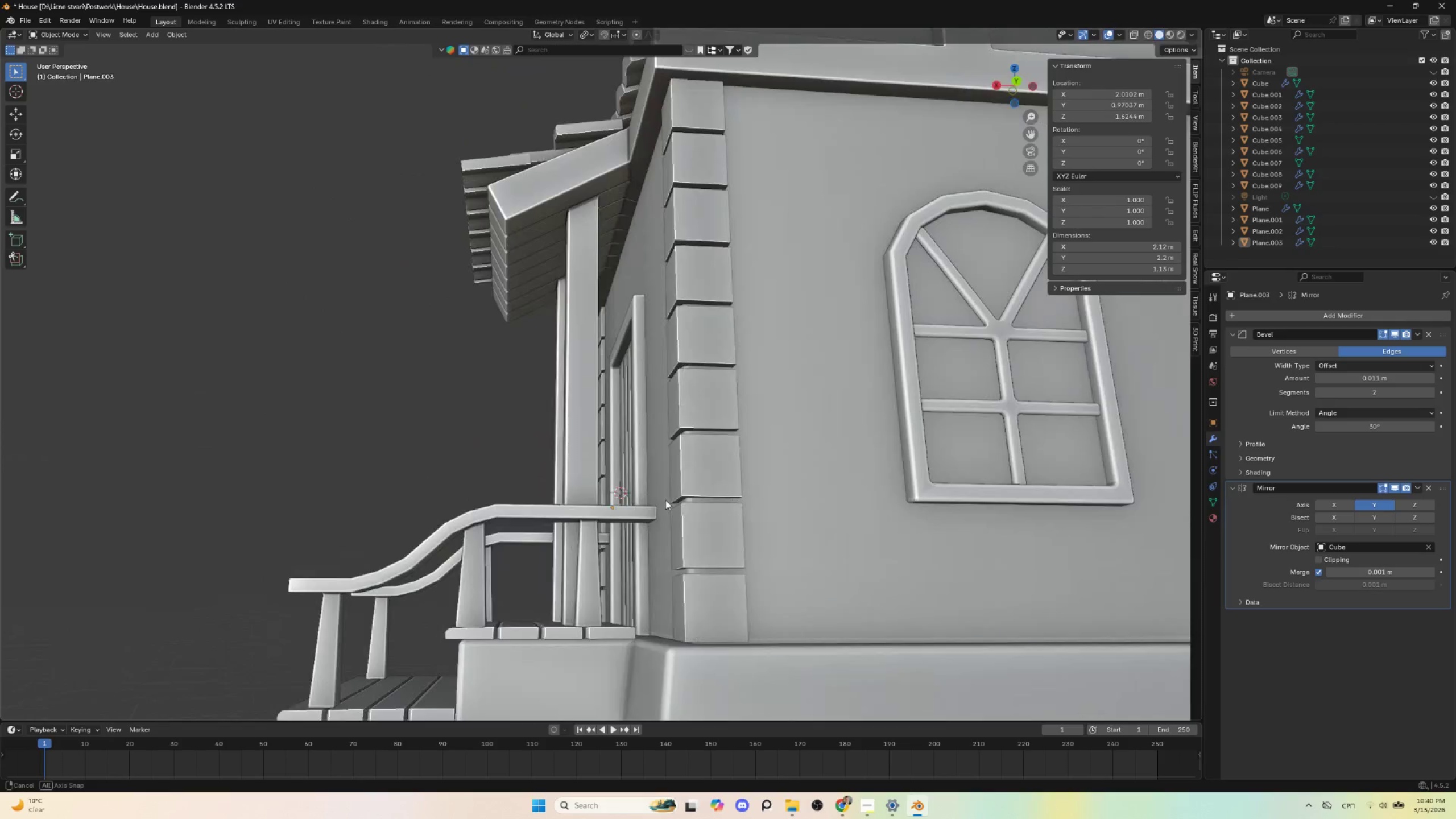 
scroll: coordinate [664, 512], scroll_direction: down, amount: 4.0
 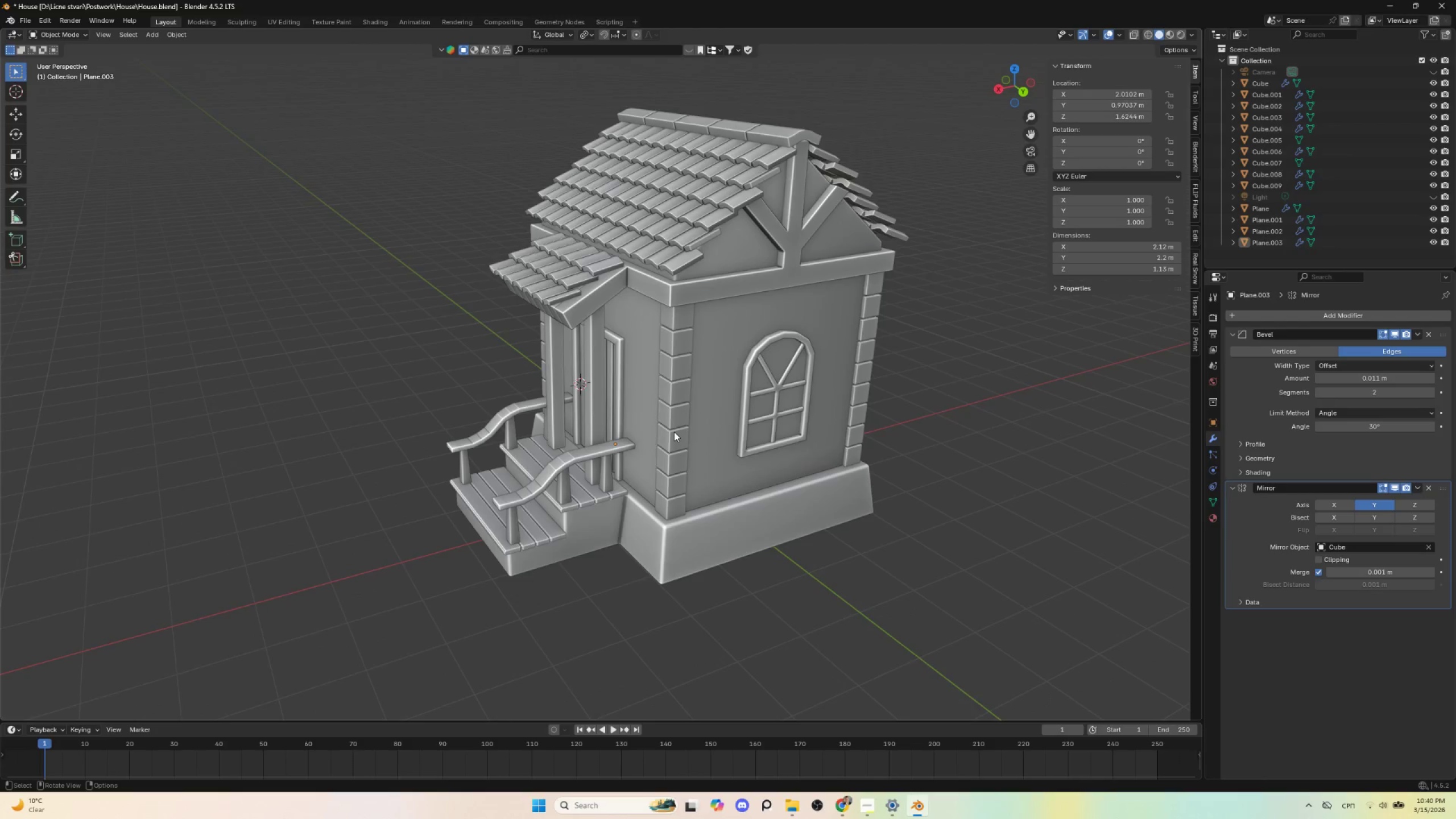 
hold_key(key=ShiftLeft, duration=0.52)
 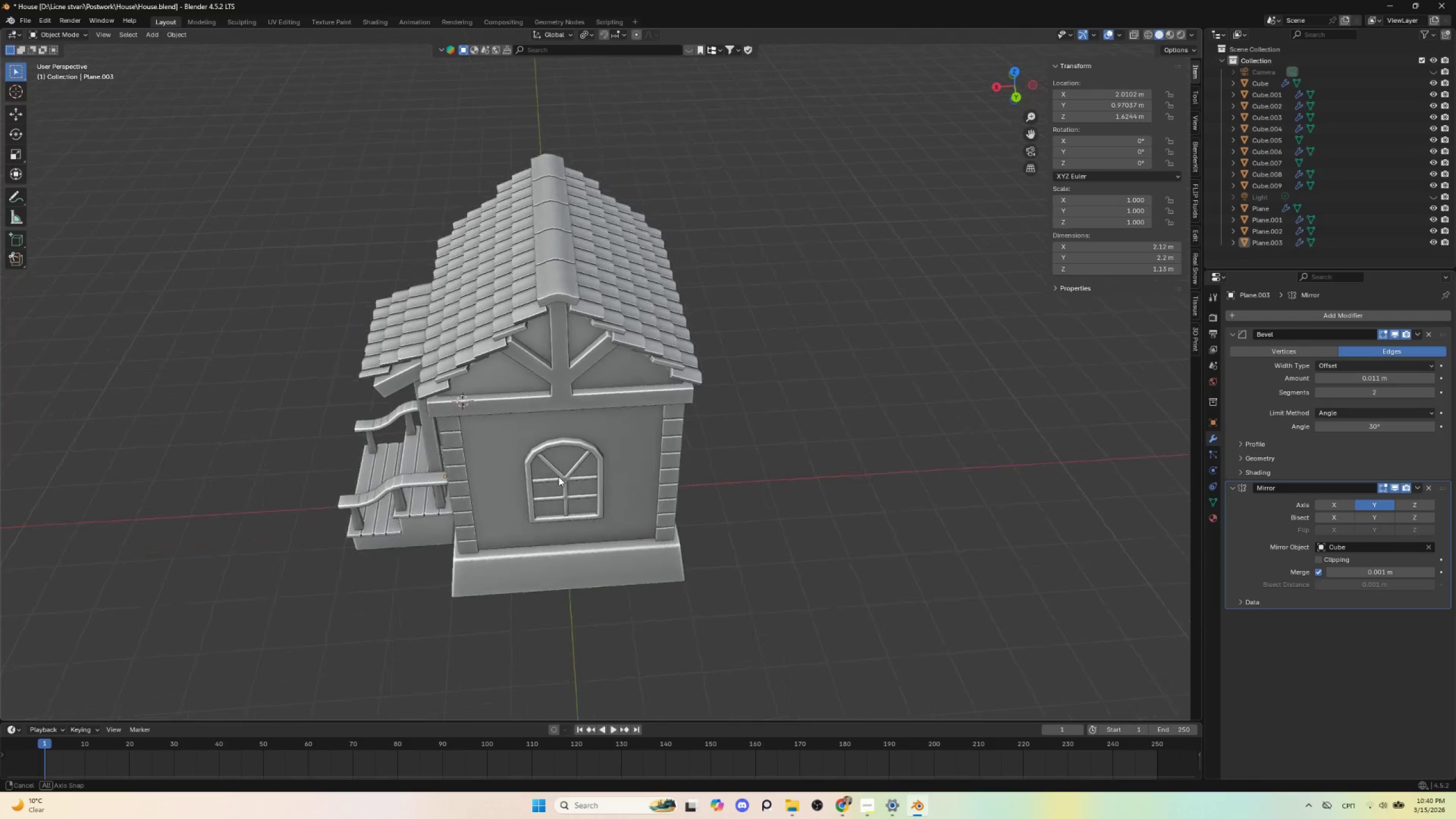 
hold_key(key=ShiftLeft, duration=6.95)
left_click([379, 506])
 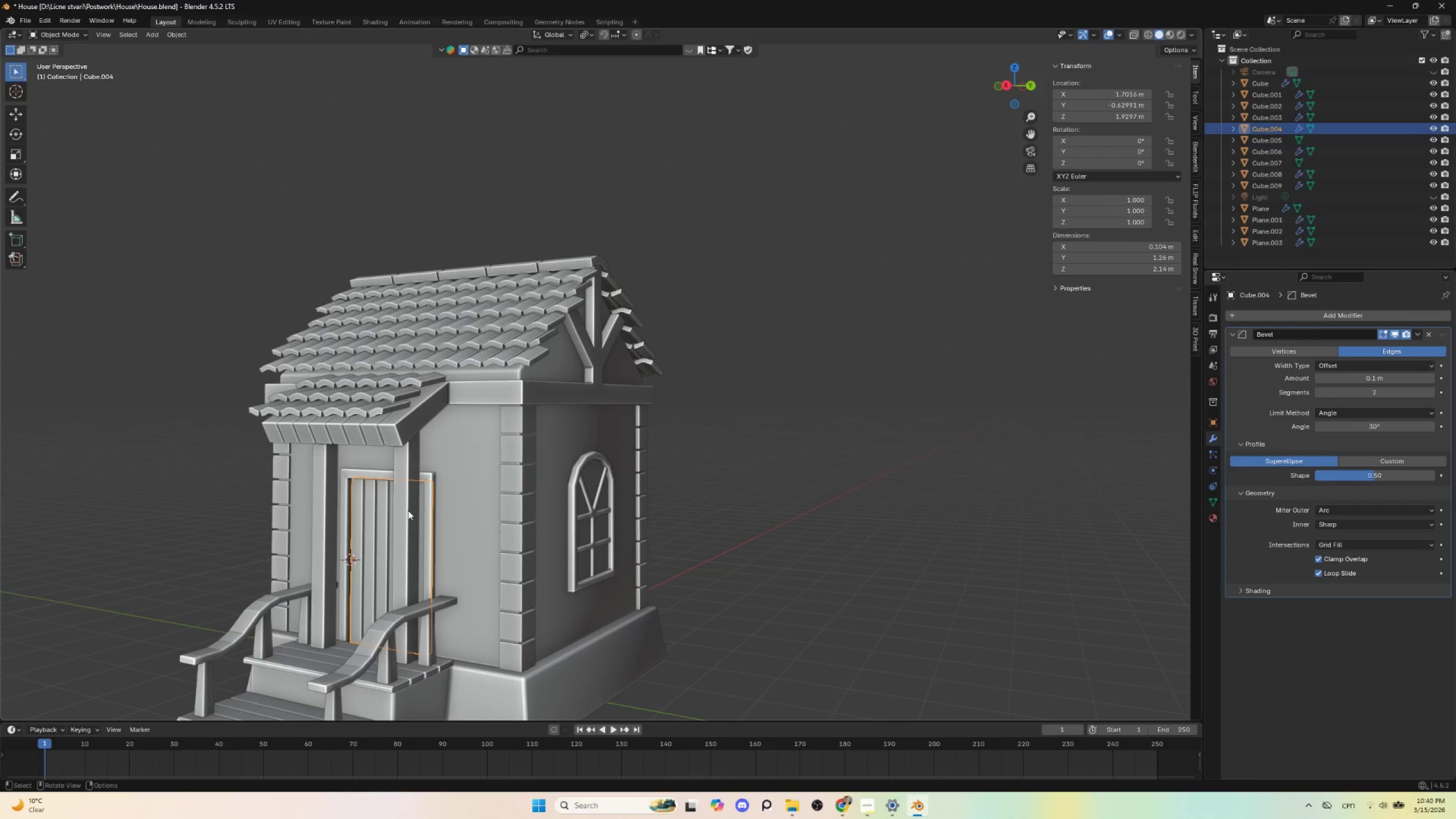 
hold_key(key=ShiftLeft, duration=0.52)
 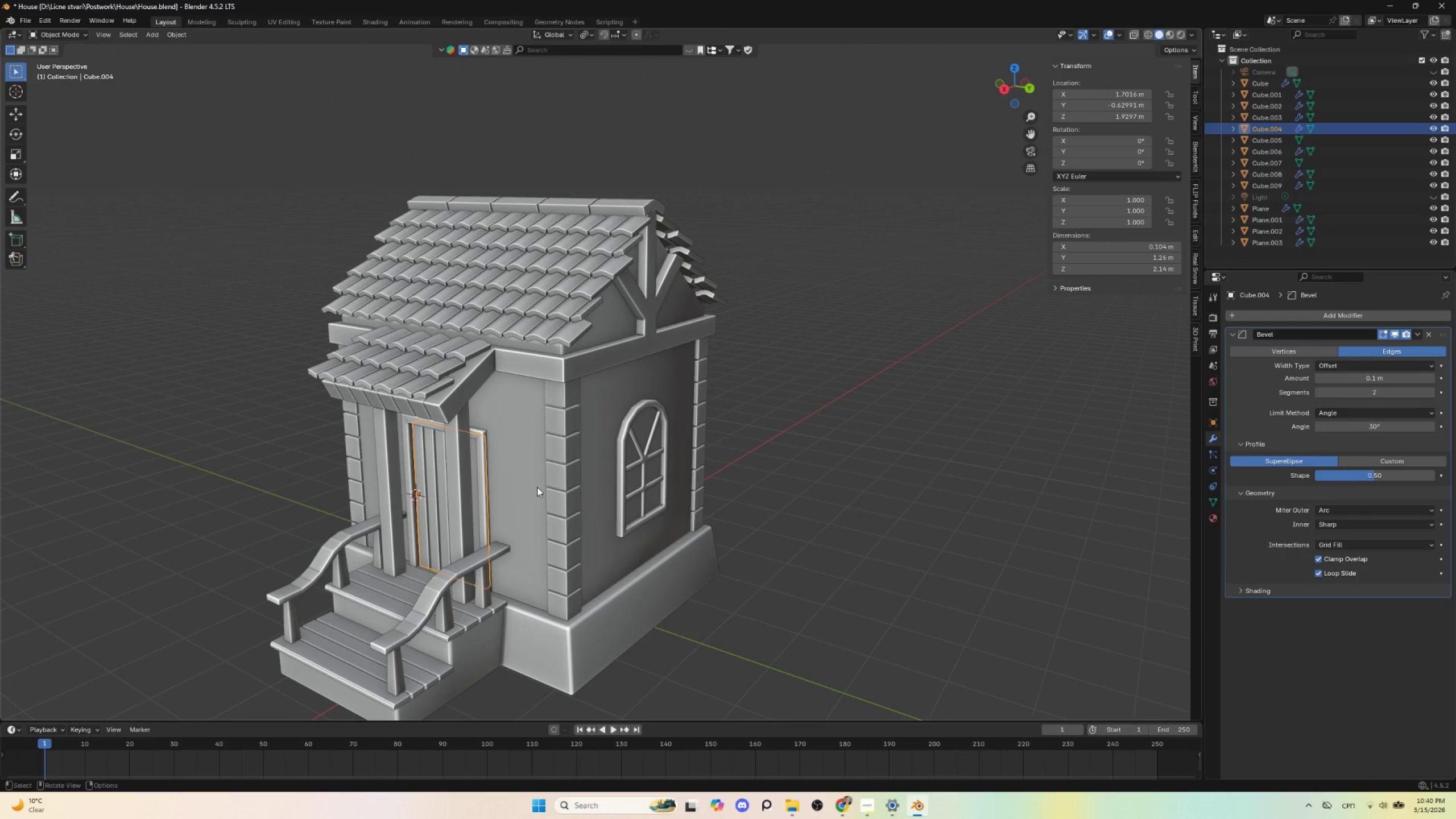 
key(R)
 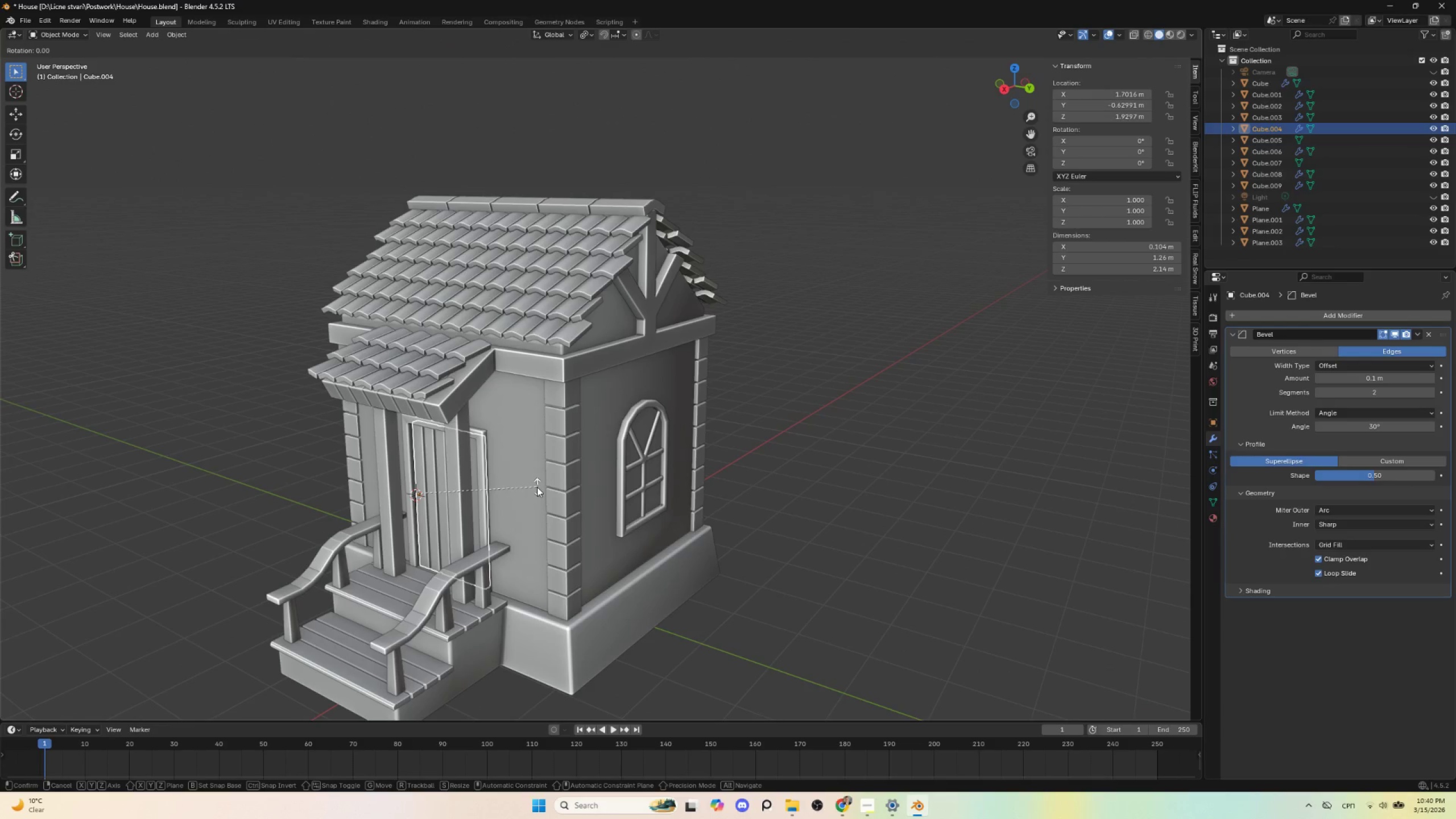 
key(Z)
 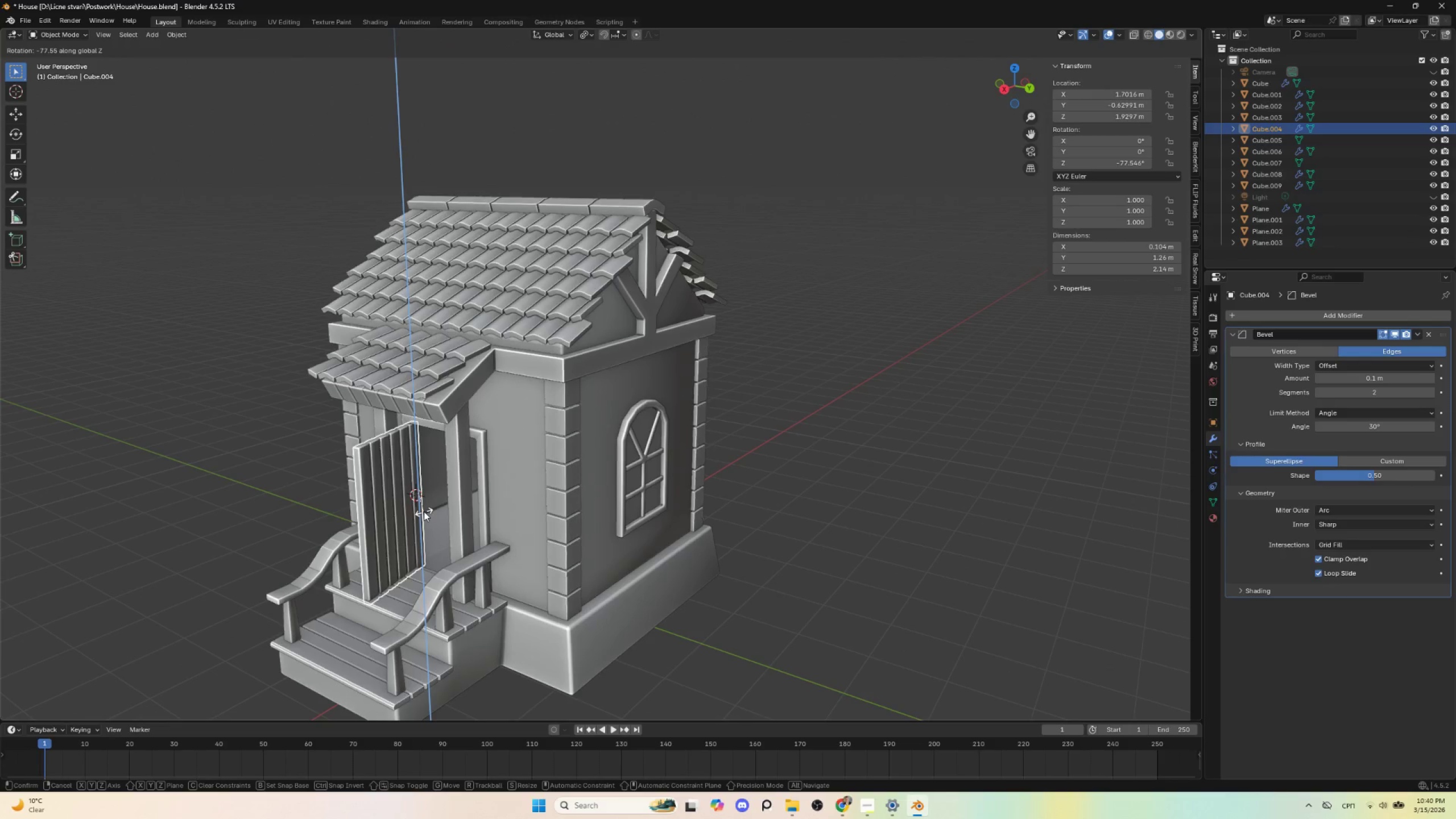 
key(Escape)
 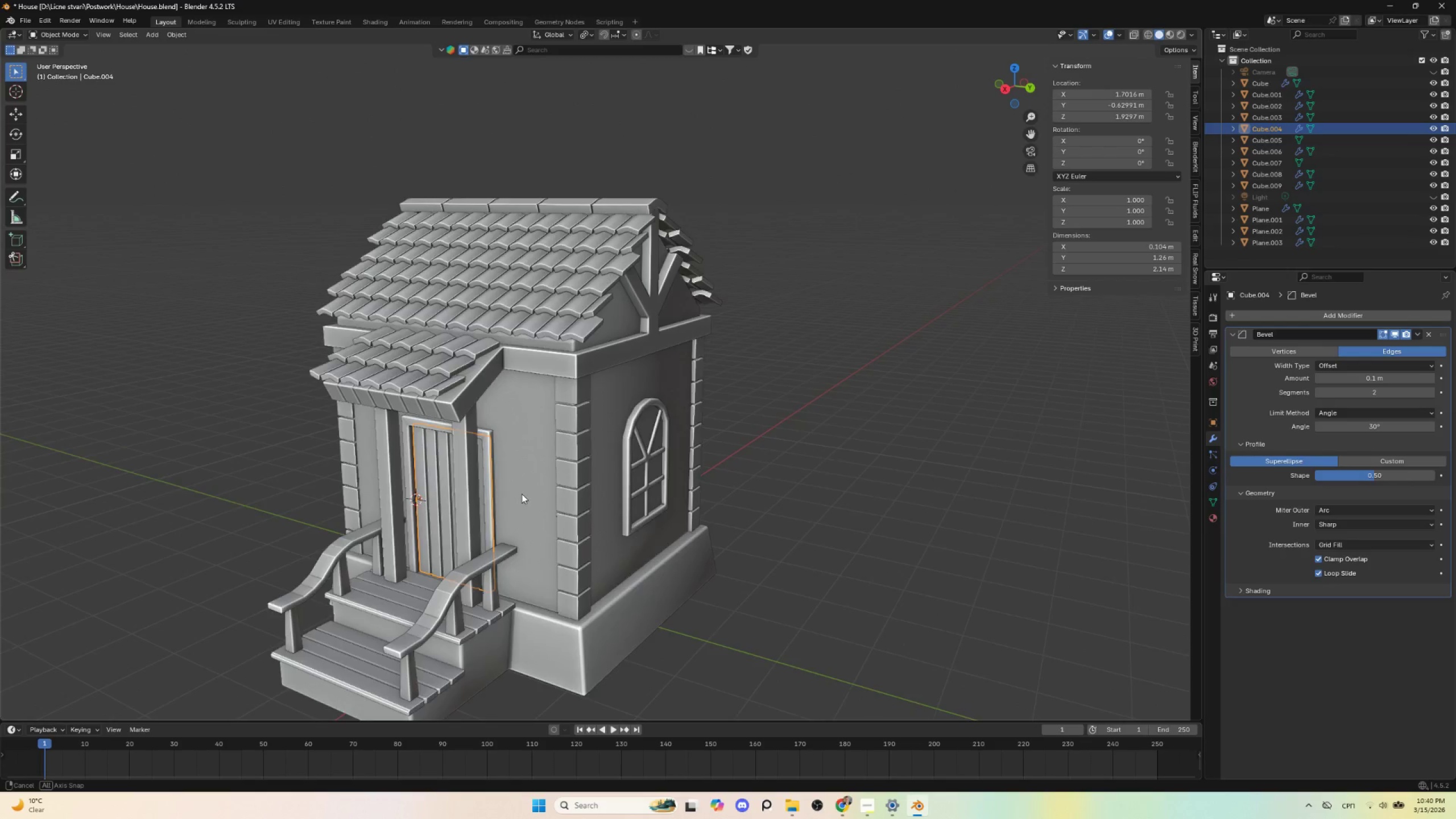 
hold_key(key=AltLeft, duration=0.36)
 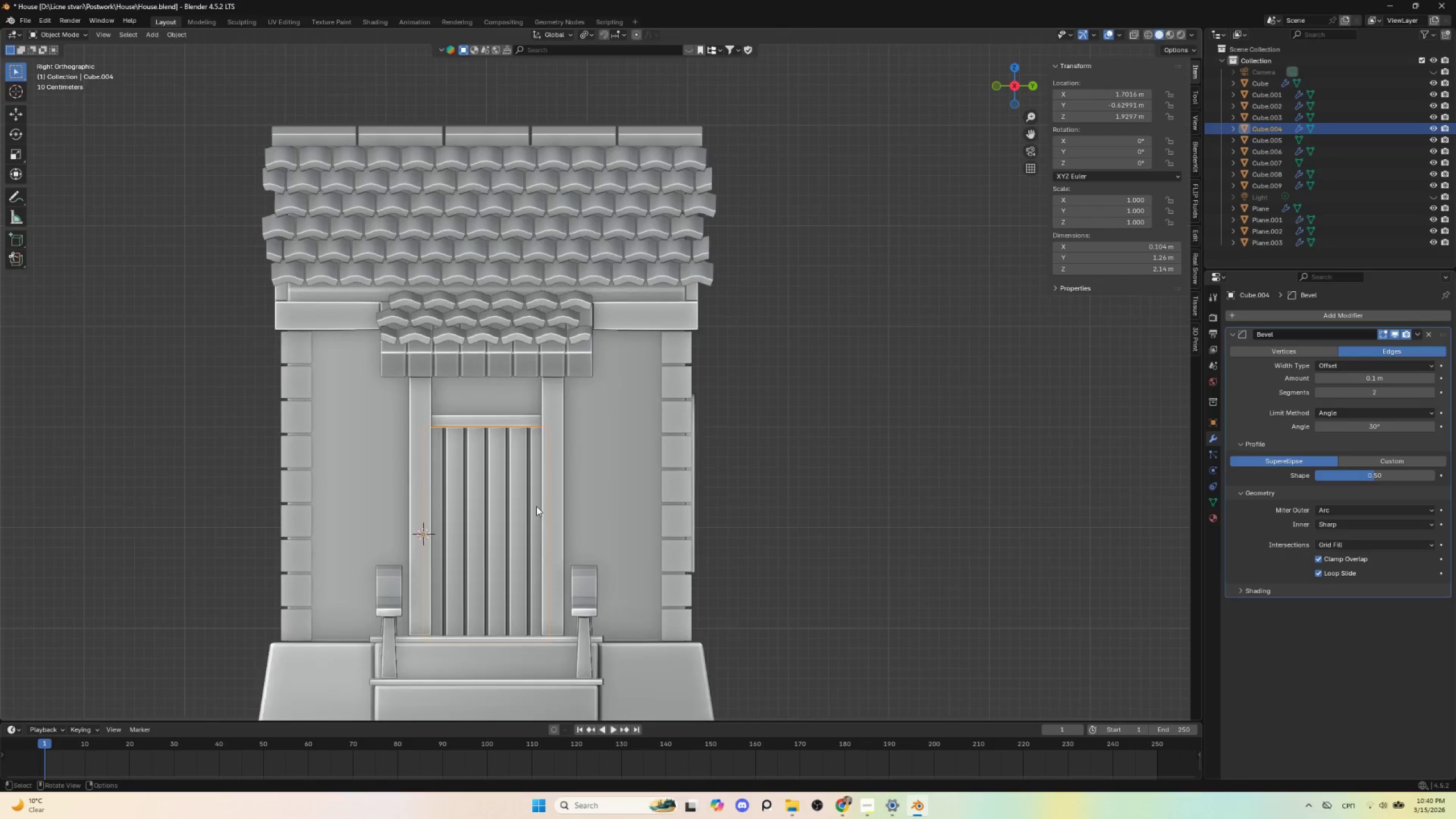 
scroll: coordinate [536, 506], scroll_direction: up, amount: 4.0
 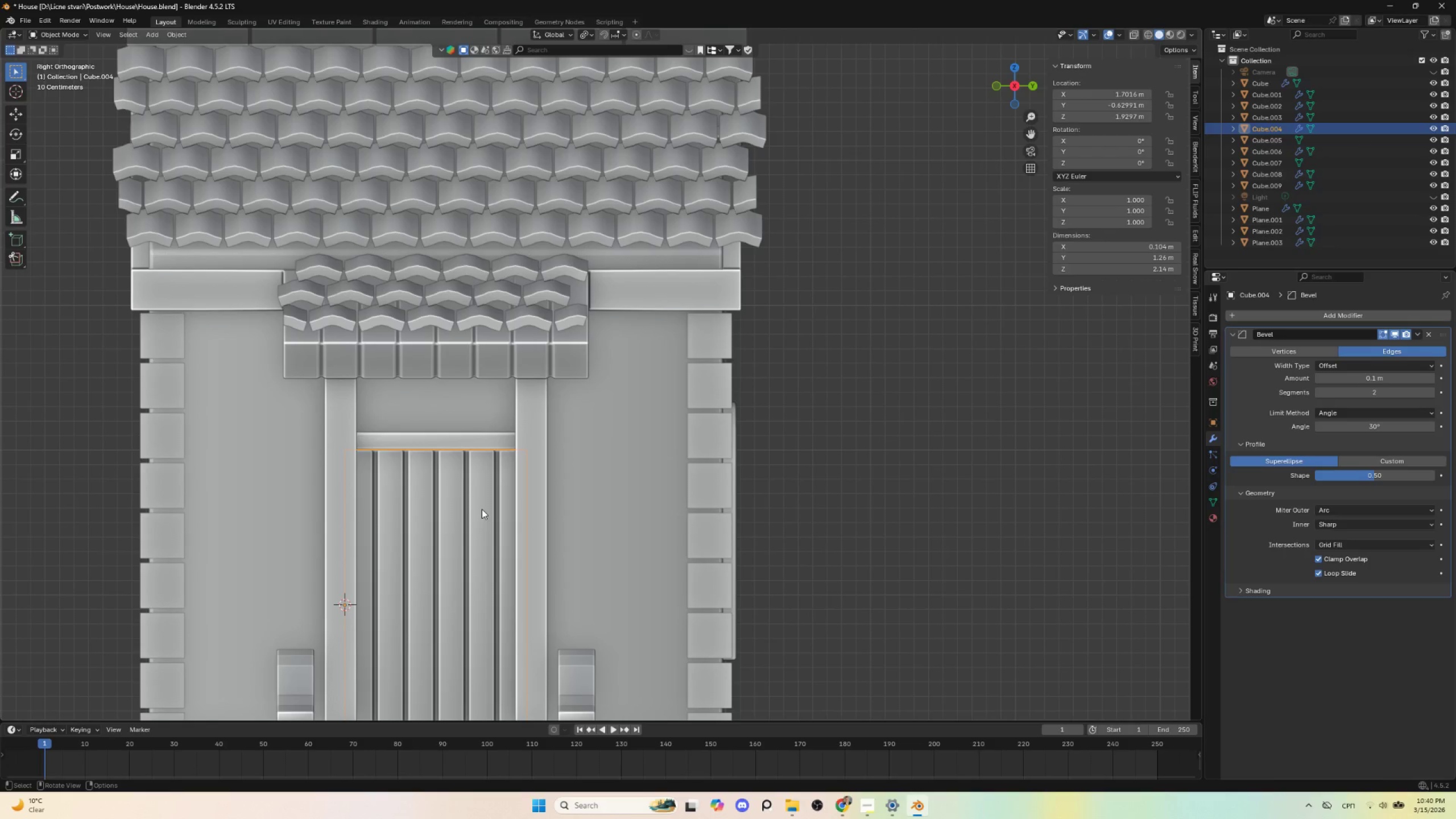 
key(R)
 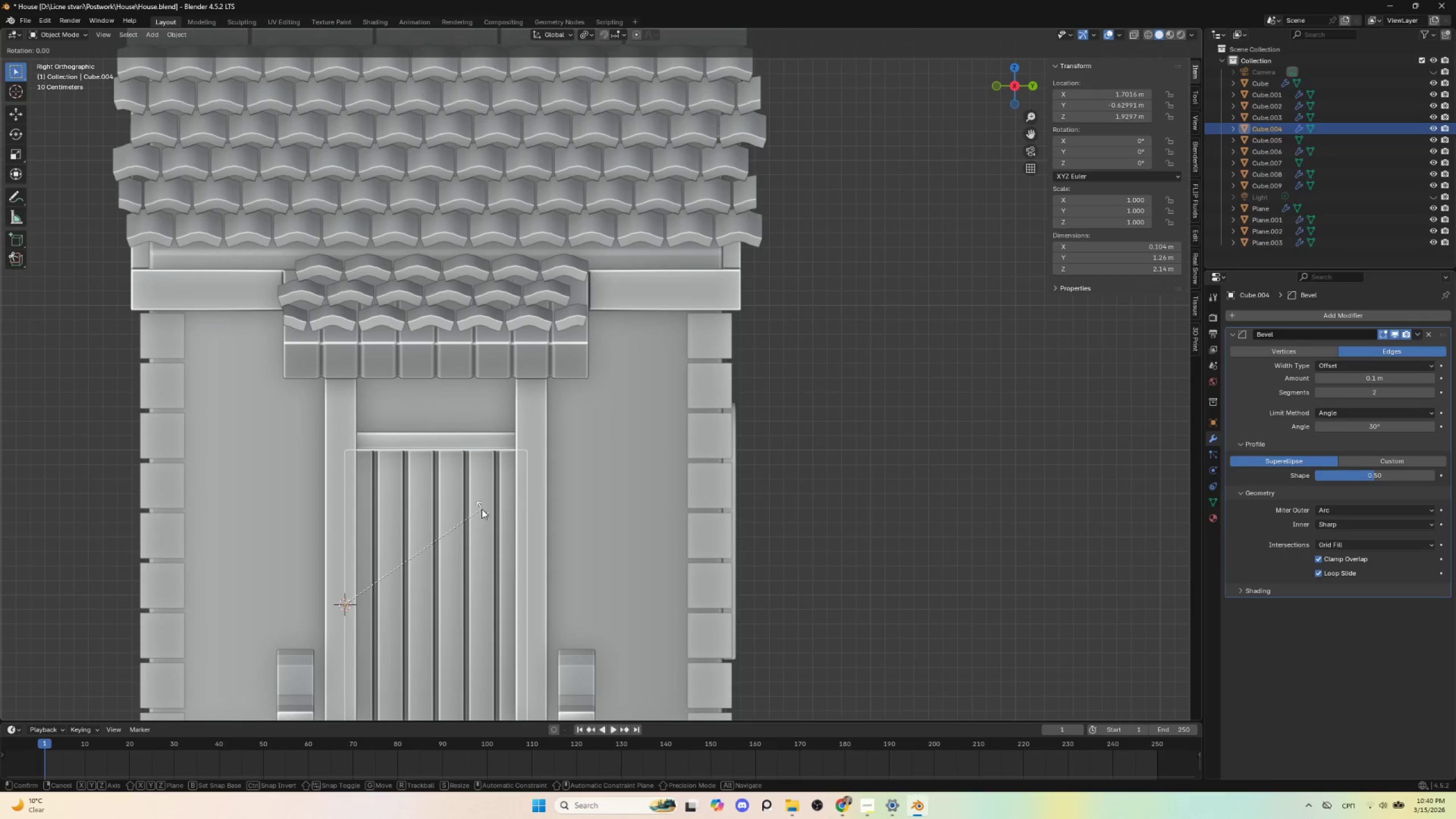 
key(Z)
 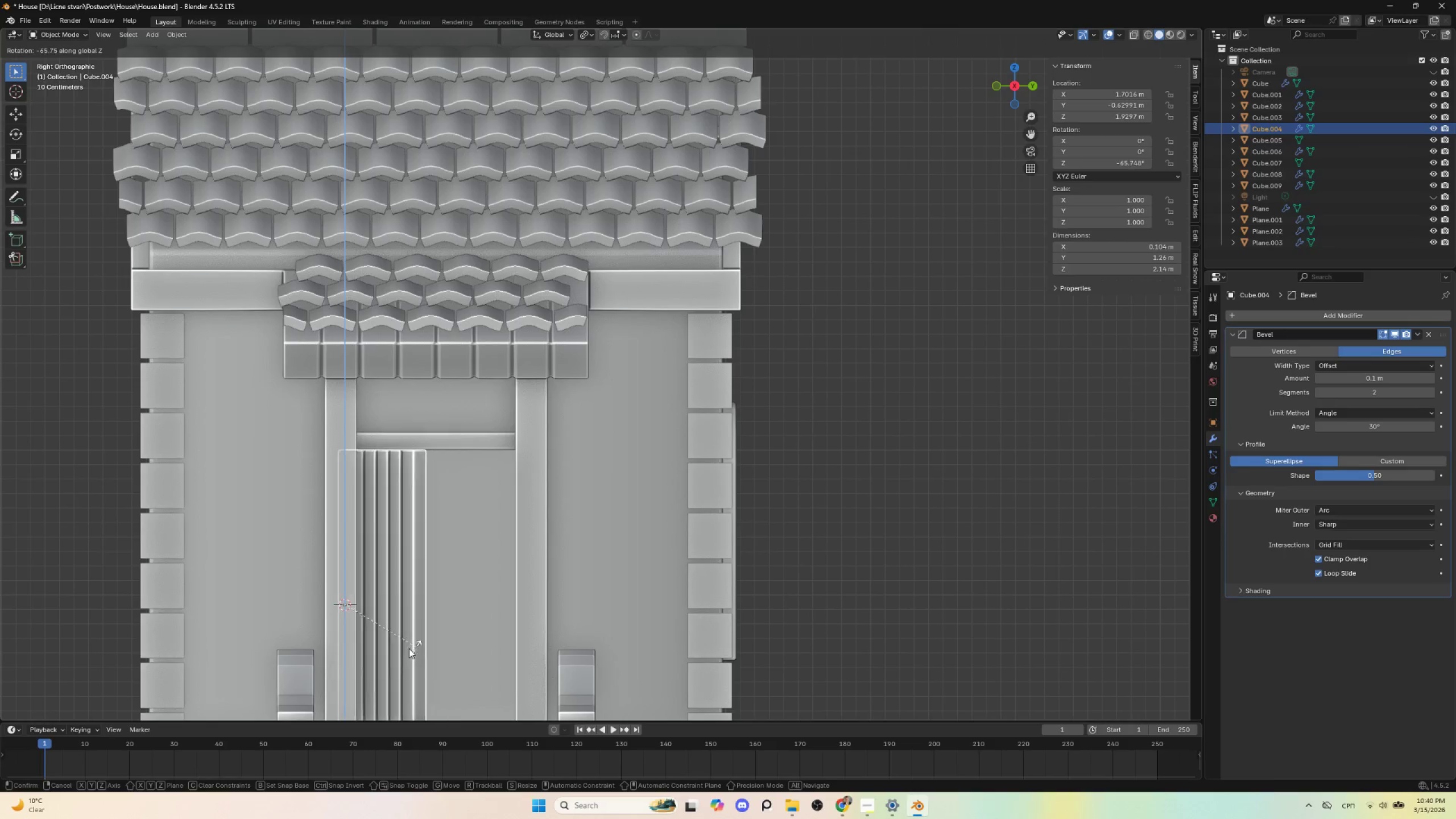 
wait(5.3)
 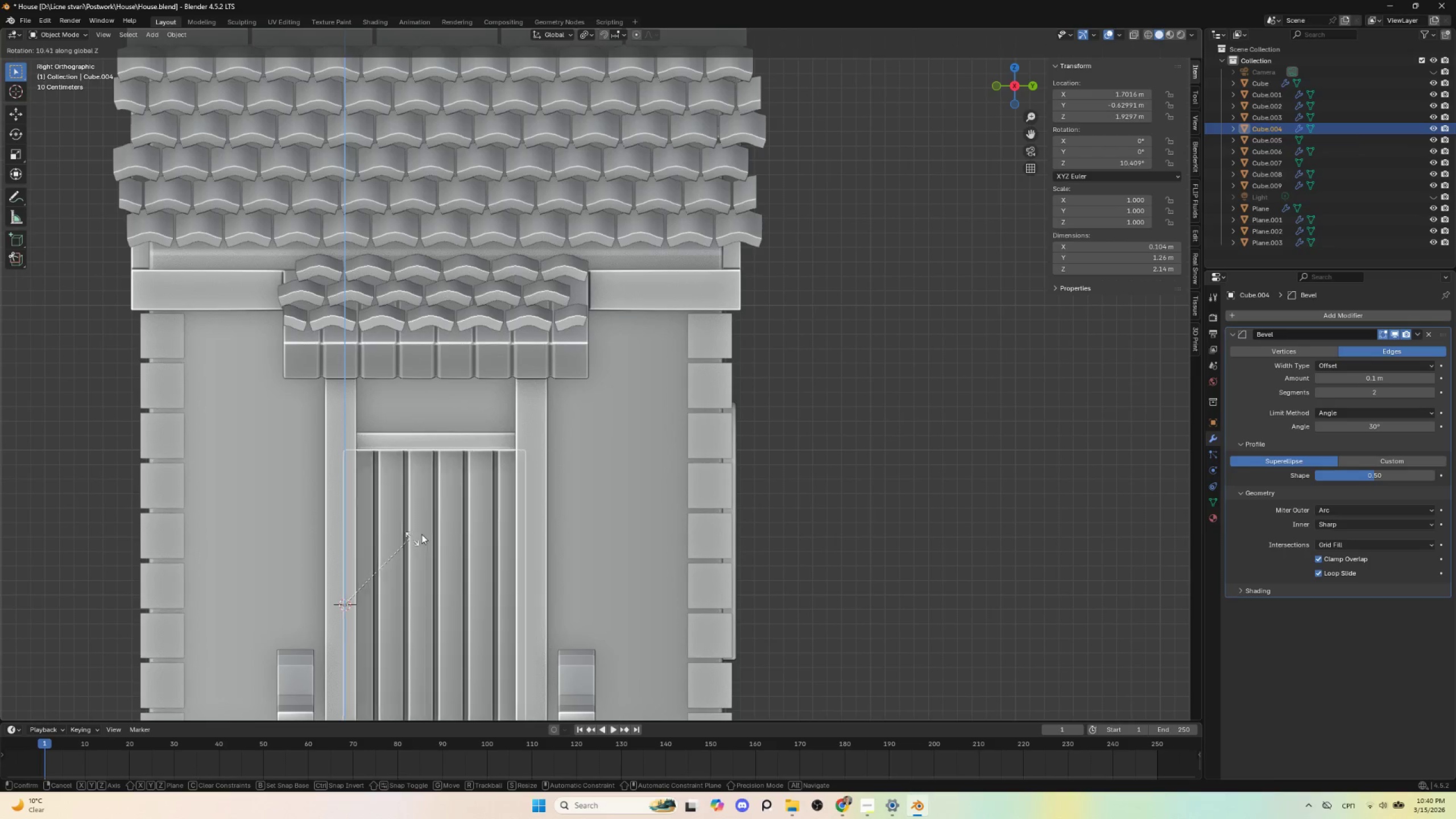 
key(Escape)
 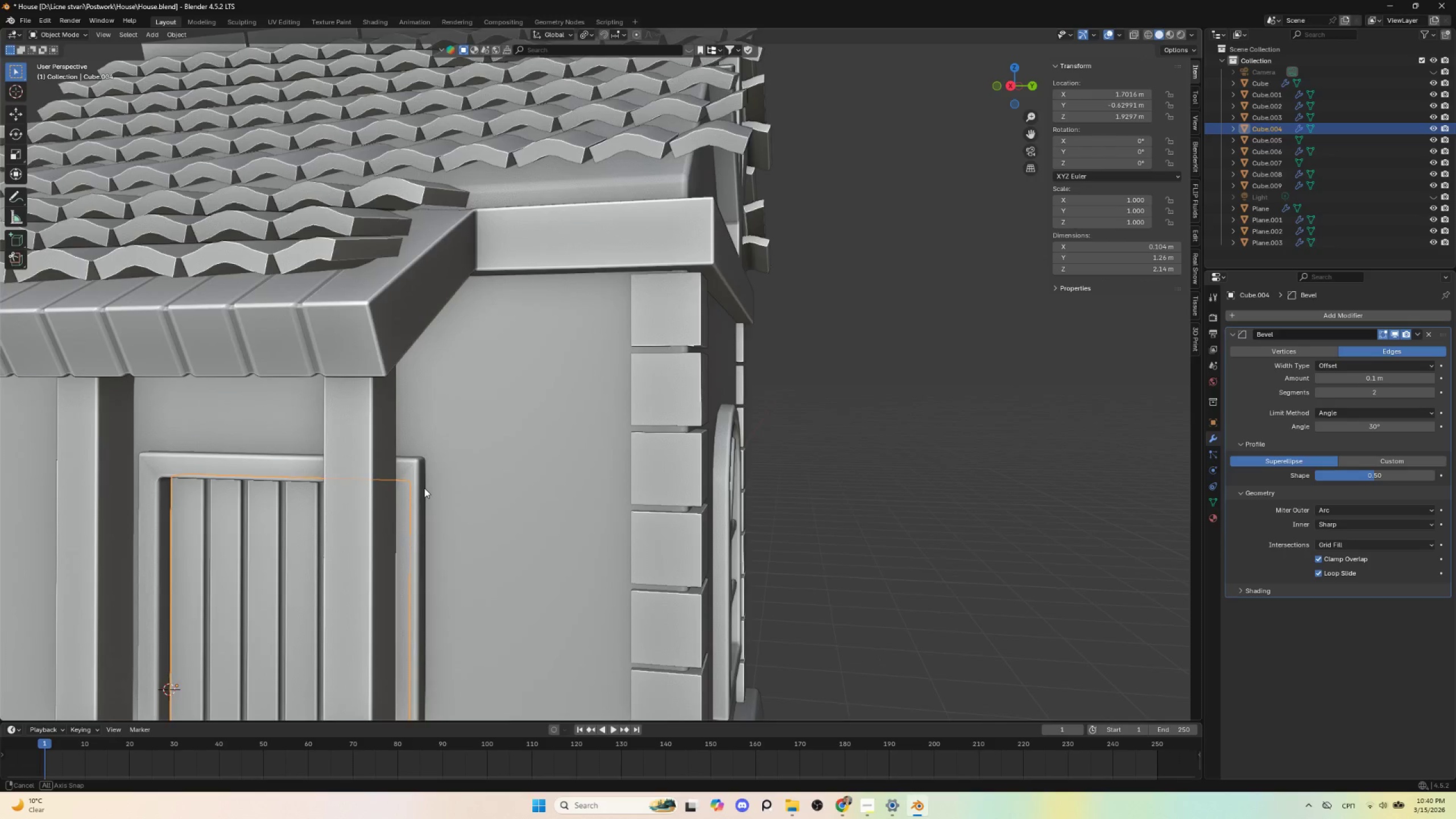 
scroll: coordinate [422, 498], scroll_direction: down, amount: 3.0
 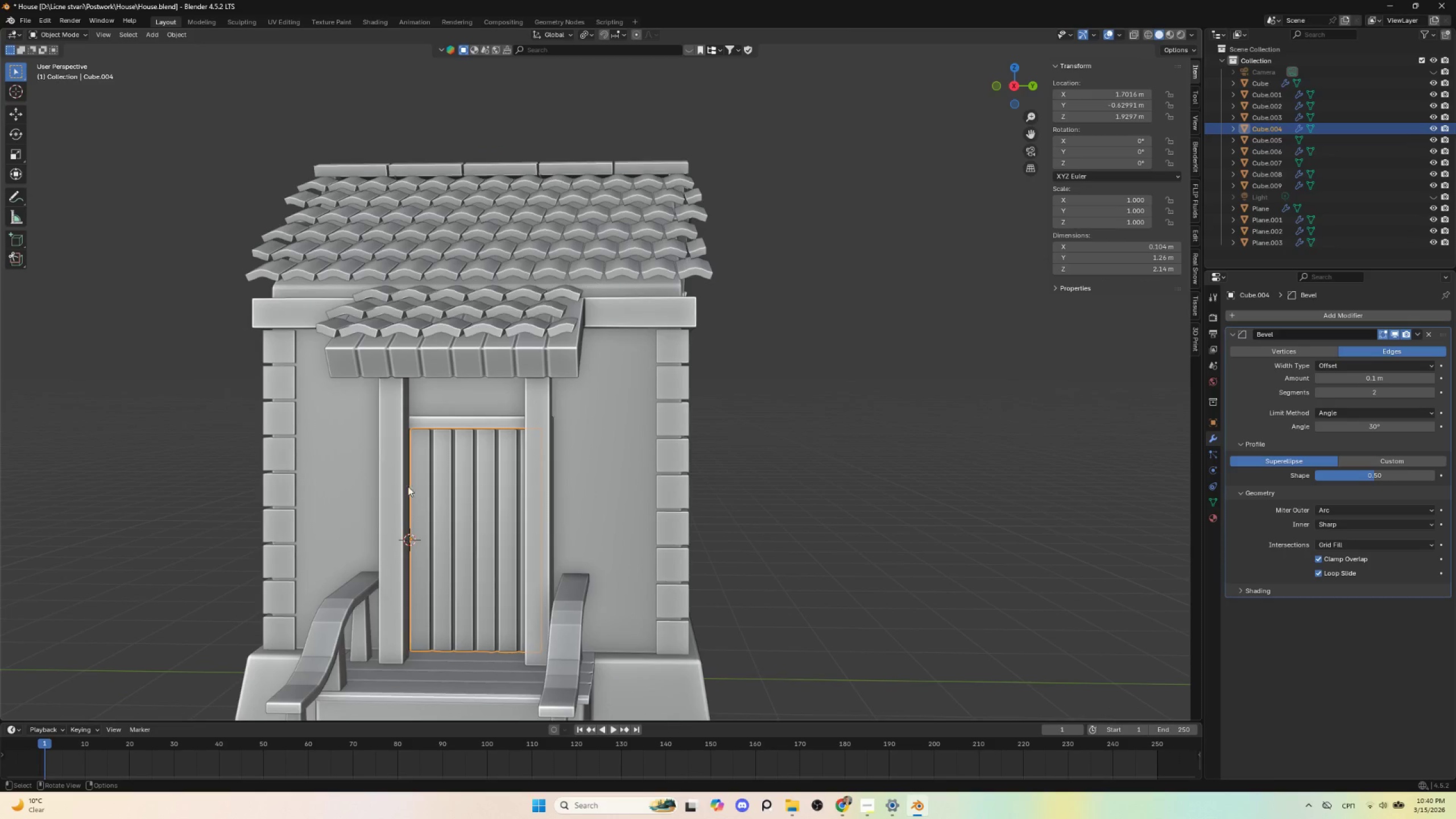 
left_click([397, 464])
 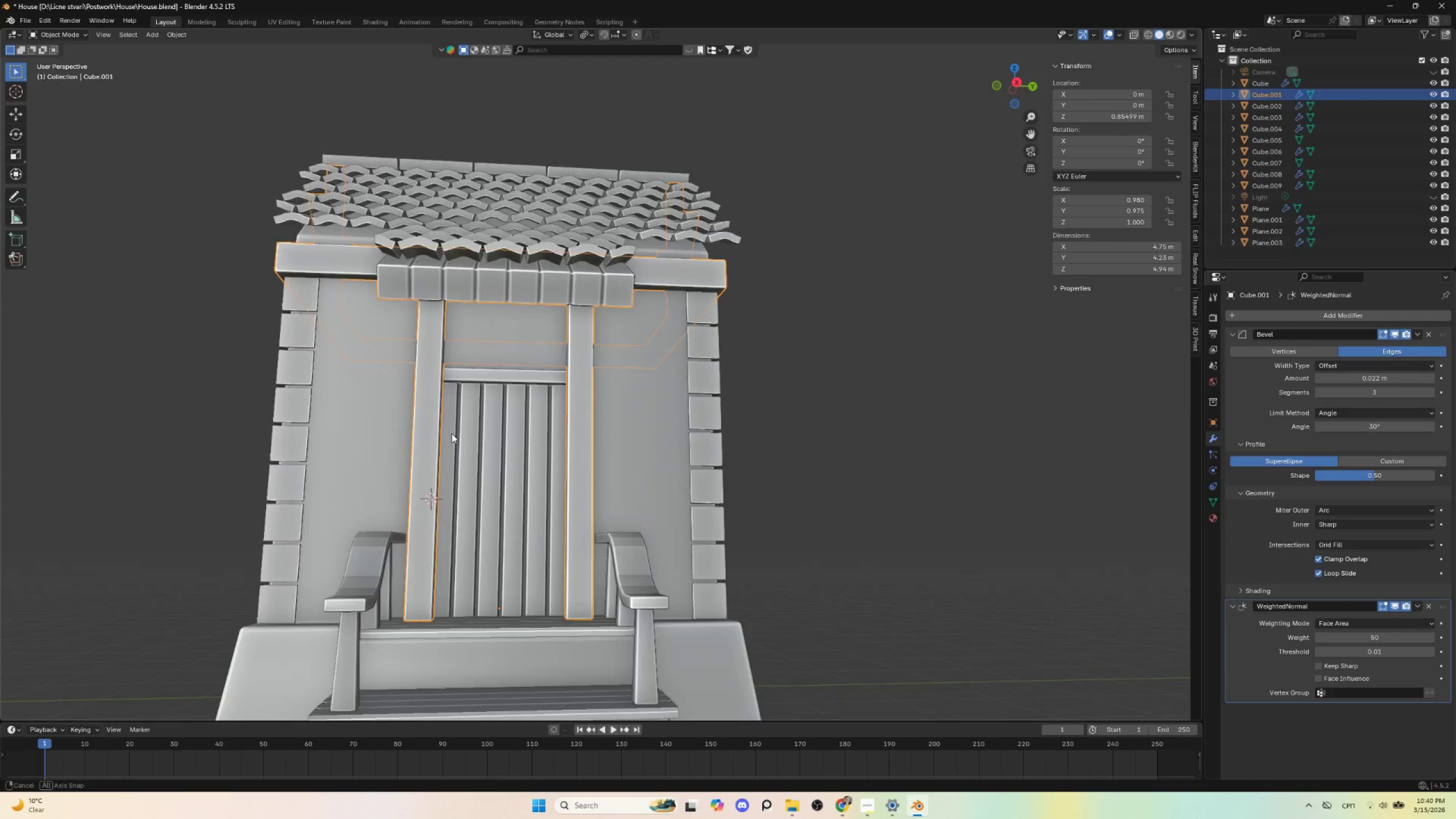 
key(Tab)
 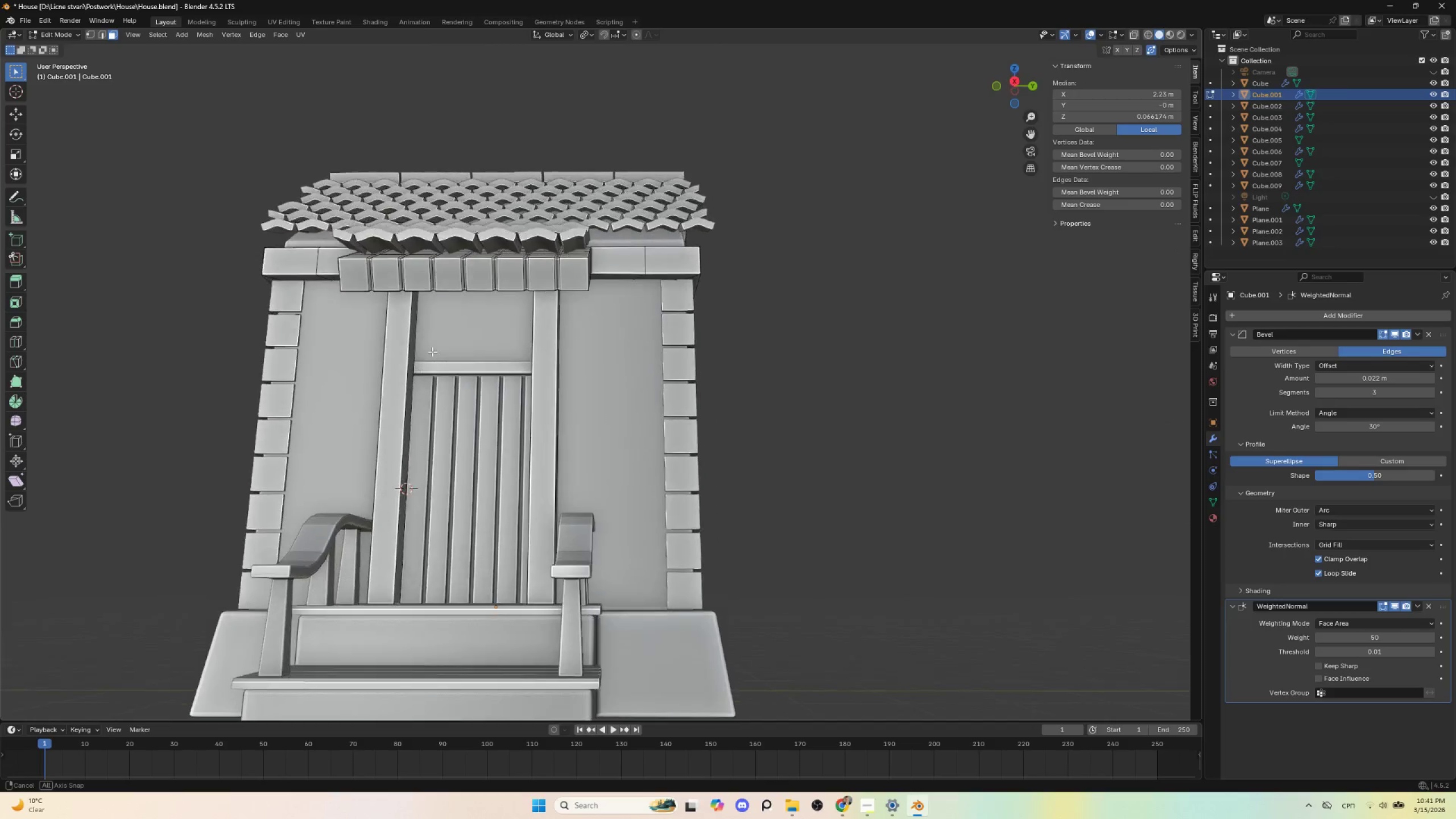 
key(Tab)
 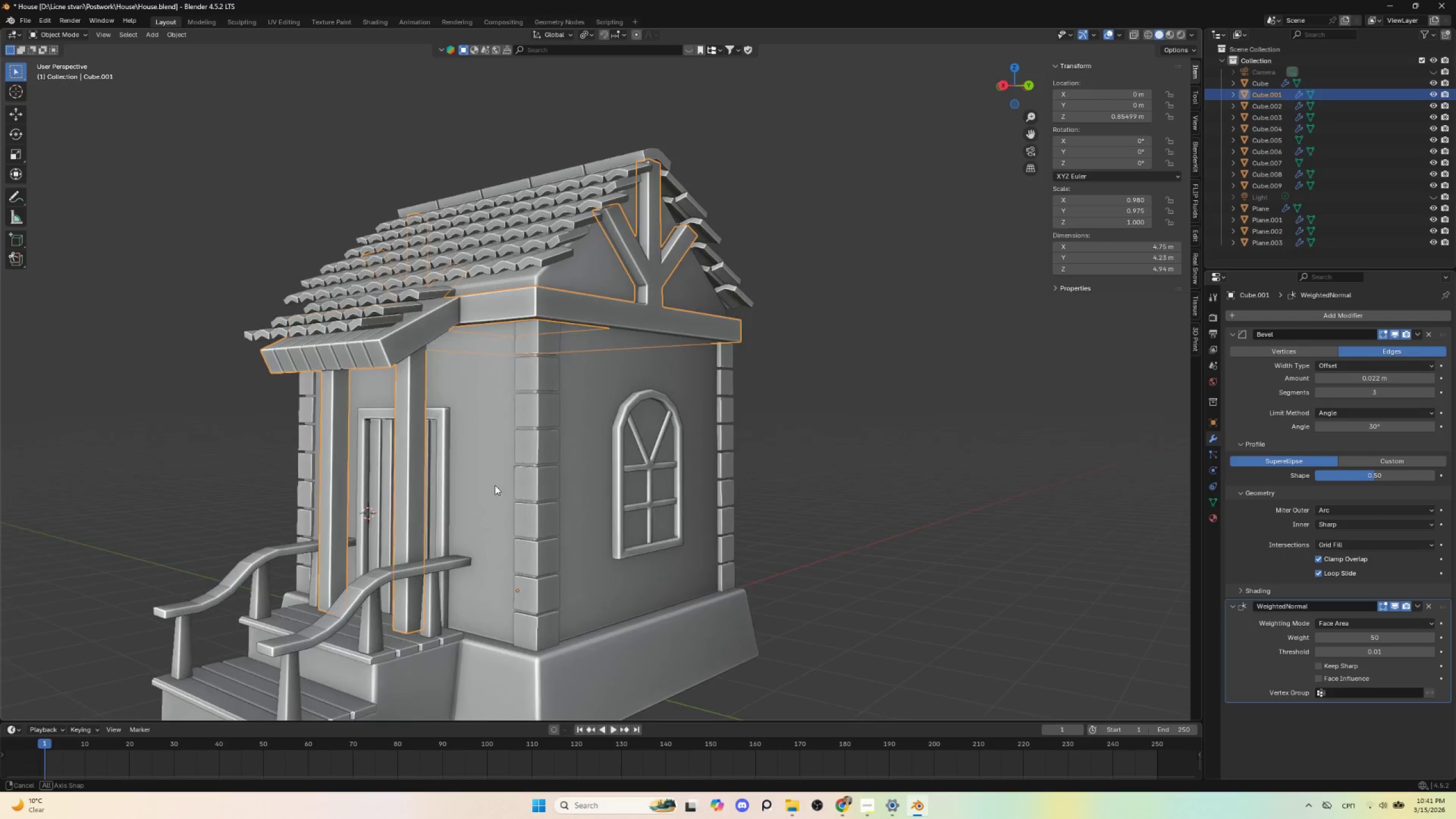 
wait(21.45)
 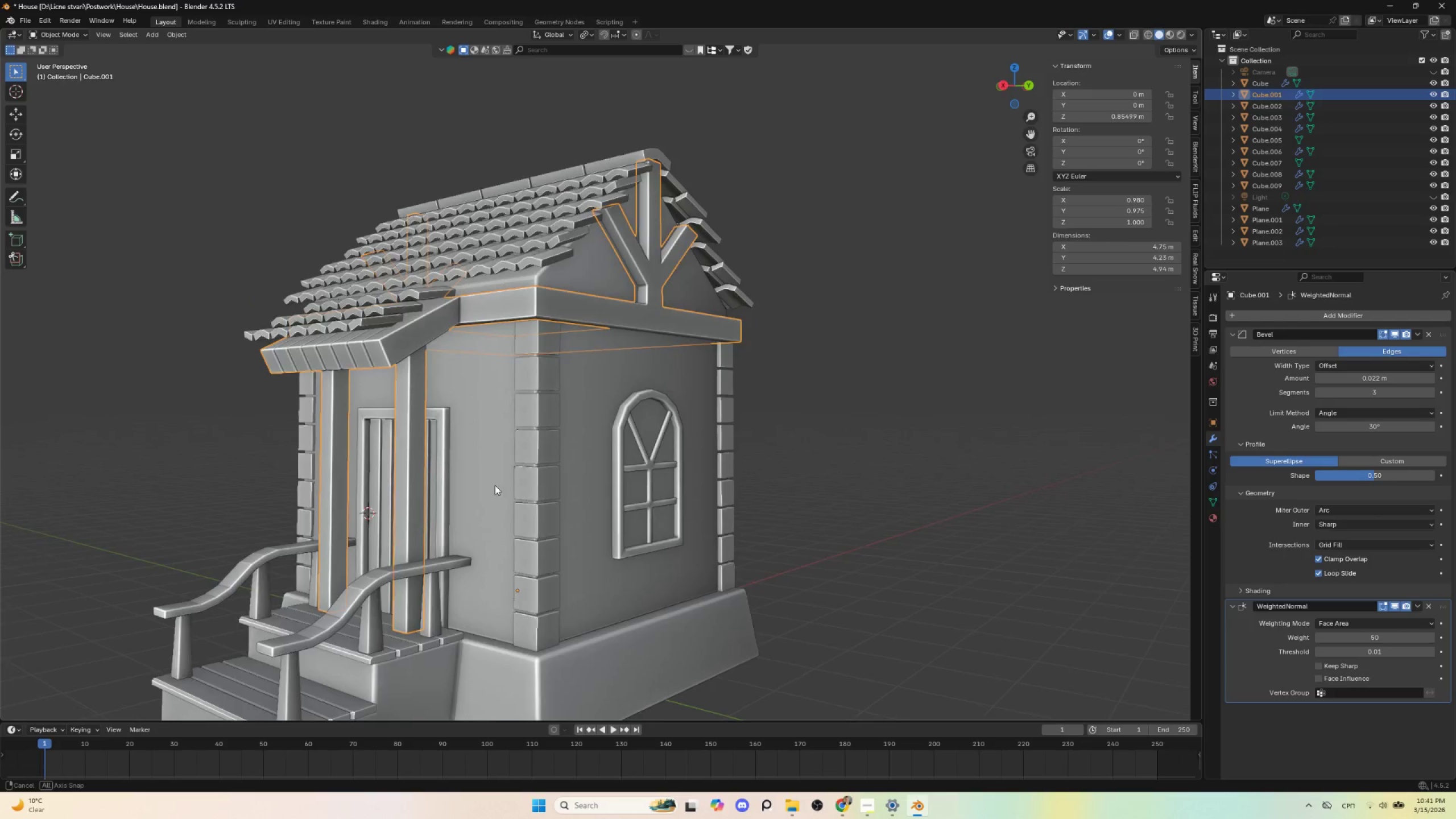 
left_click([547, 419])
 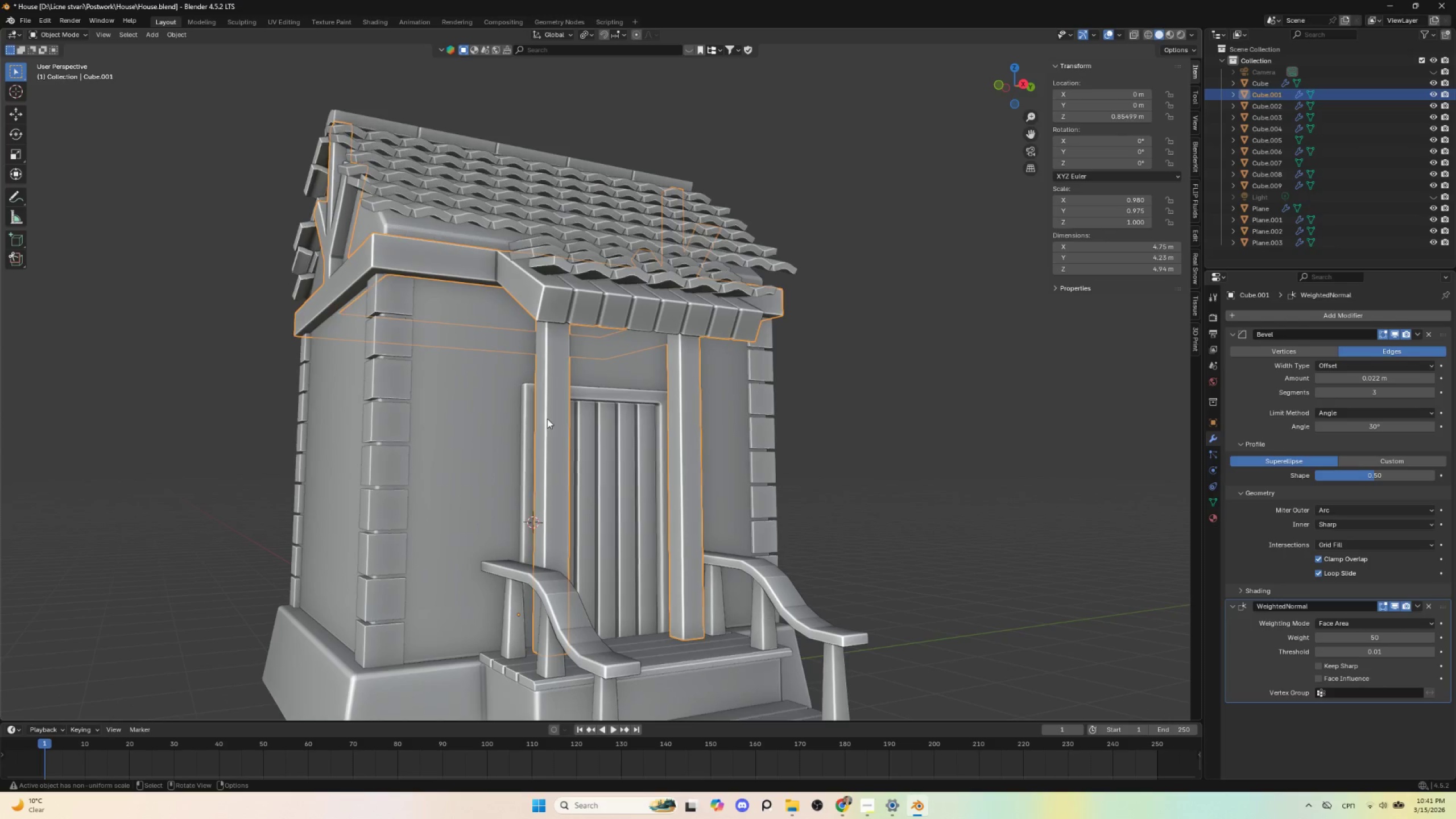 
key(Tab)
 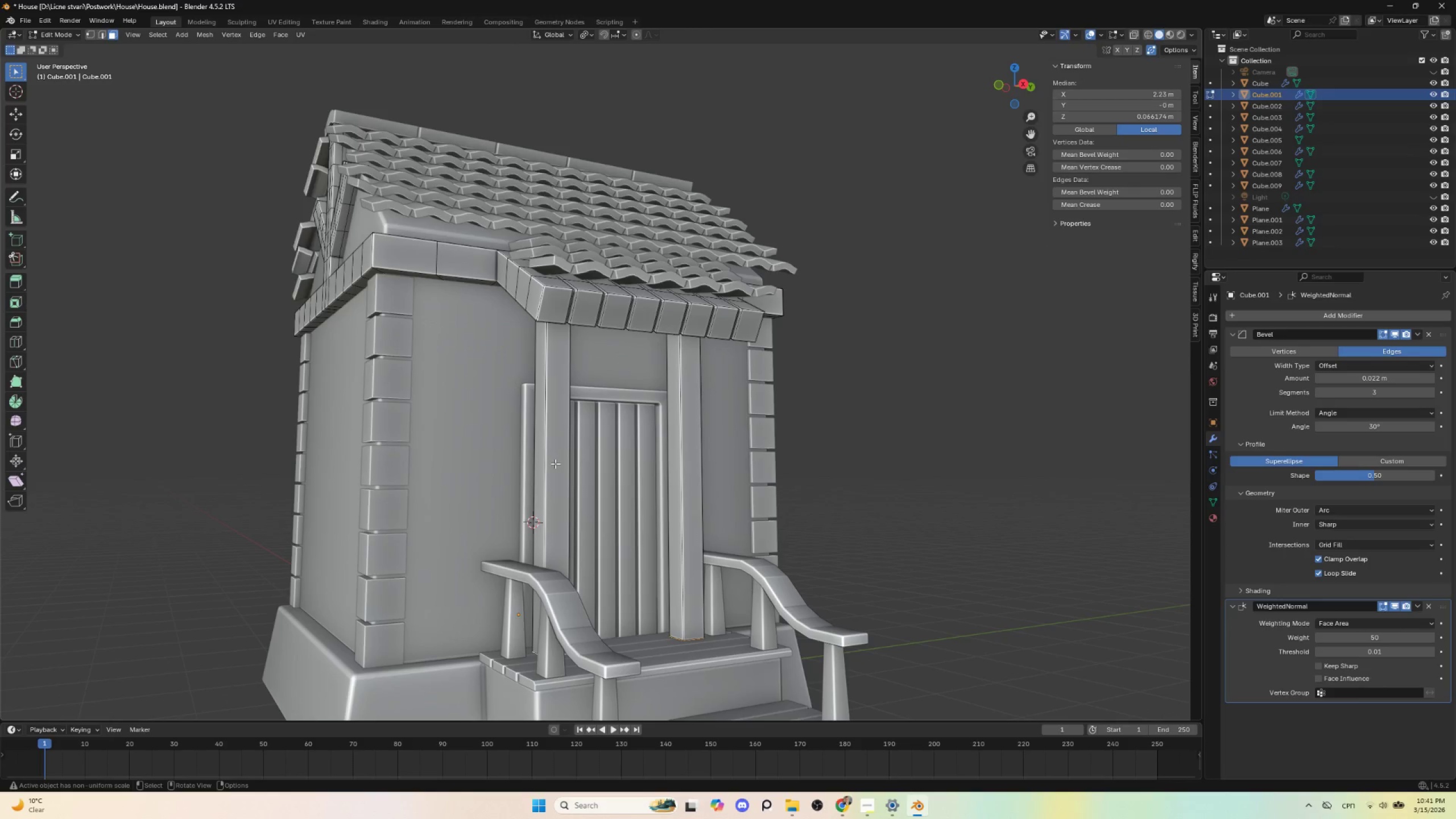 
key(NumpadDivide)
 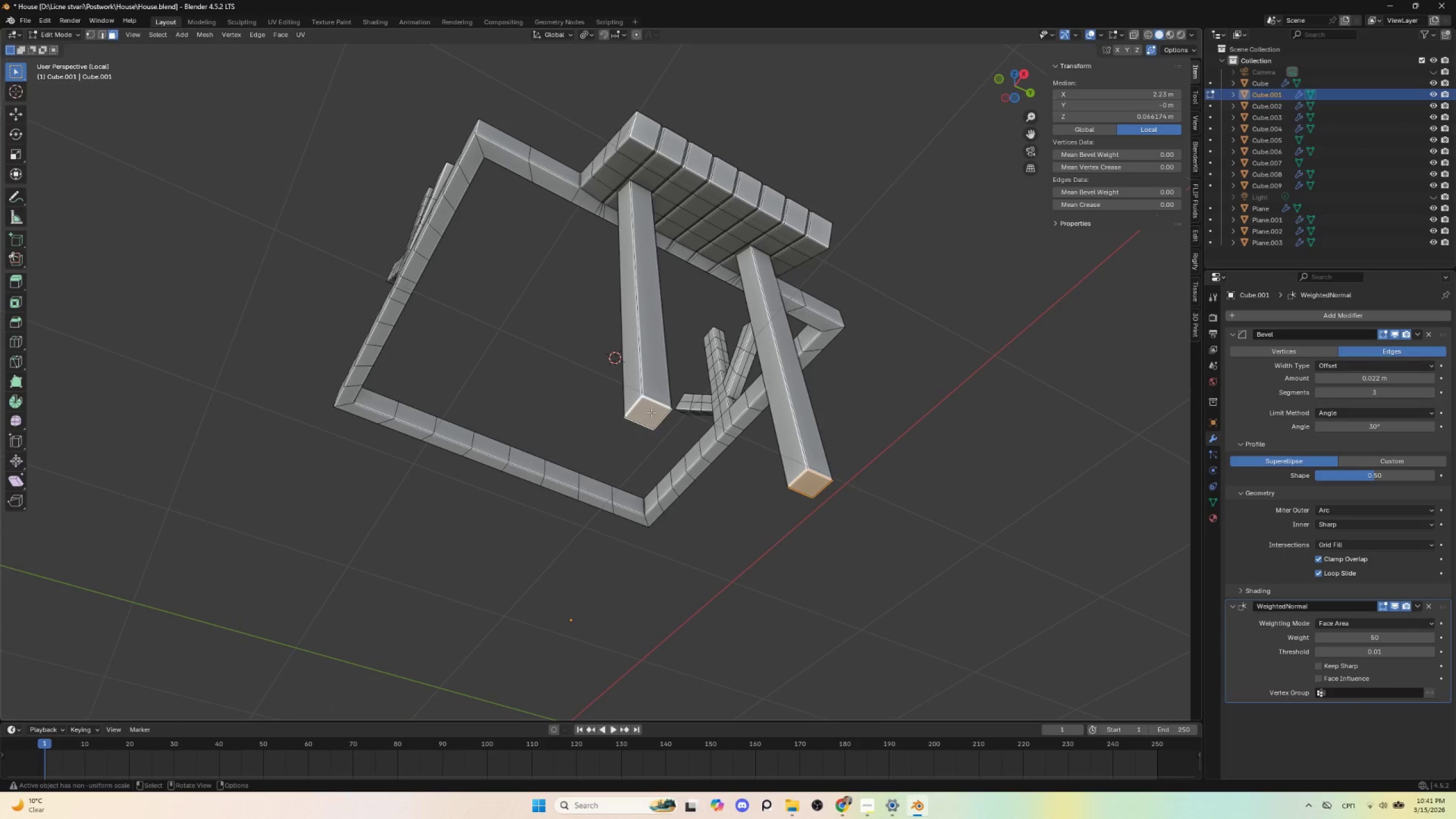 
key(Control+NumpadAdd)
 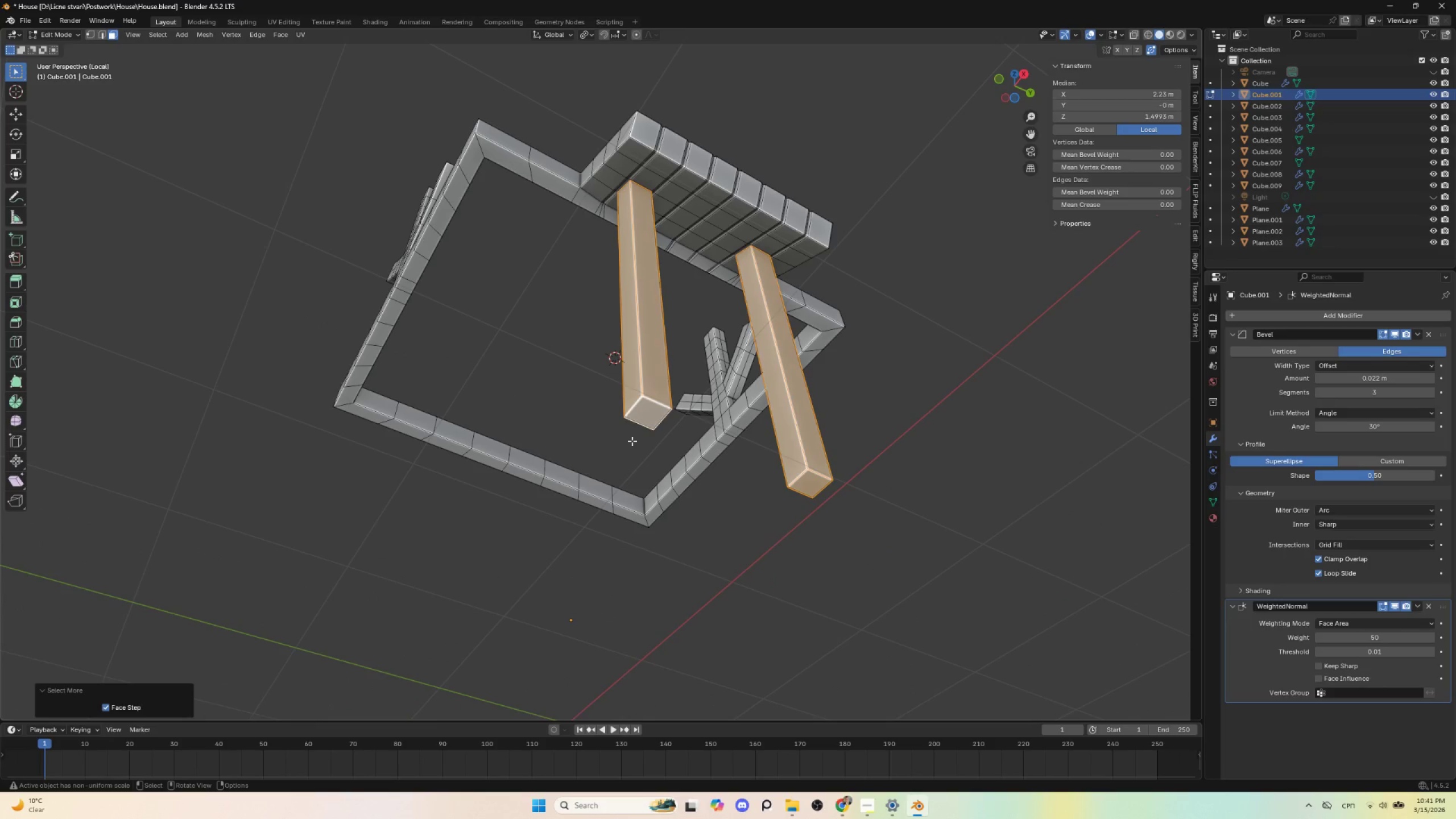 
key(Delete)
 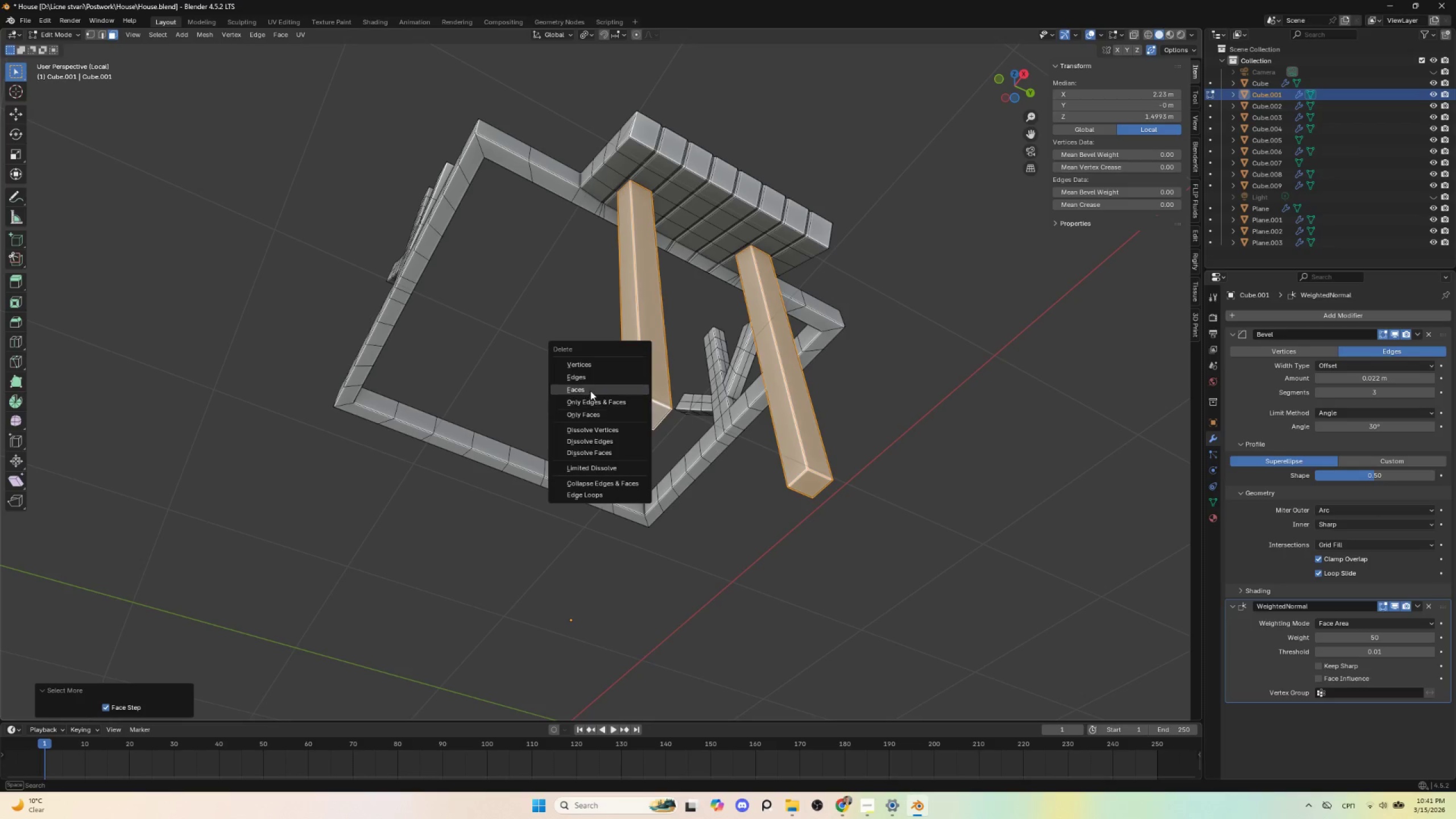 
left_click([590, 389])
 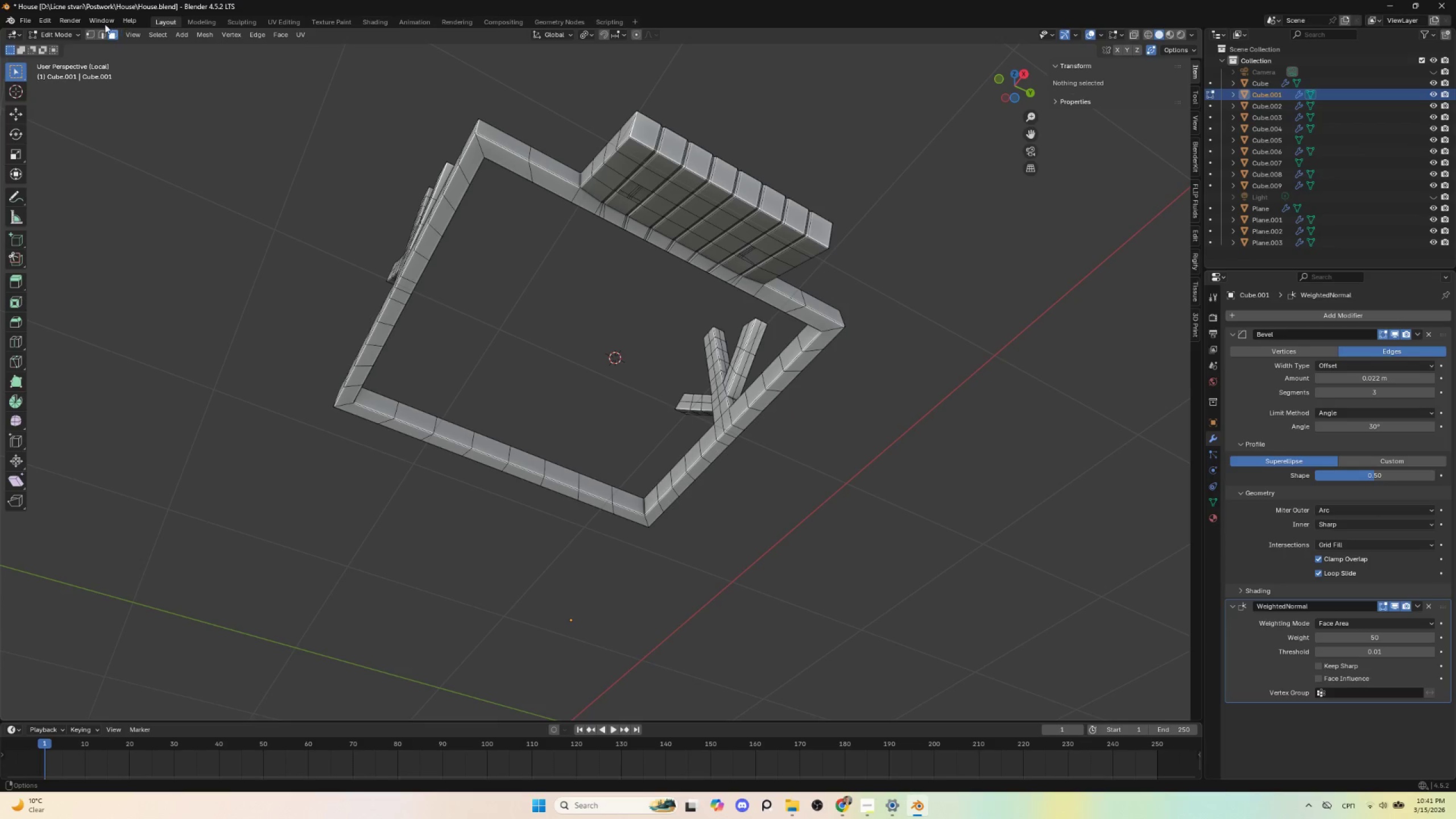 
left_click([106, 34])
 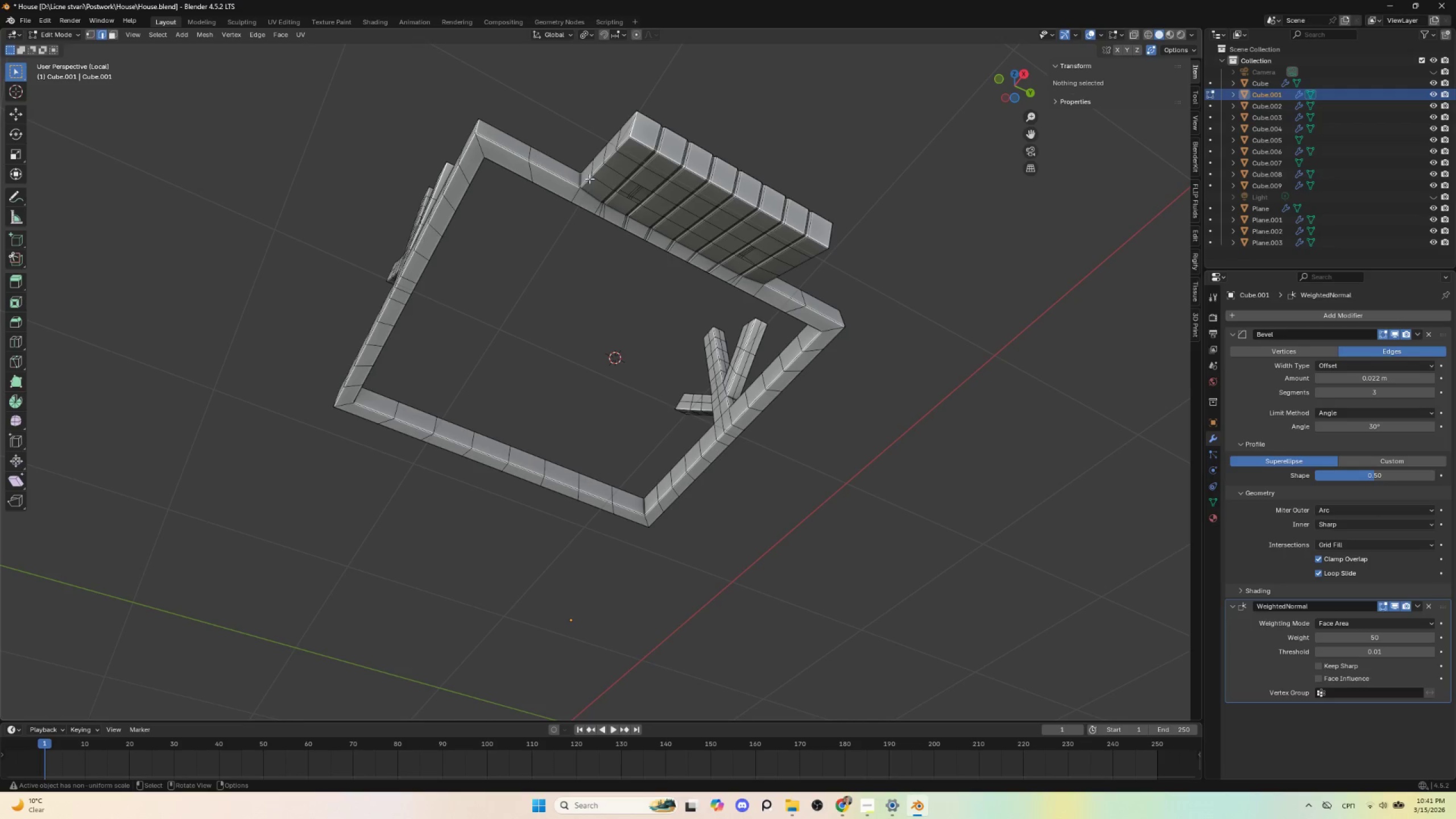 
hold_key(key=AltLeft, duration=0.98)
left_click([644, 188])
 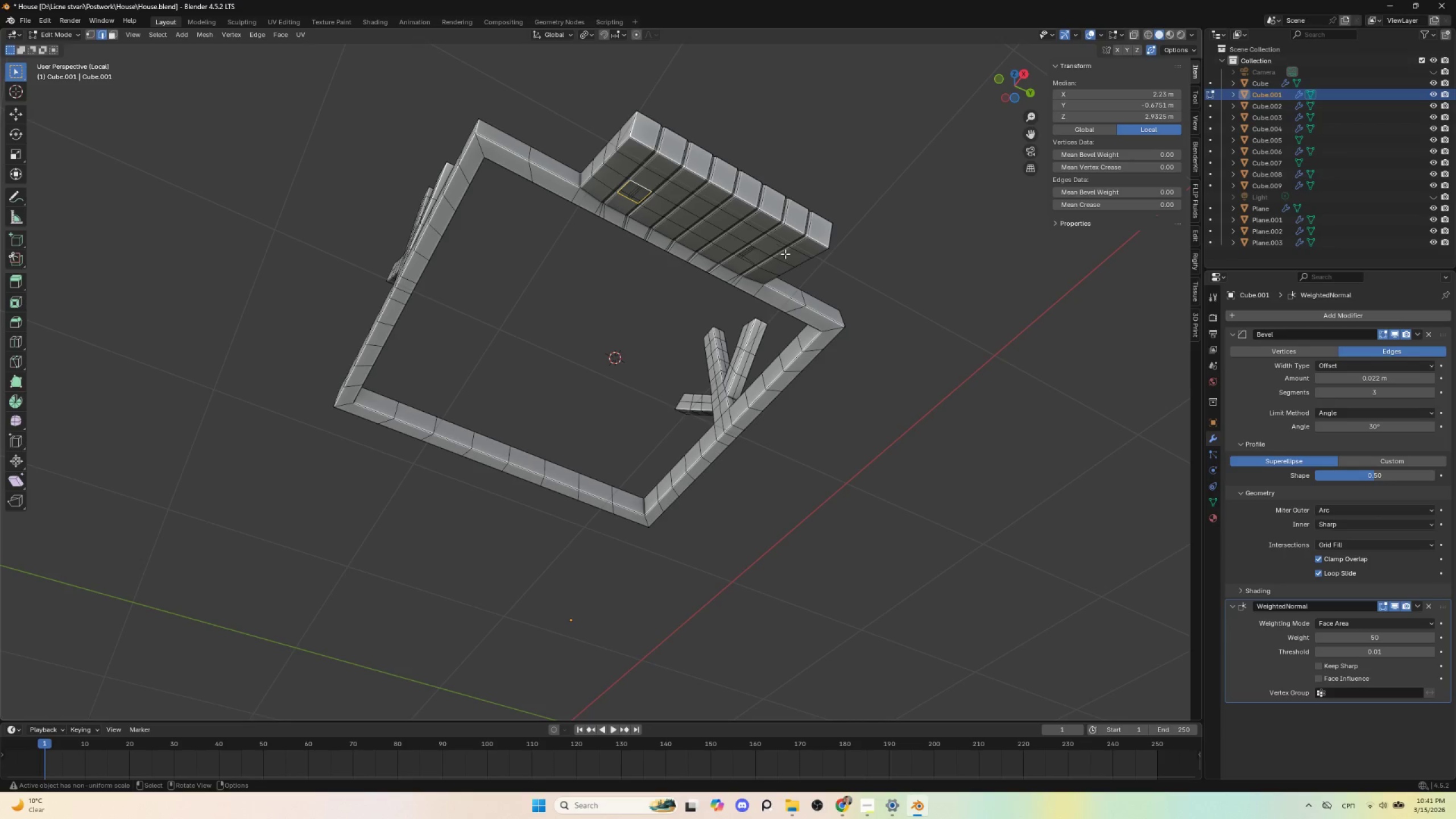 
hold_key(key=AltLeft, duration=0.91)
hold_key(key=ShiftLeft, duration=0.91)
left_click([767, 253])
 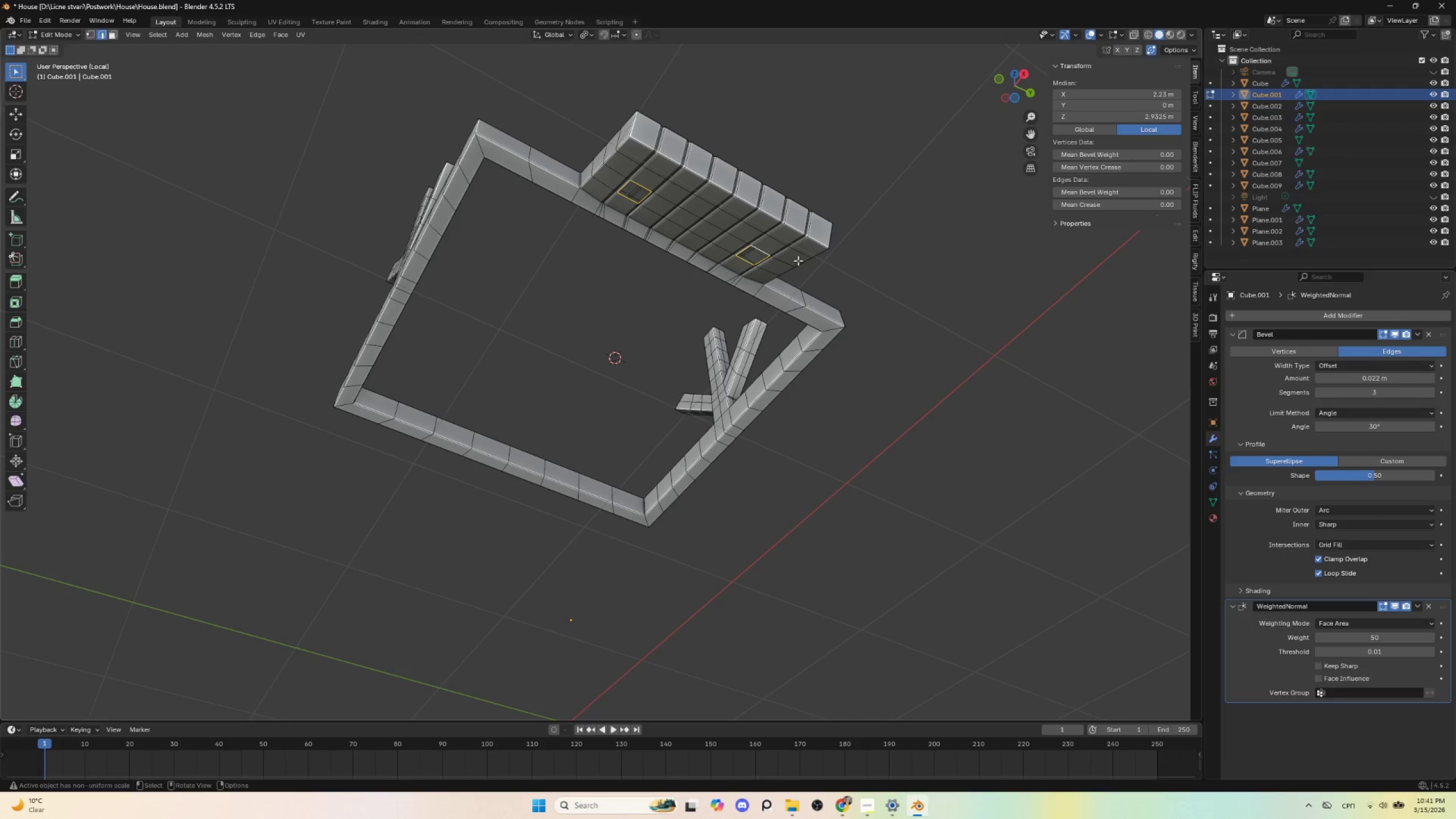 
key(F)
 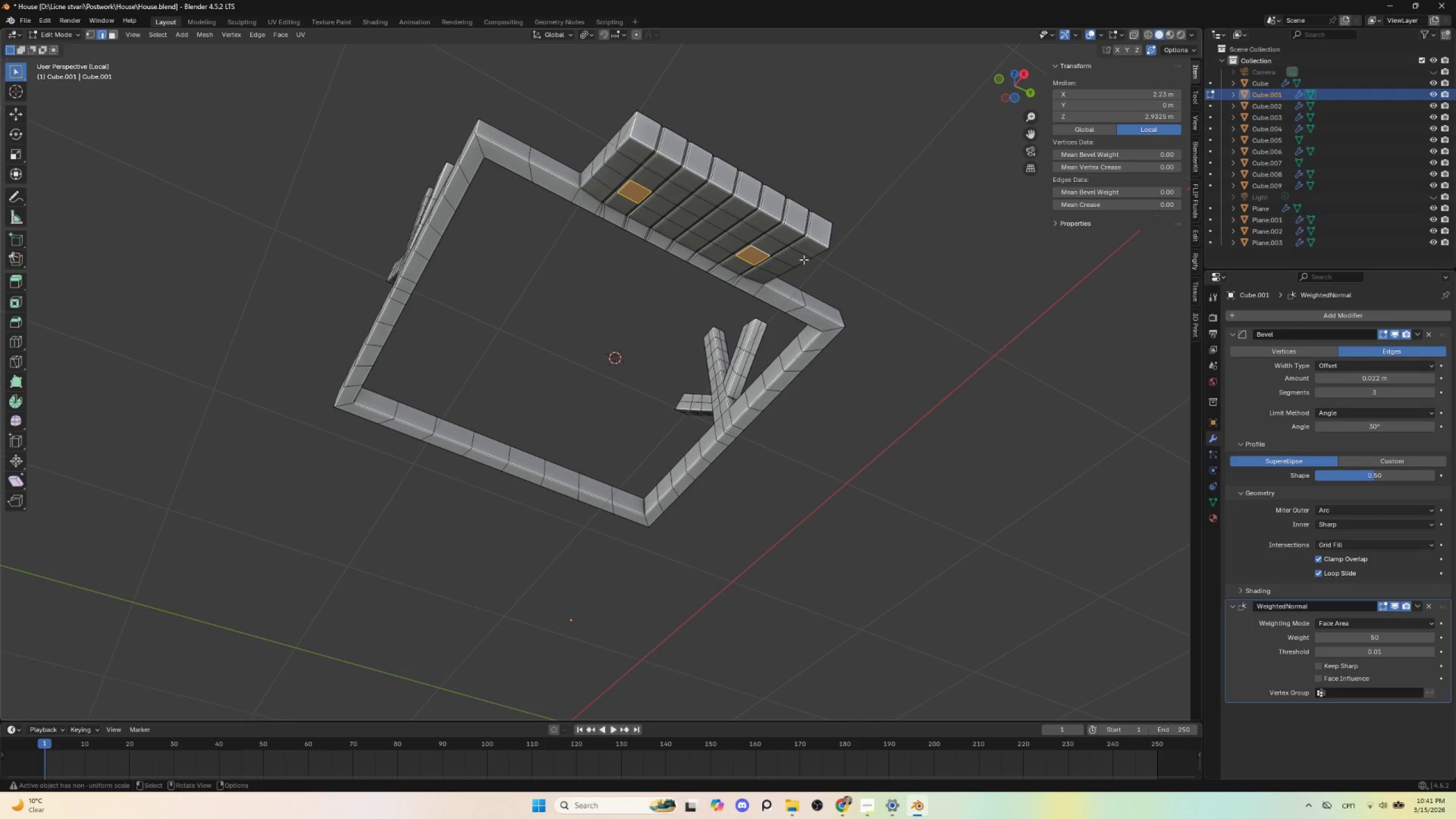 
key(Tab)
 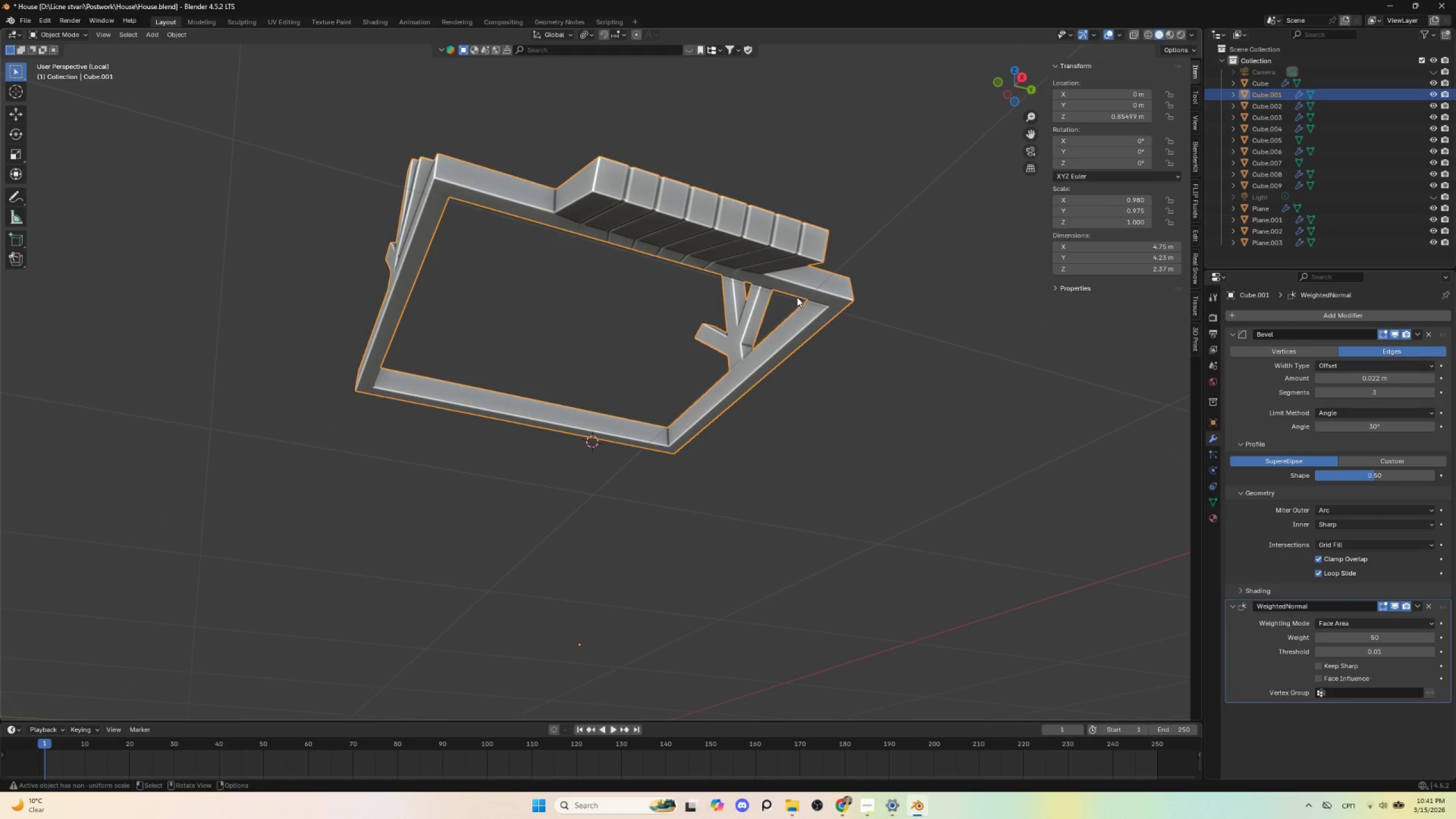 
key(NumpadDivide)
 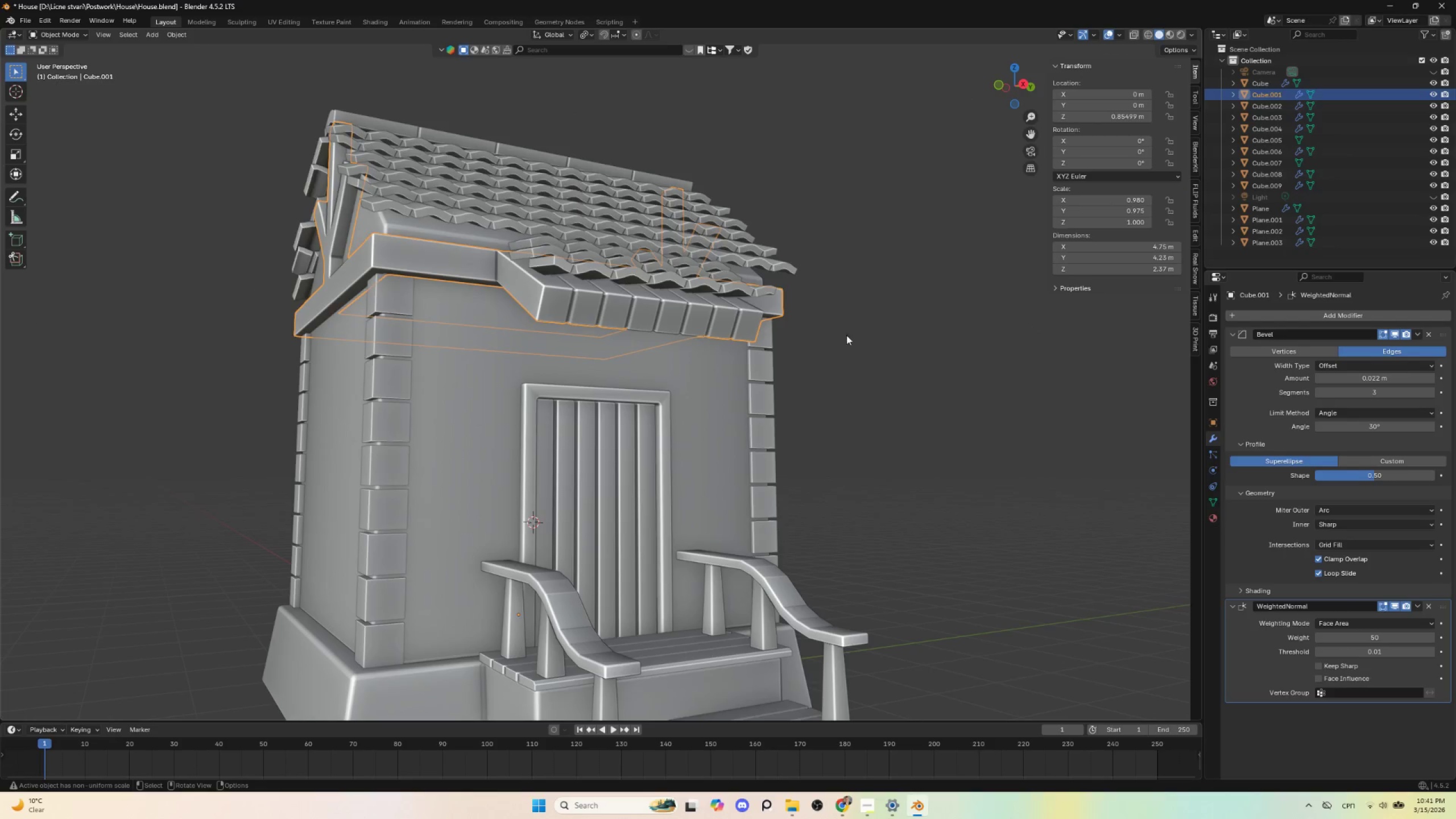 
left_click([868, 346])
 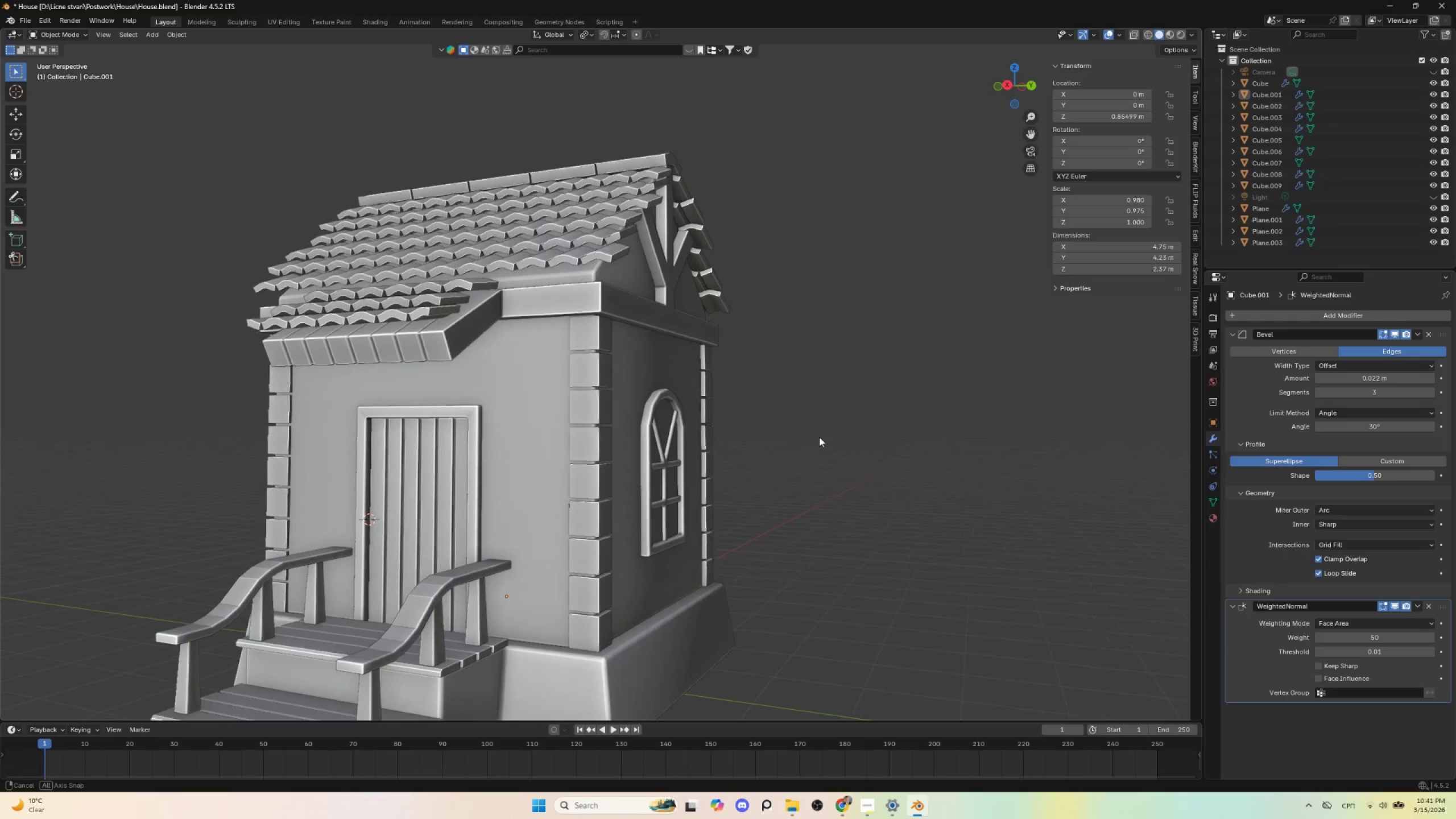 
hold_key(key=ShiftLeft, duration=0.5)
 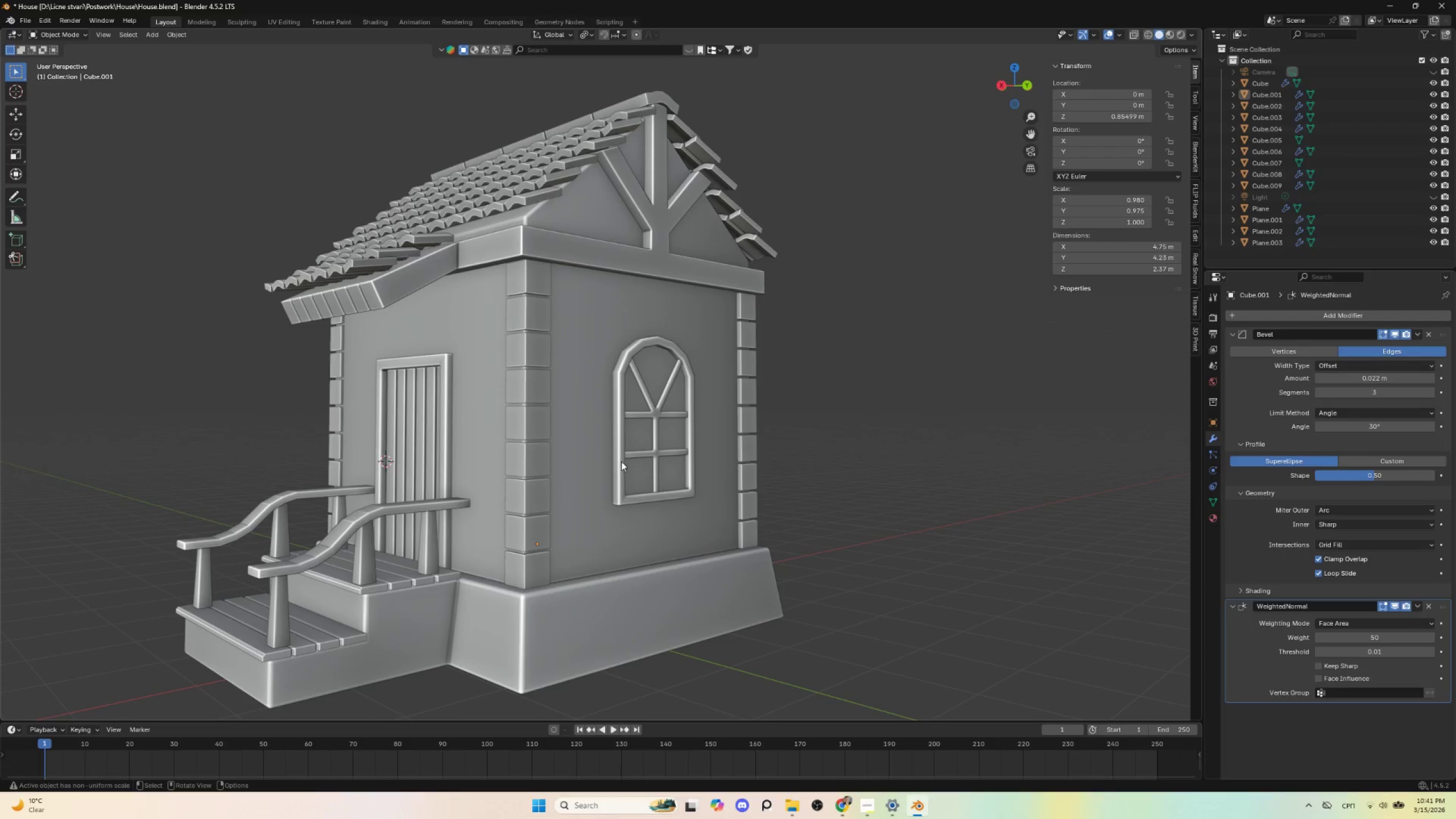 
scroll: coordinate [570, 432], scroll_direction: up, amount: 1.0
 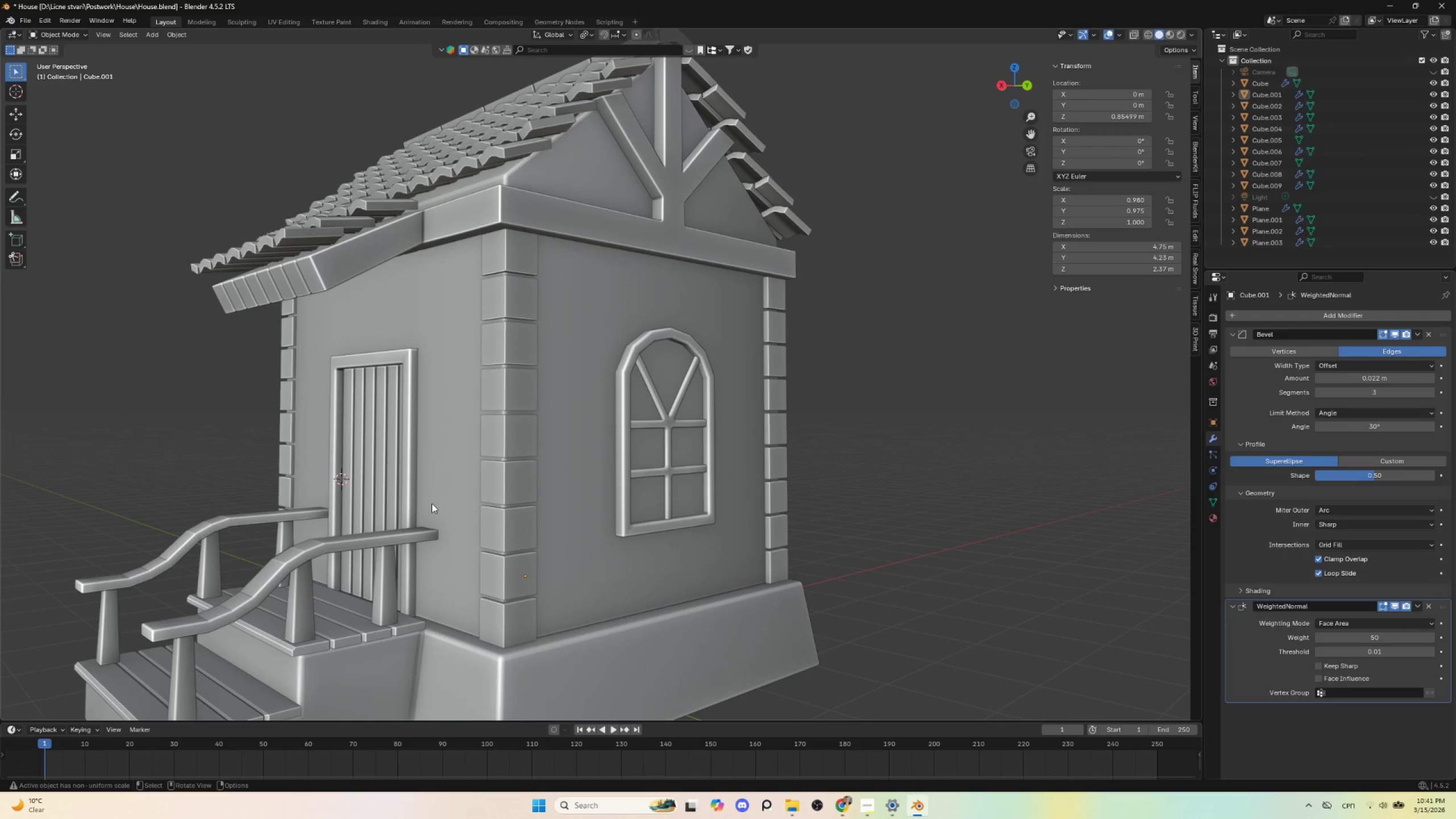 
wait(6.61)
 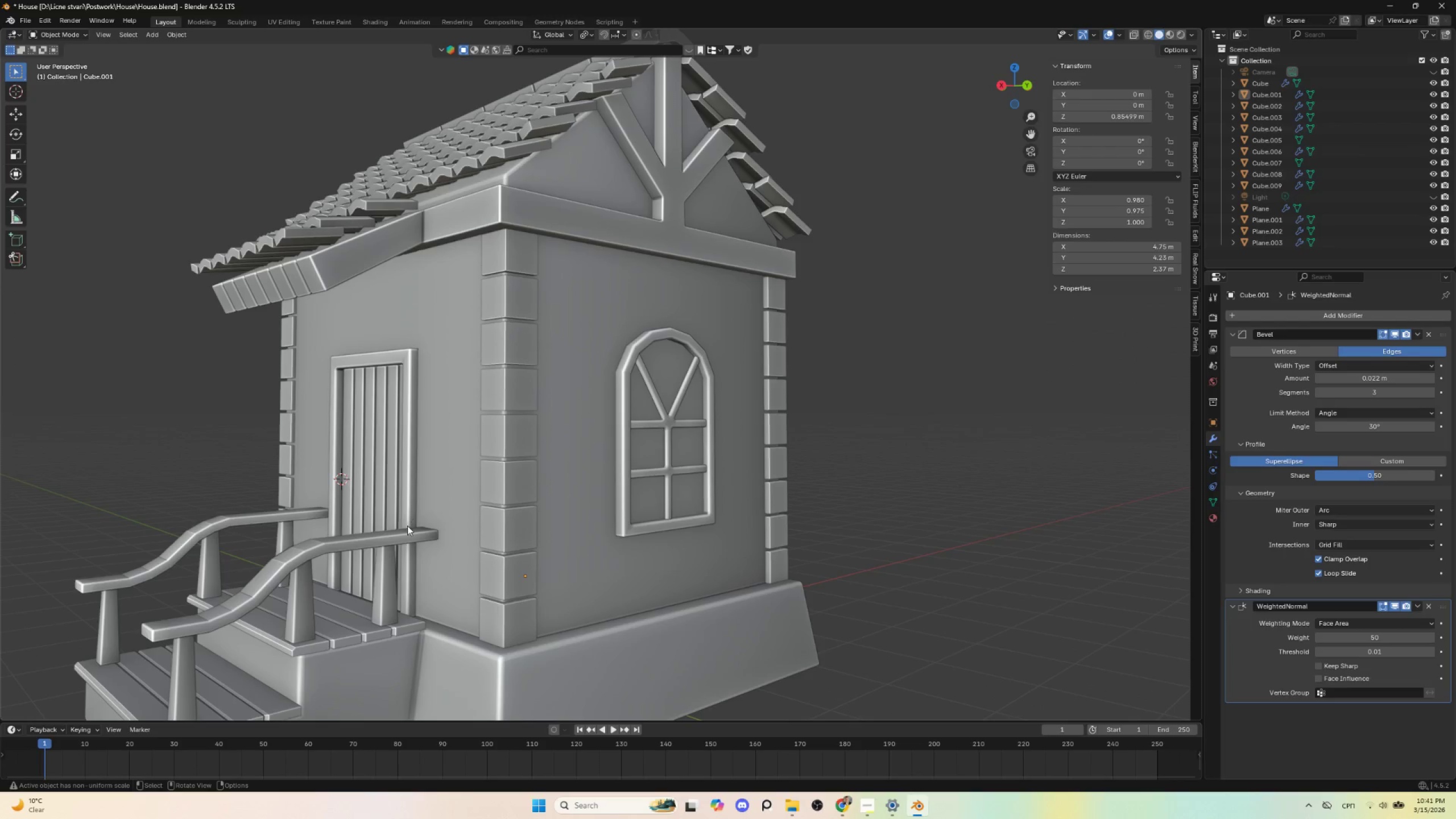 
hold_key(key=AltLeft, duration=0.36)
 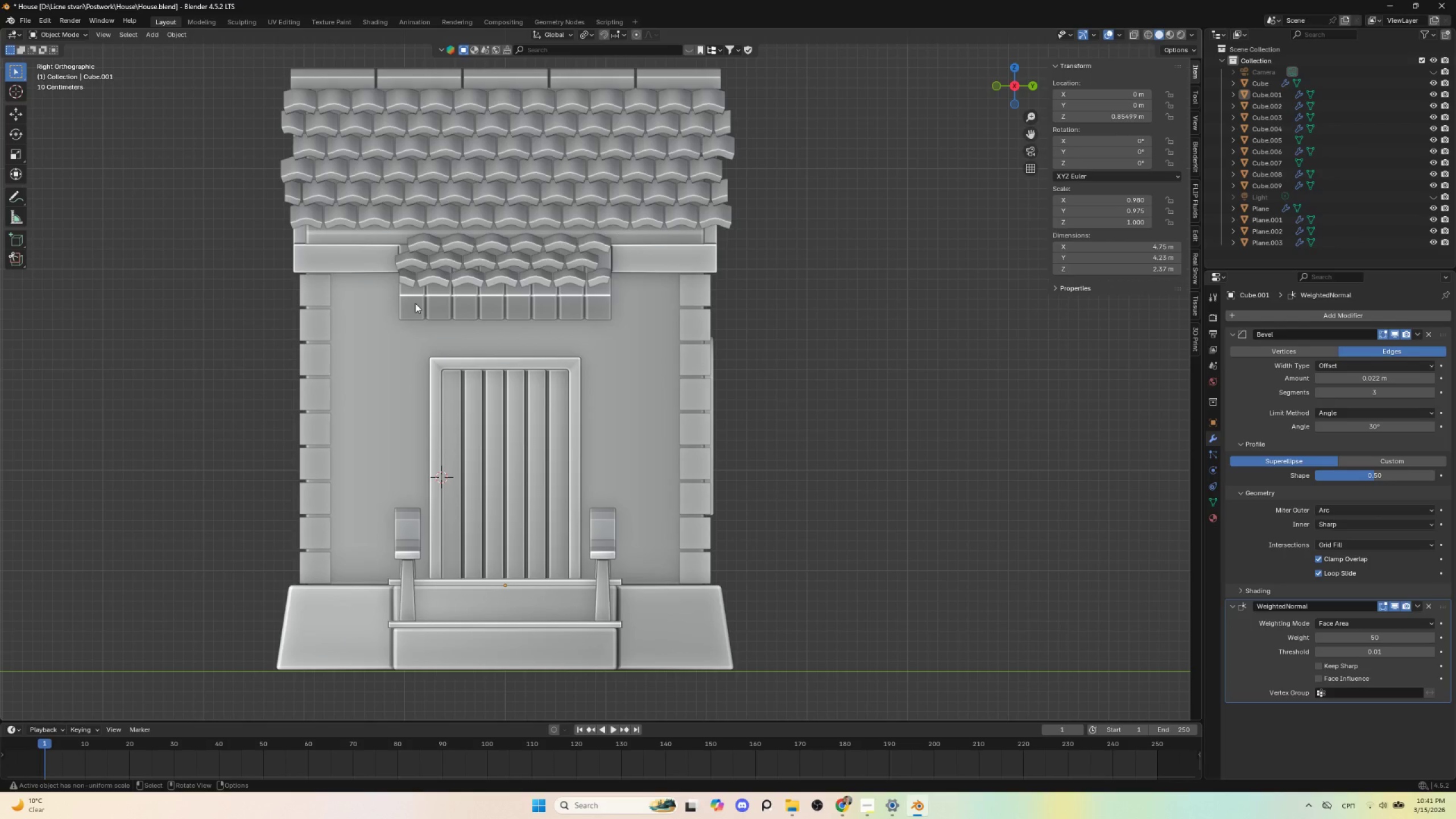 
left_click([415, 303])
 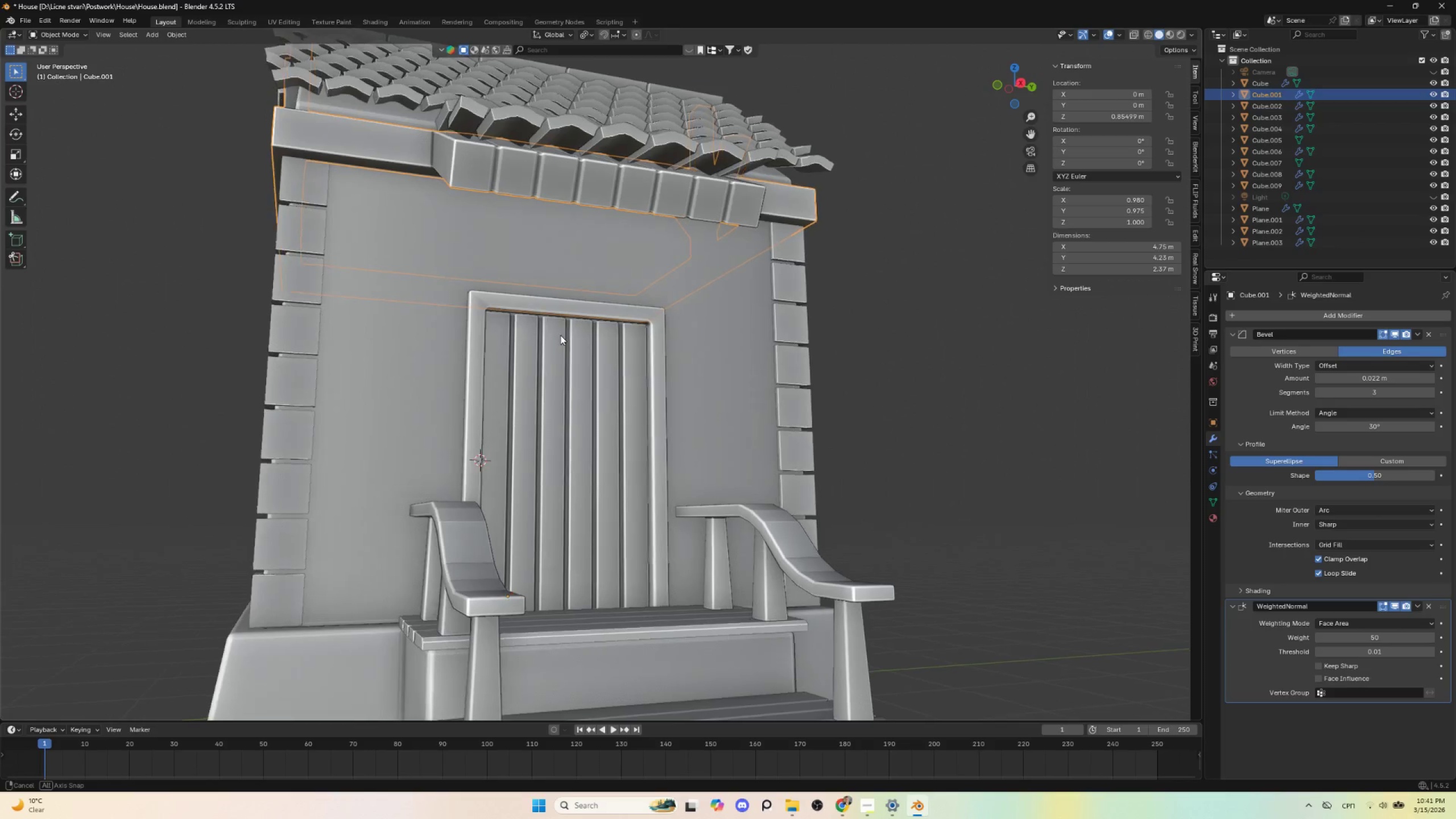 
key(Tab)
 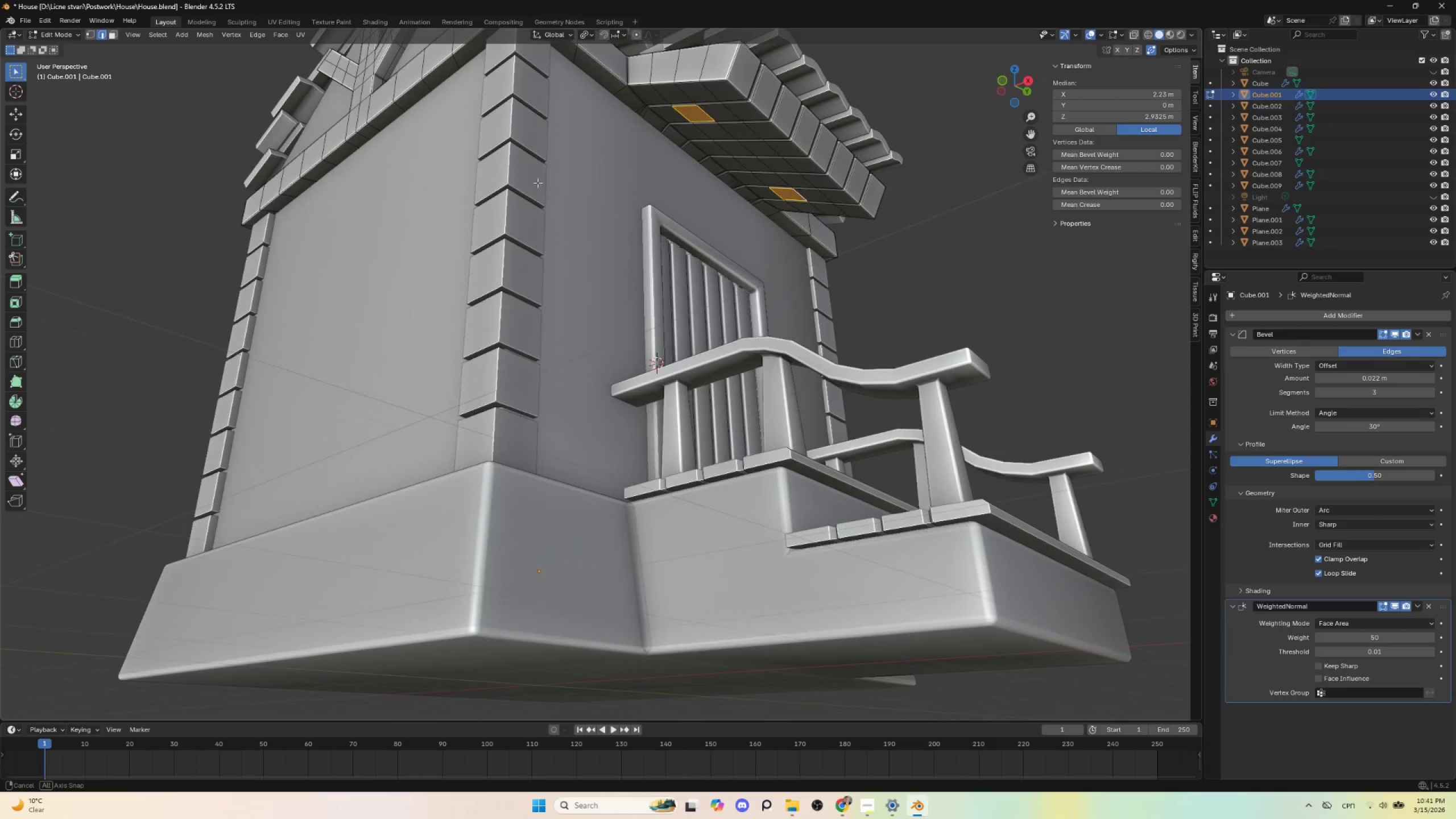 
hold_key(key=ShiftLeft, duration=0.5)
 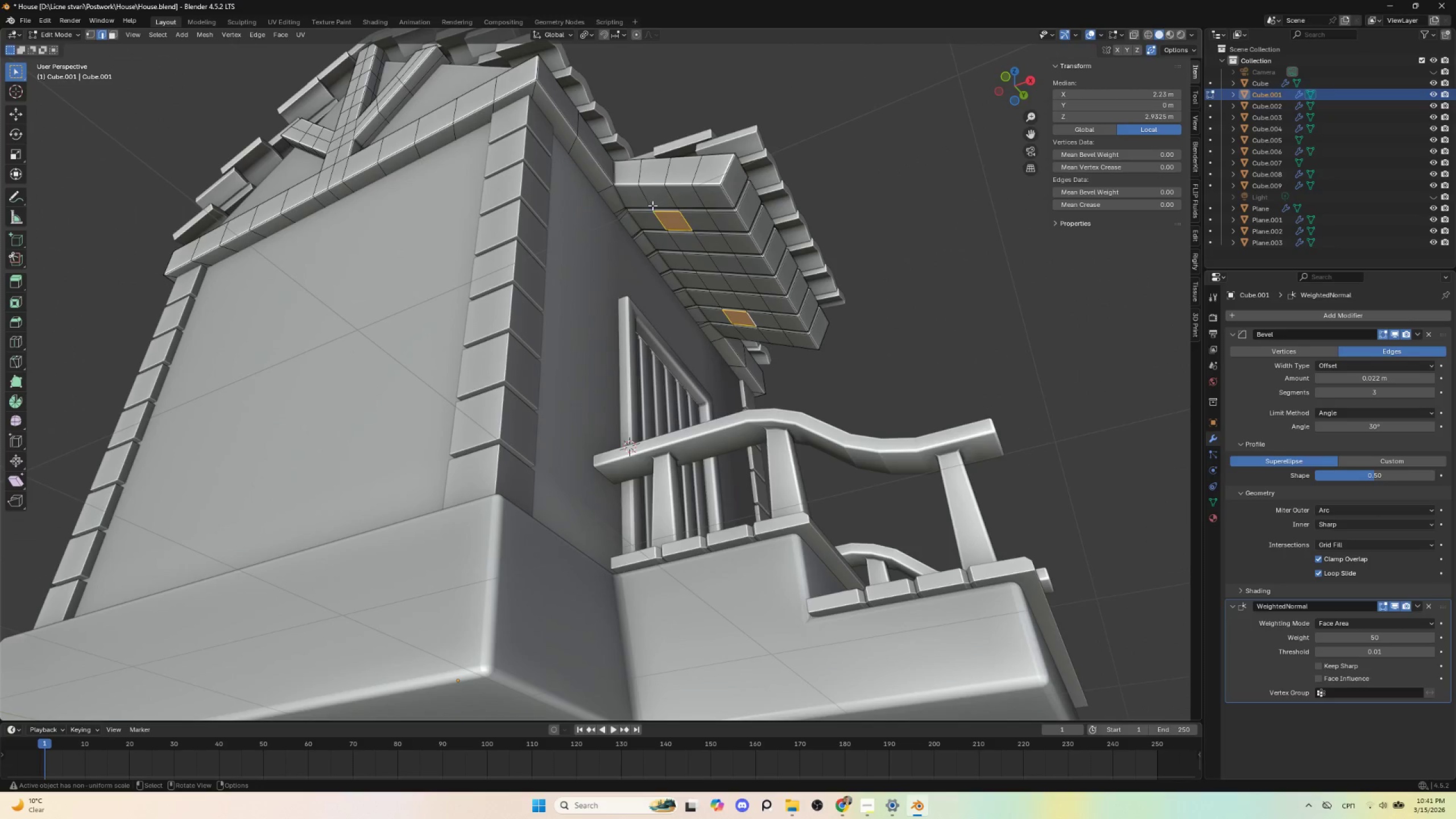 
left_click([651, 195])
 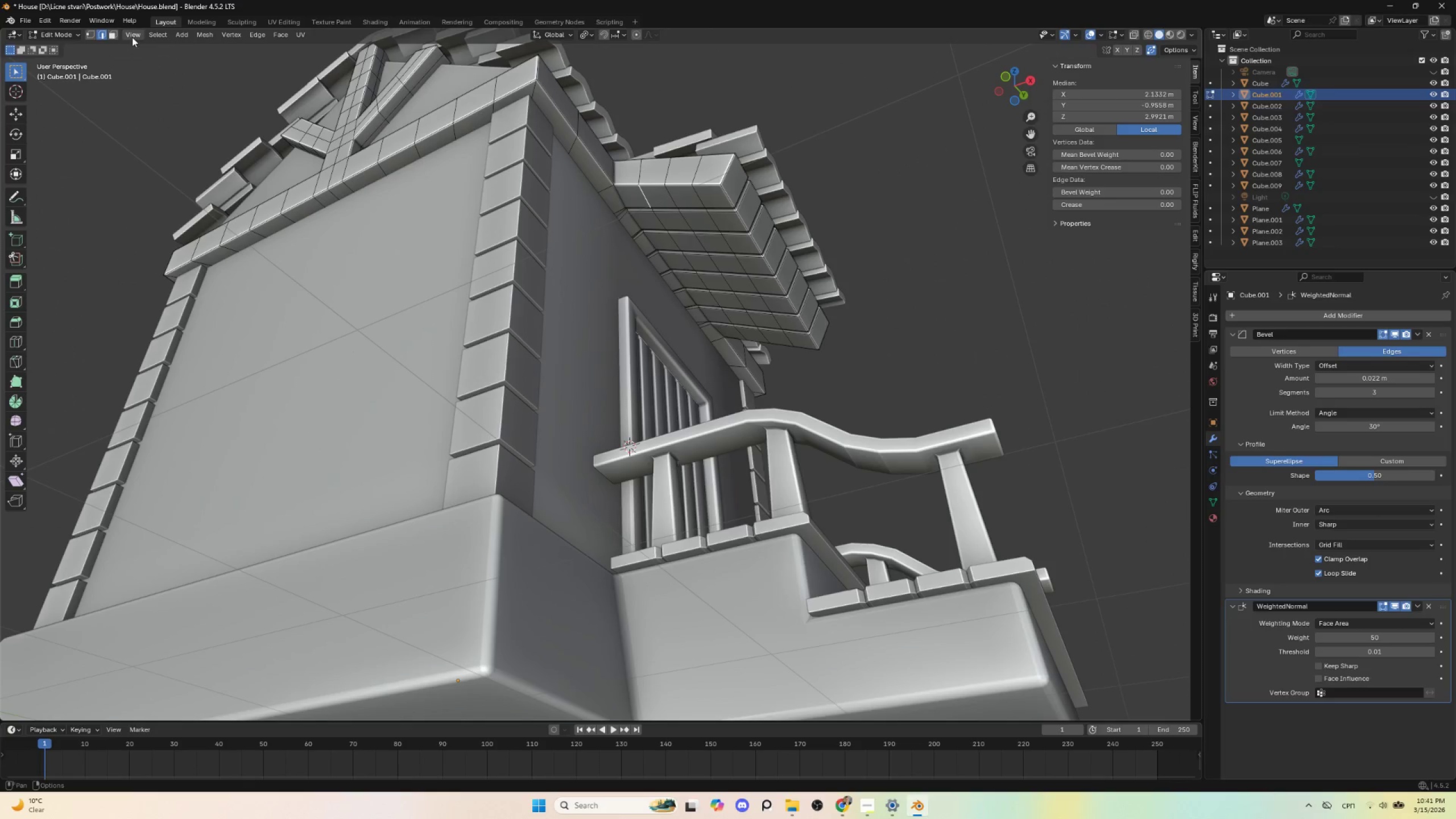 
left_click([114, 33])
 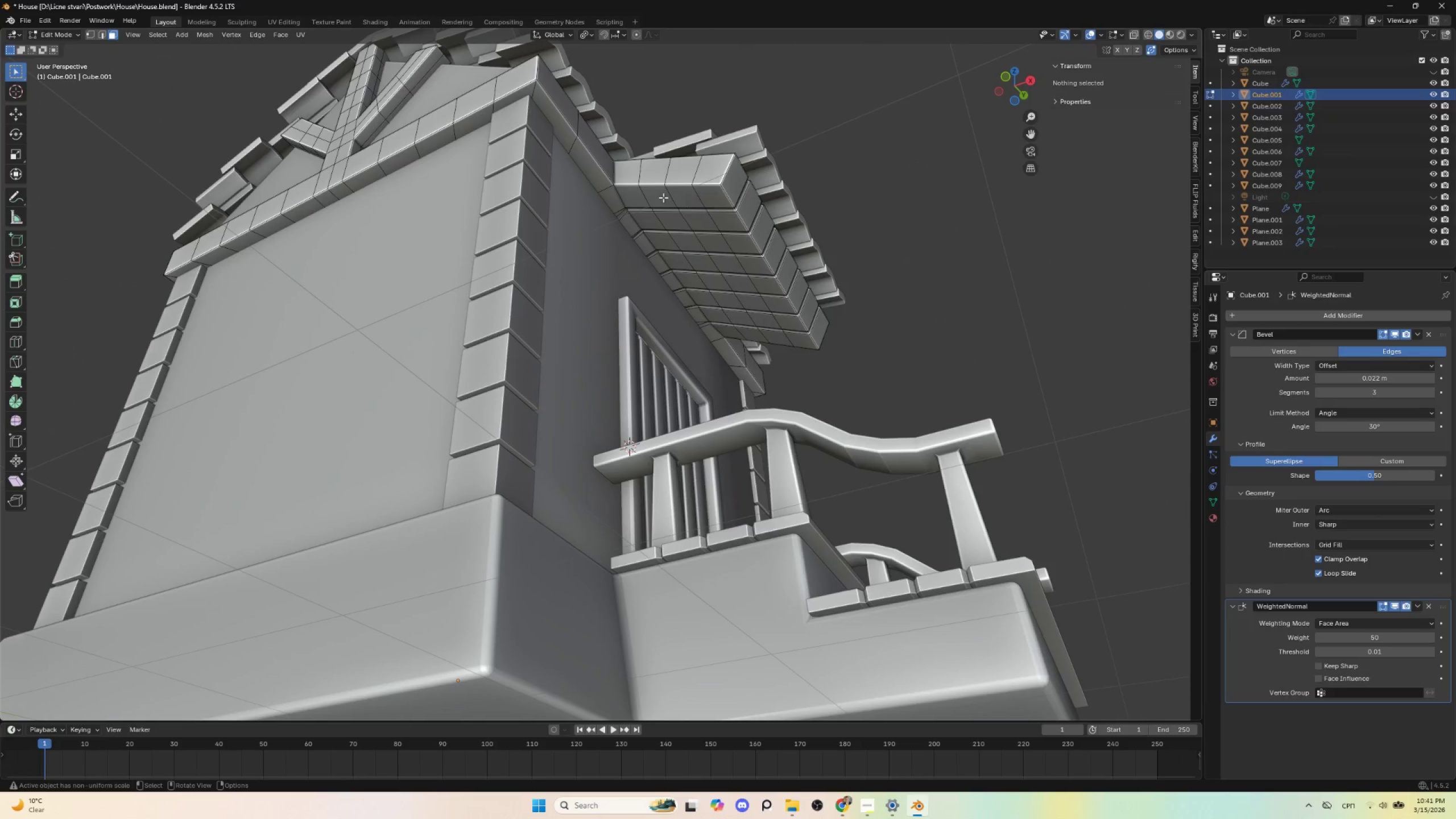 
left_click([655, 196])
 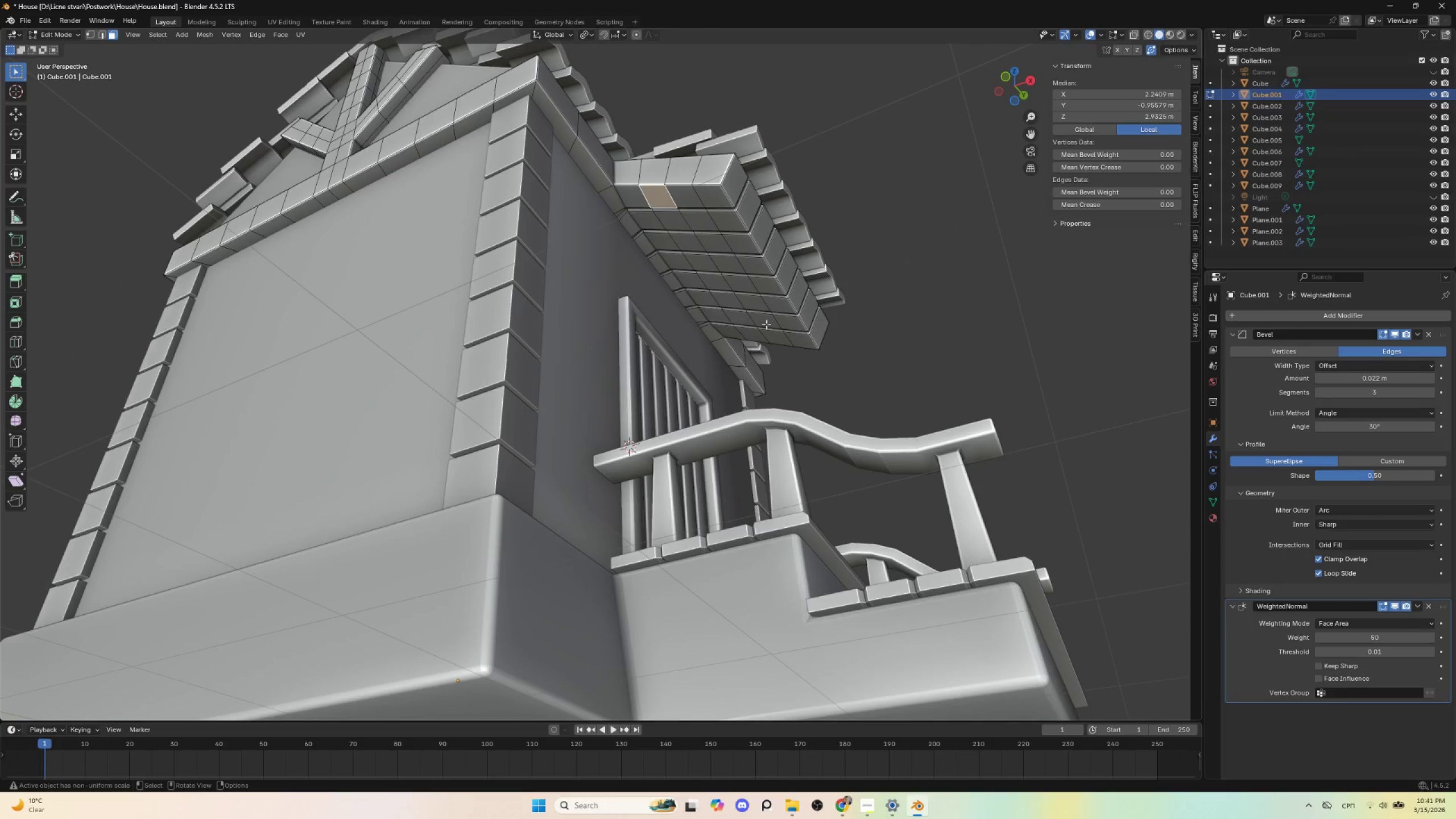 
hold_key(key=ShiftLeft, duration=1.23)
left_click([774, 338])
 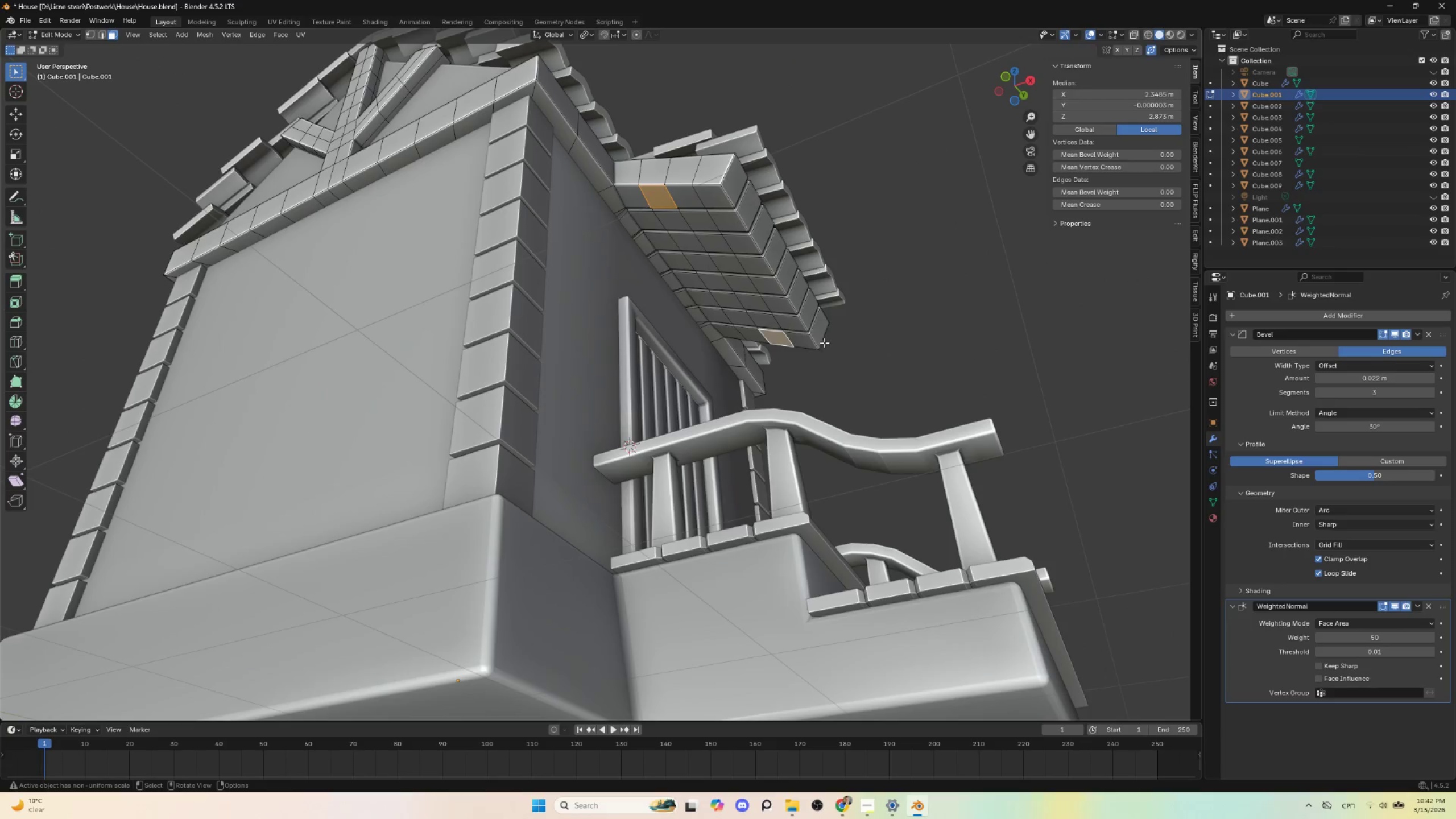 
key(Control+ControlLeft)
 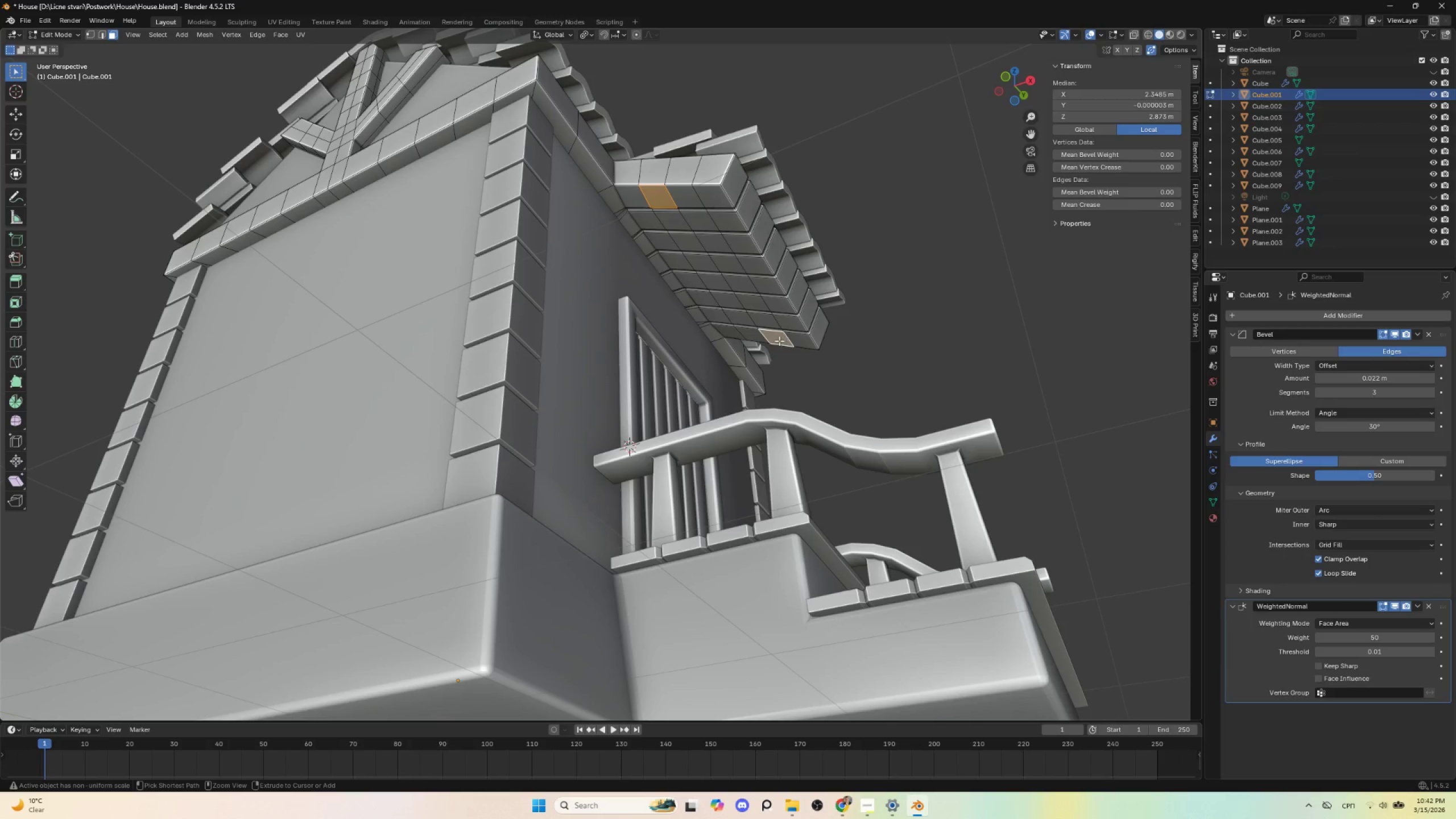 
key(Control+Z)
 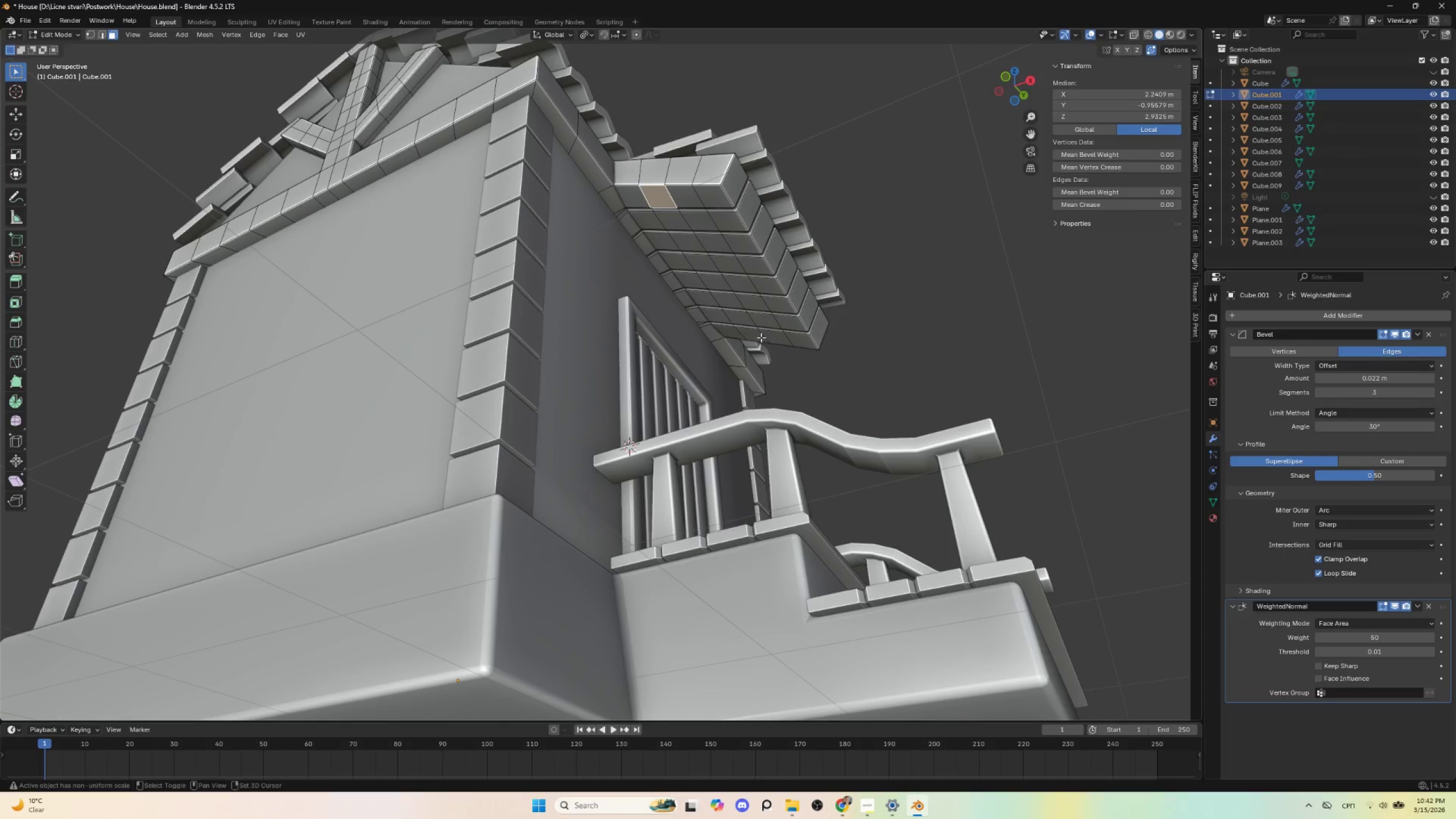 
hold_key(key=ShiftLeft, duration=0.66)
left_click([757, 337])
 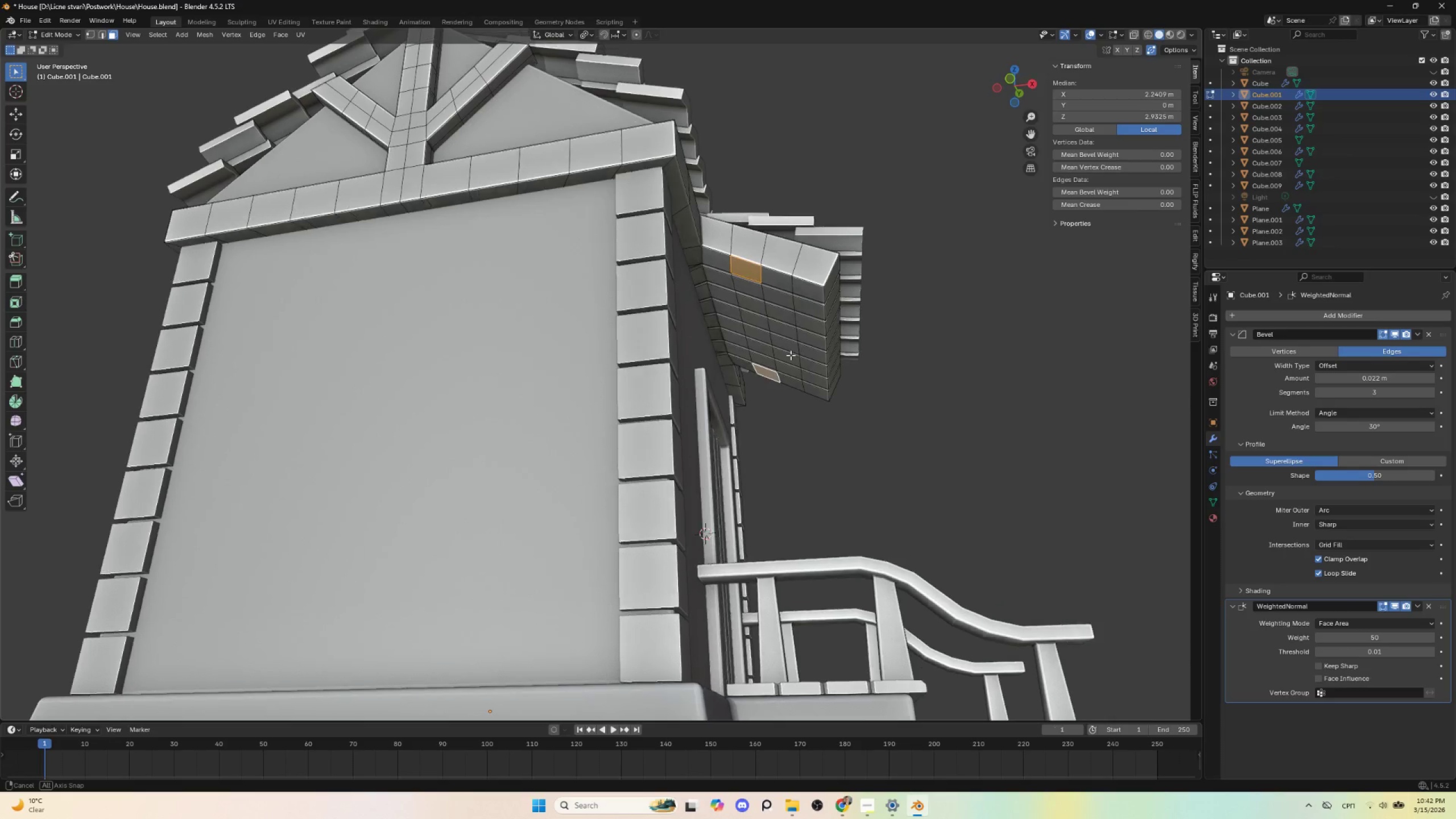 
hold_key(key=AltLeft, duration=0.41)
 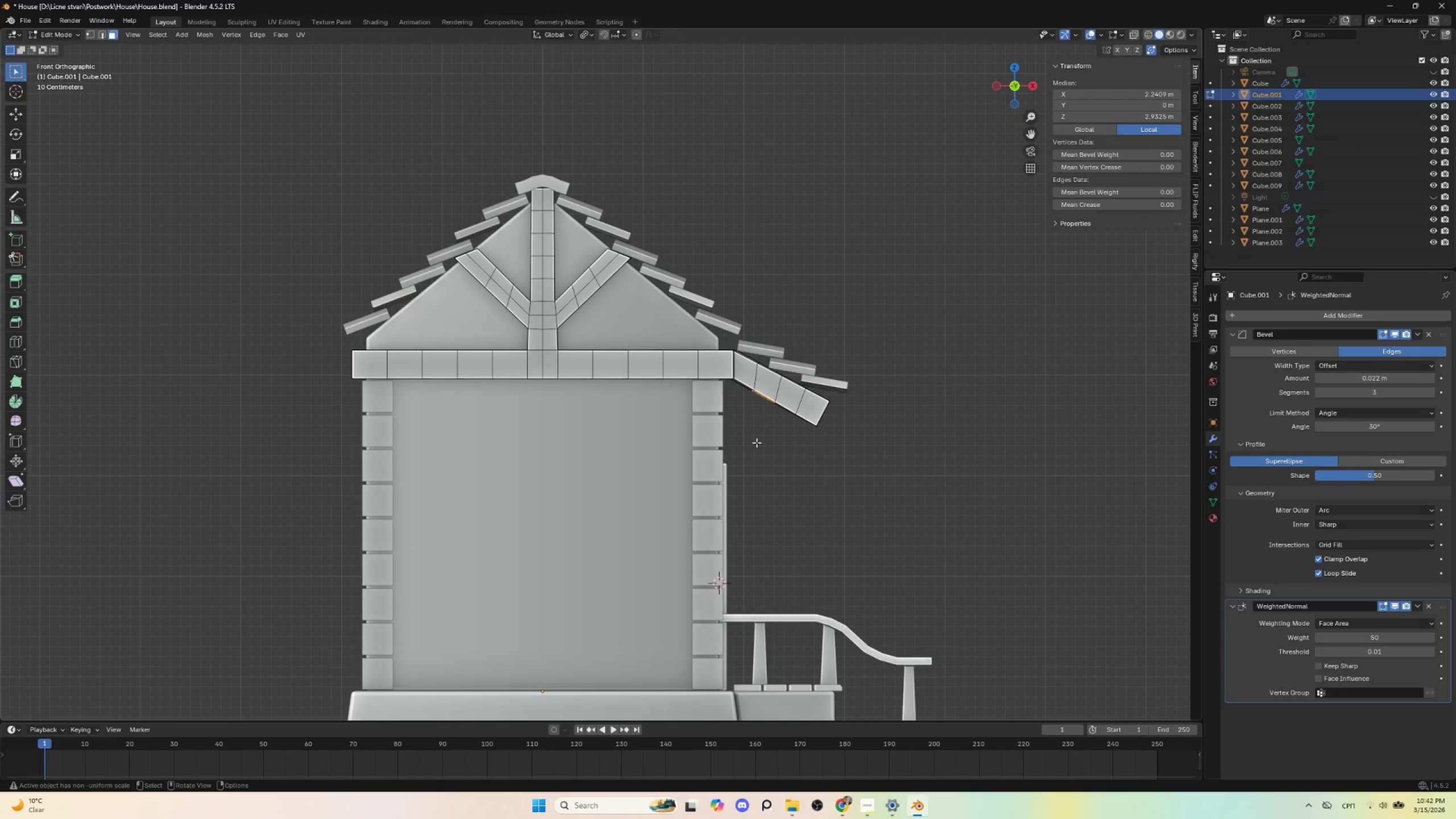 
key(E)
 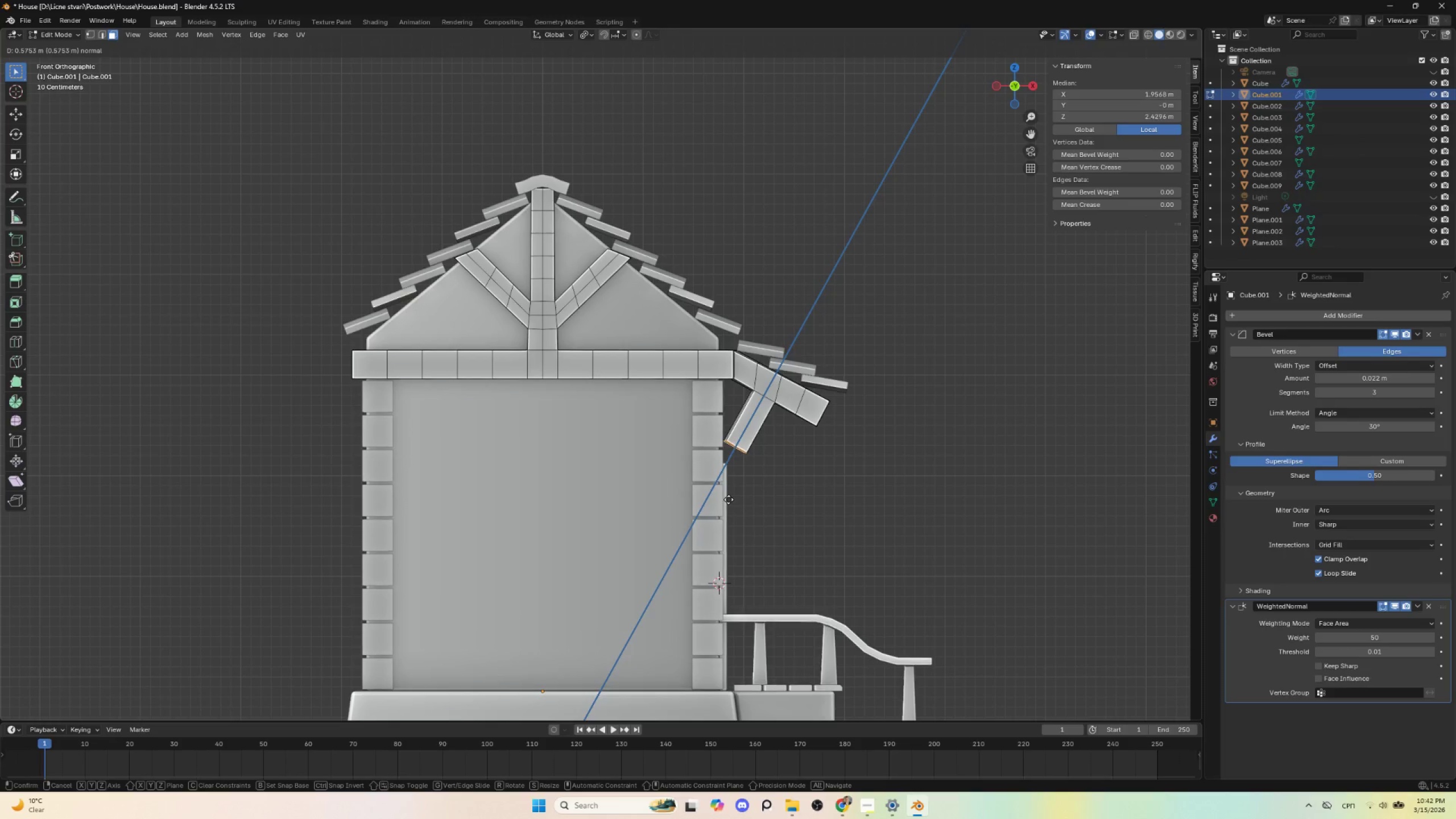 
left_click([729, 499])
 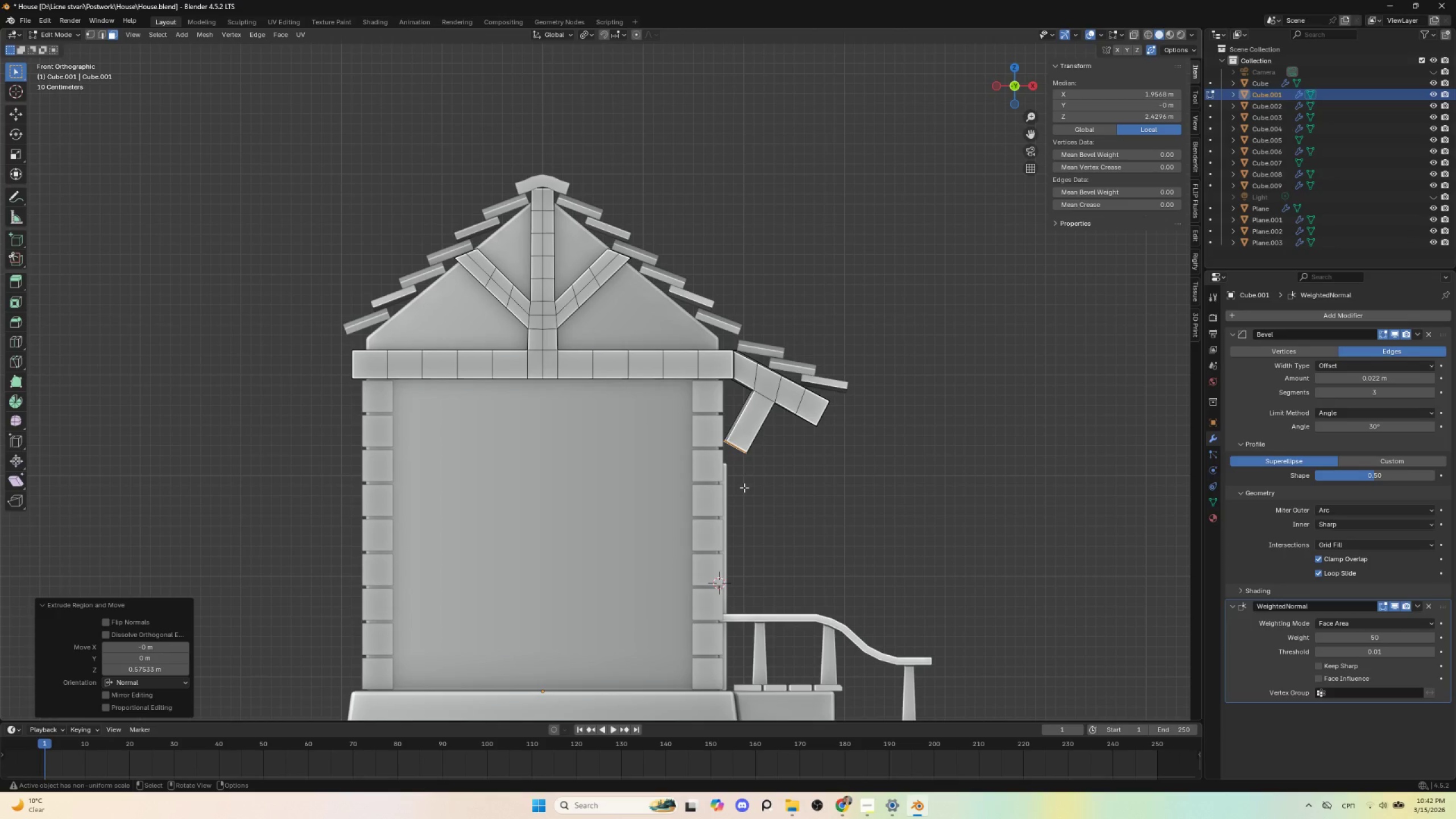 
key(E)
 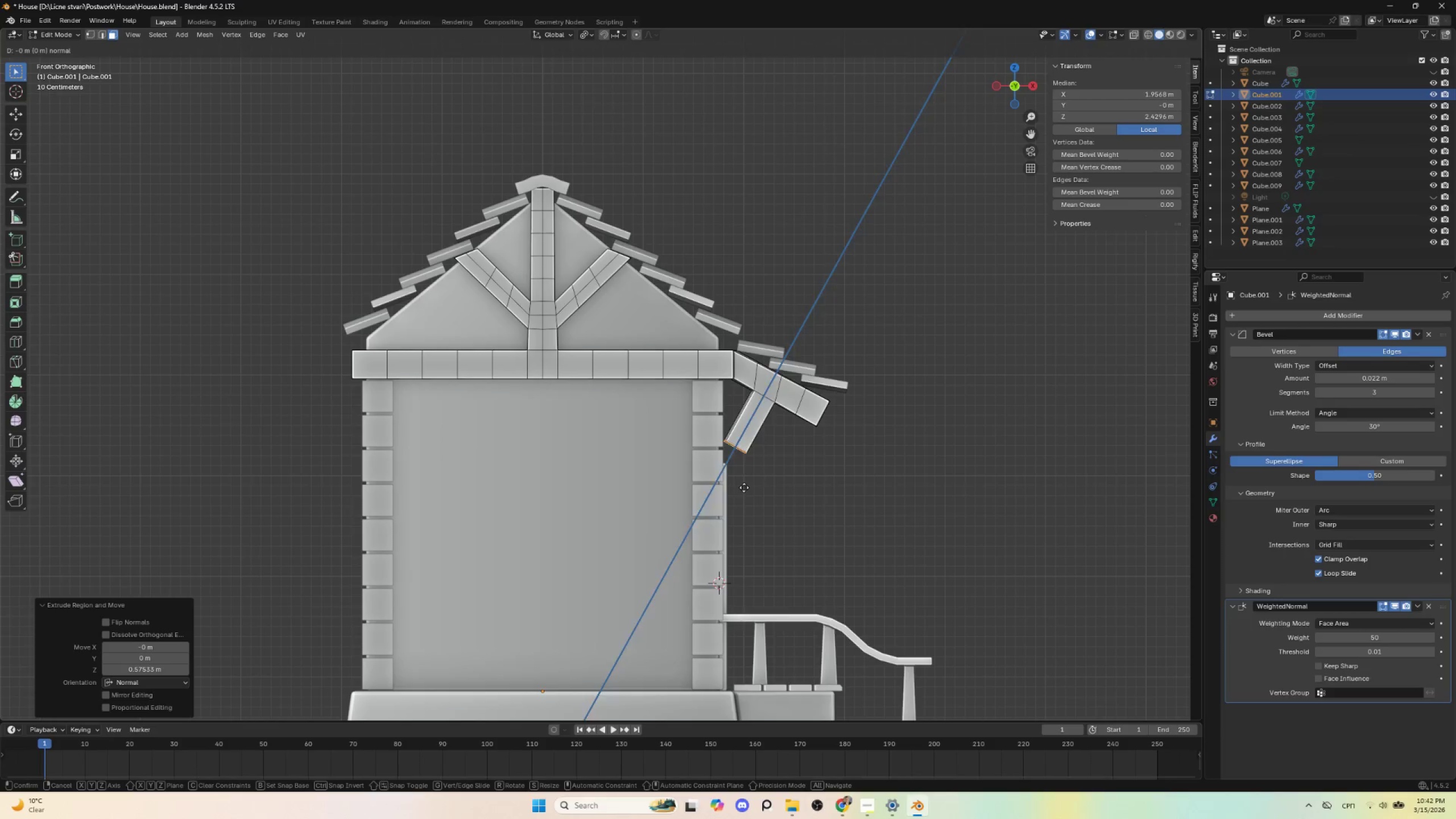 
type(zz)
 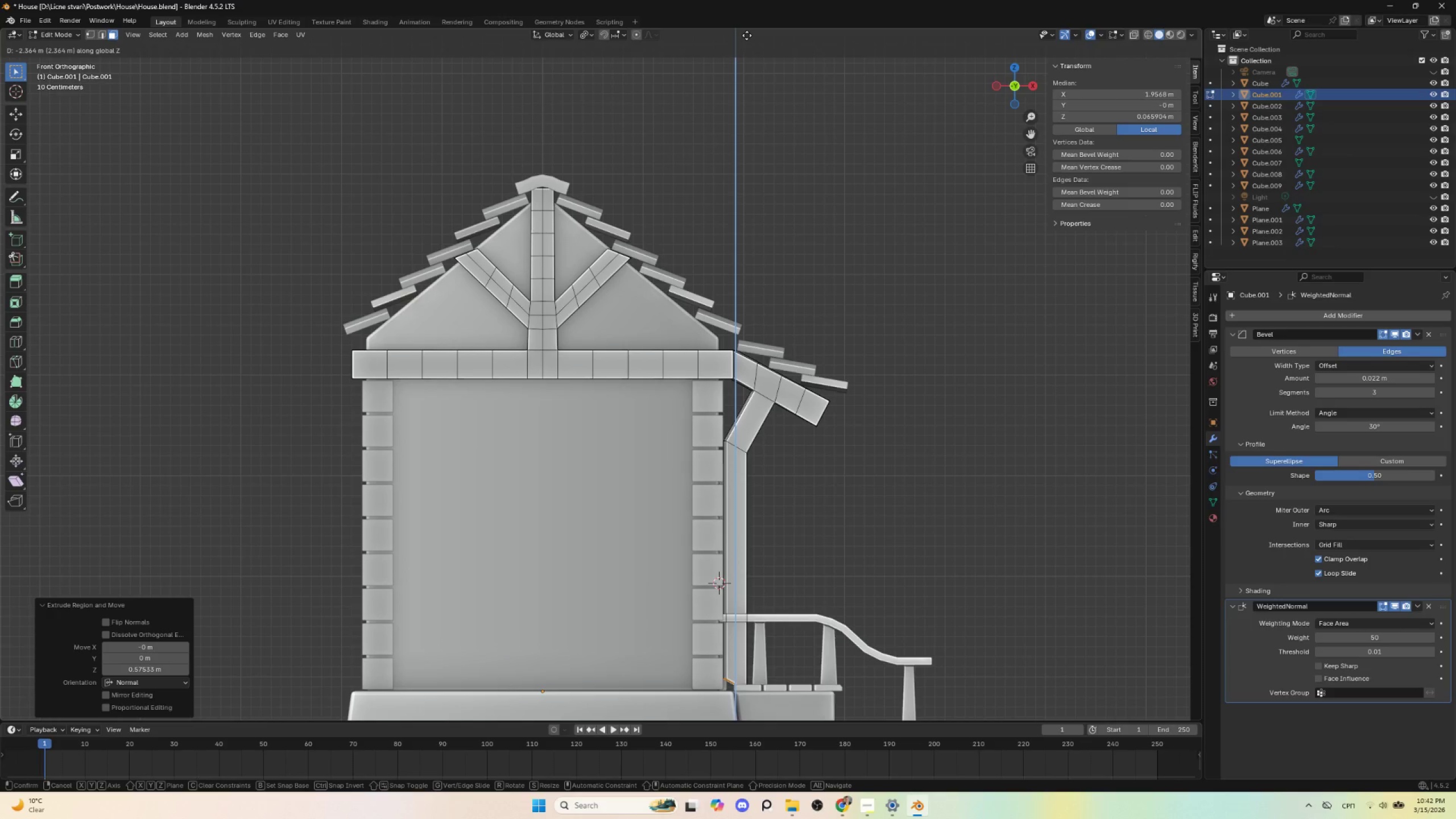 
left_click([747, 714])
 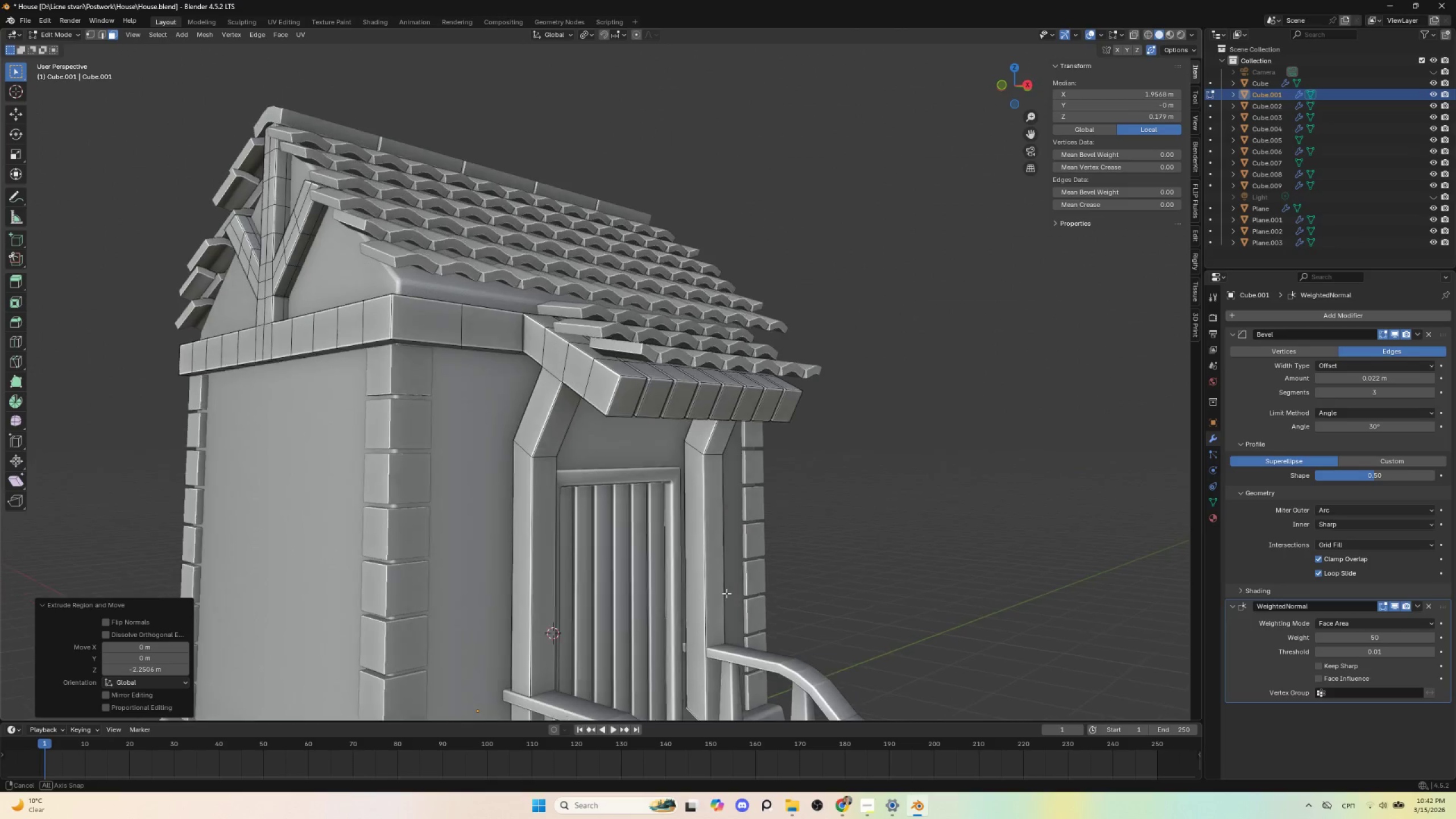 
scroll: coordinate [724, 597], scroll_direction: down, amount: 2.0
 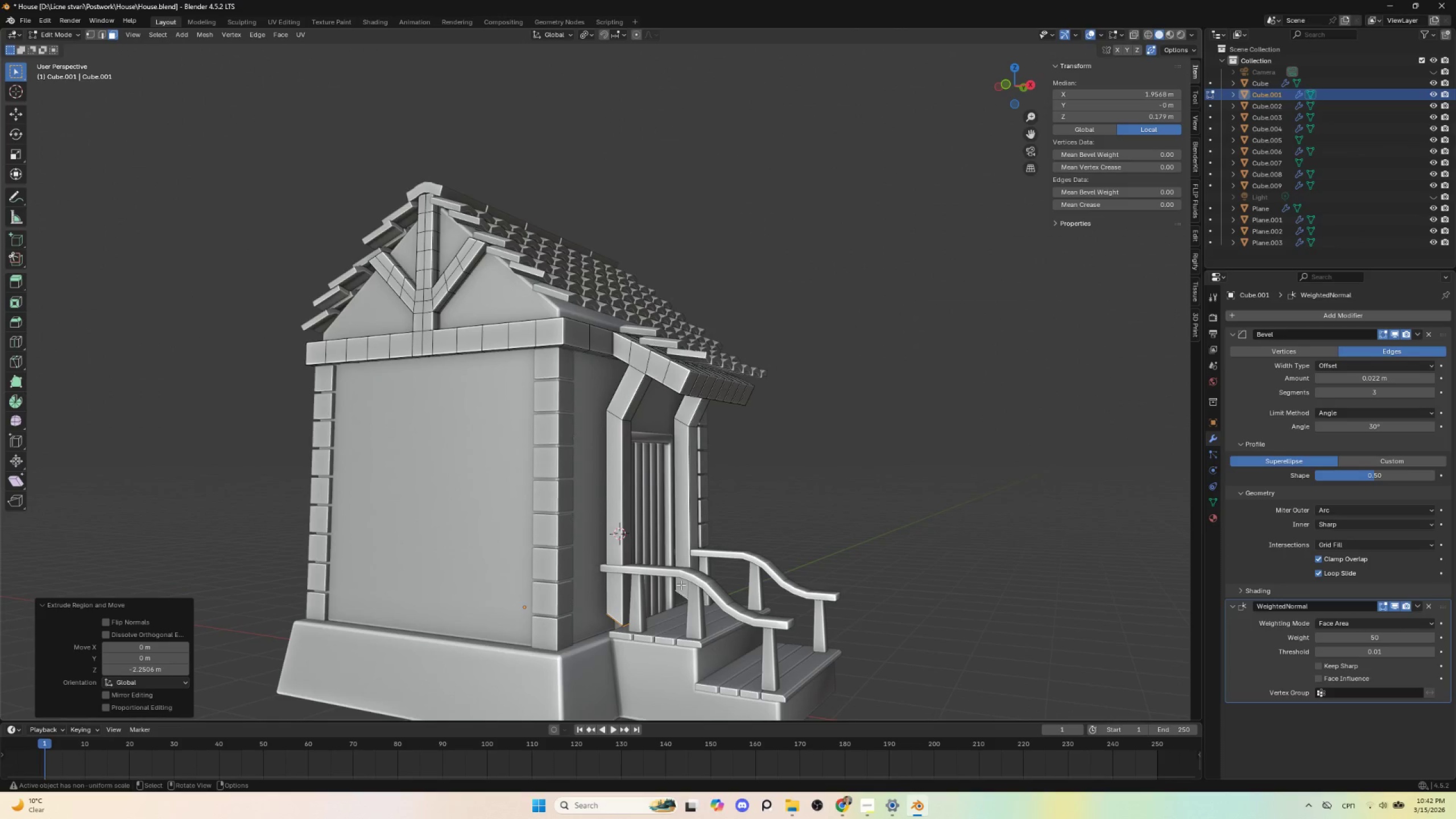 
type(sz0)
 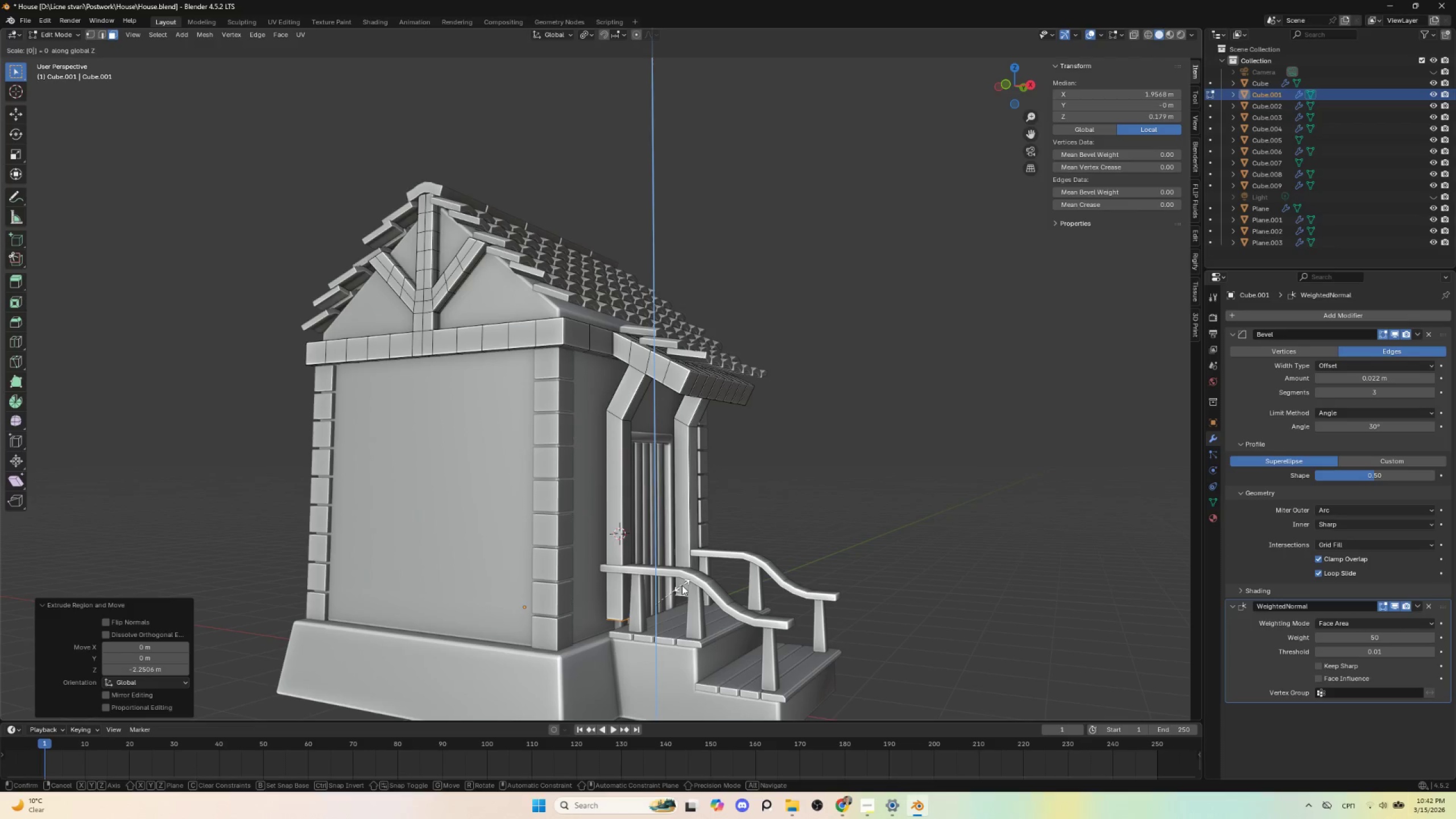 
left_click([682, 585])
 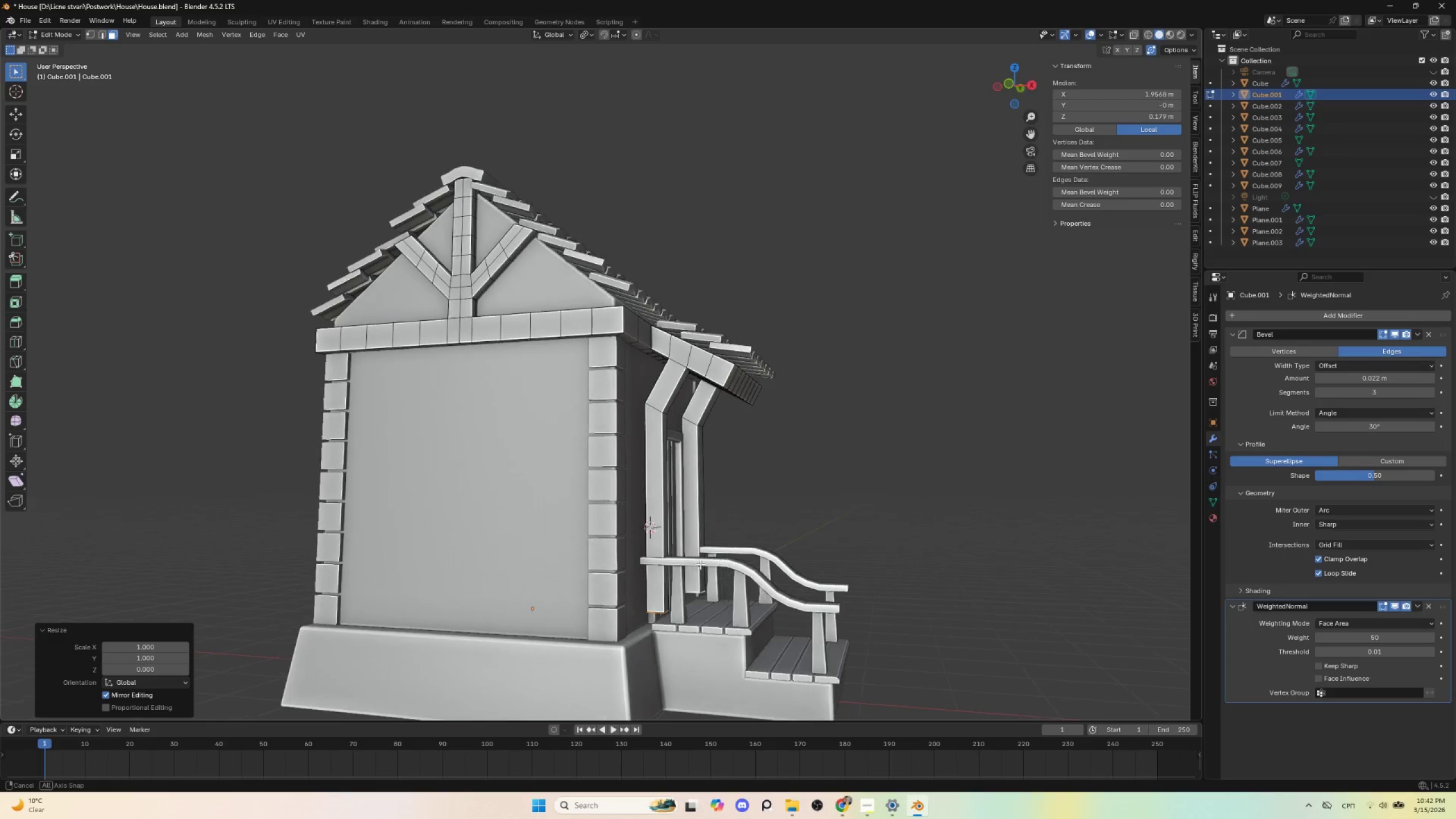 
hold_key(key=AltLeft, duration=0.81)
 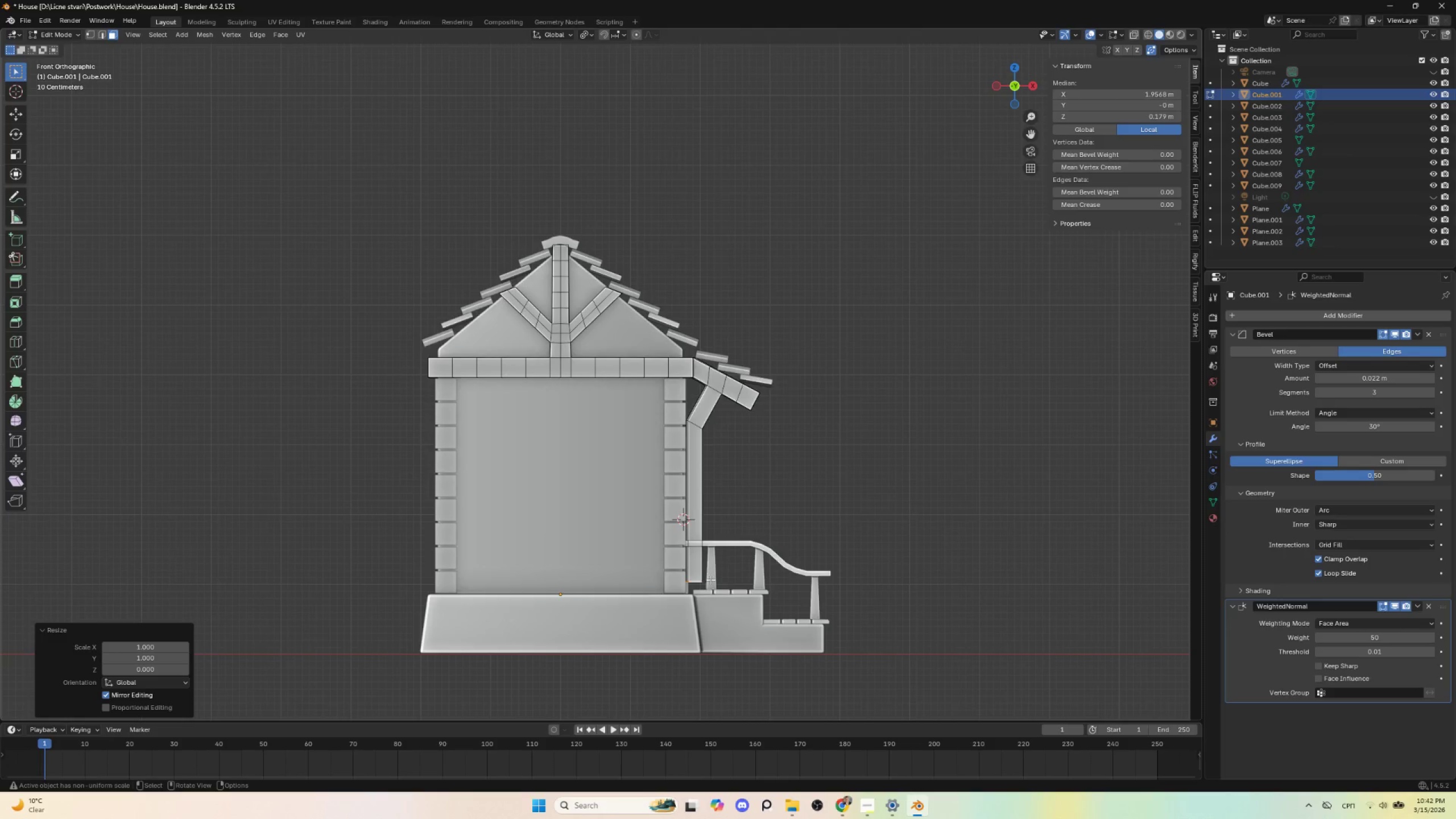 
scroll: coordinate [710, 580], scroll_direction: up, amount: 3.0
 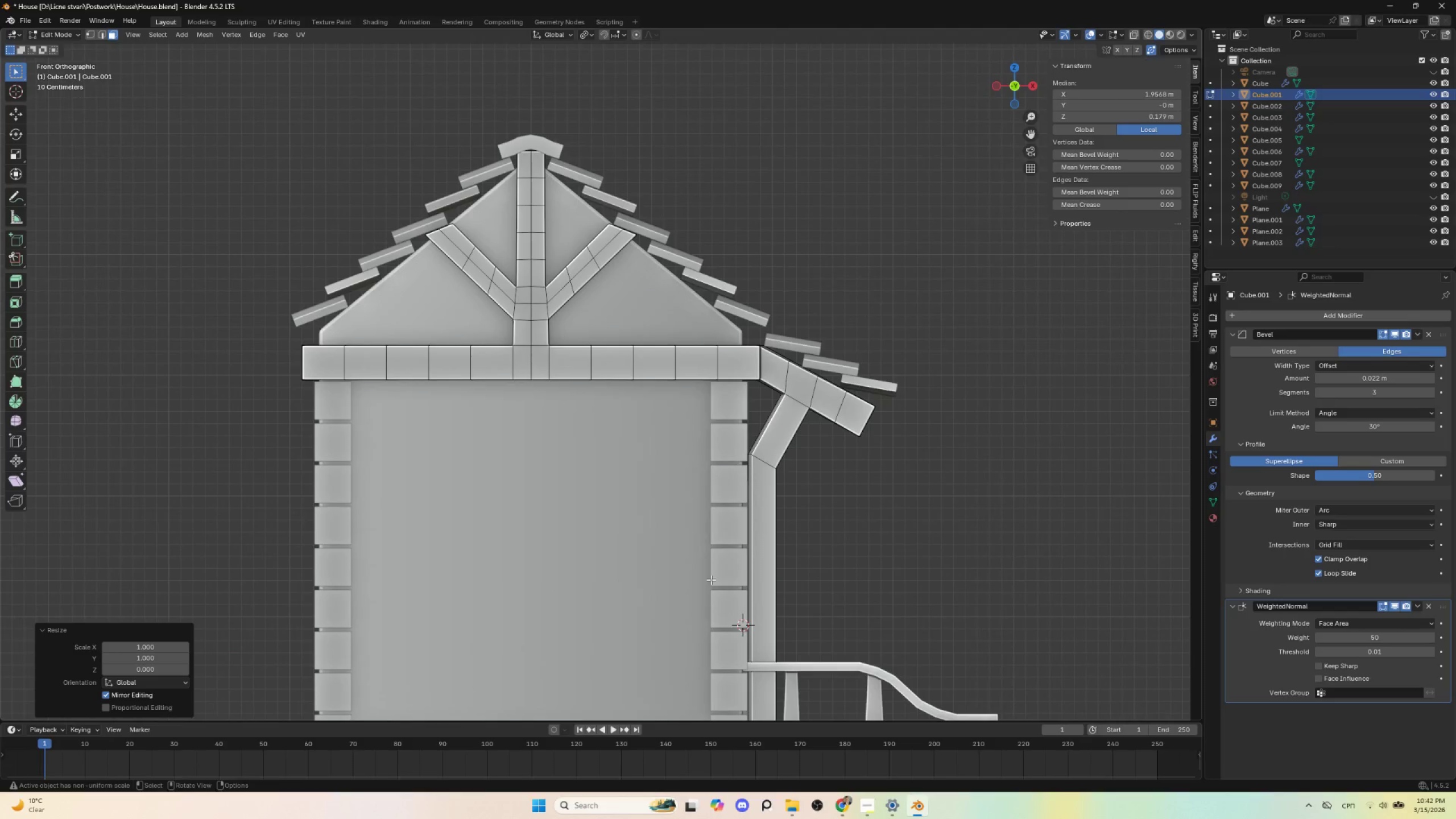 
hold_key(key=ShiftLeft, duration=0.77)
 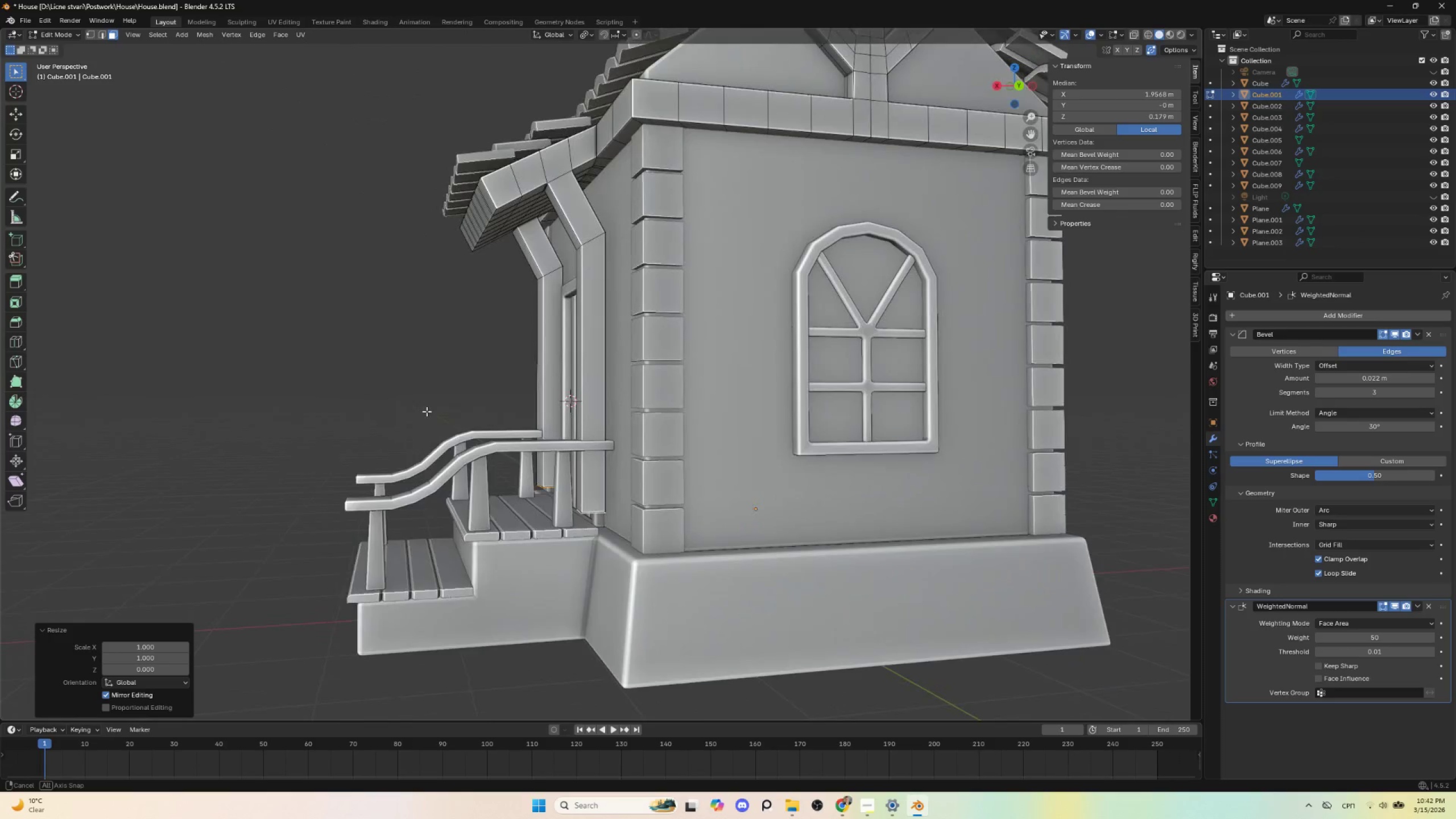 
hold_key(key=AltLeft, duration=0.45)
 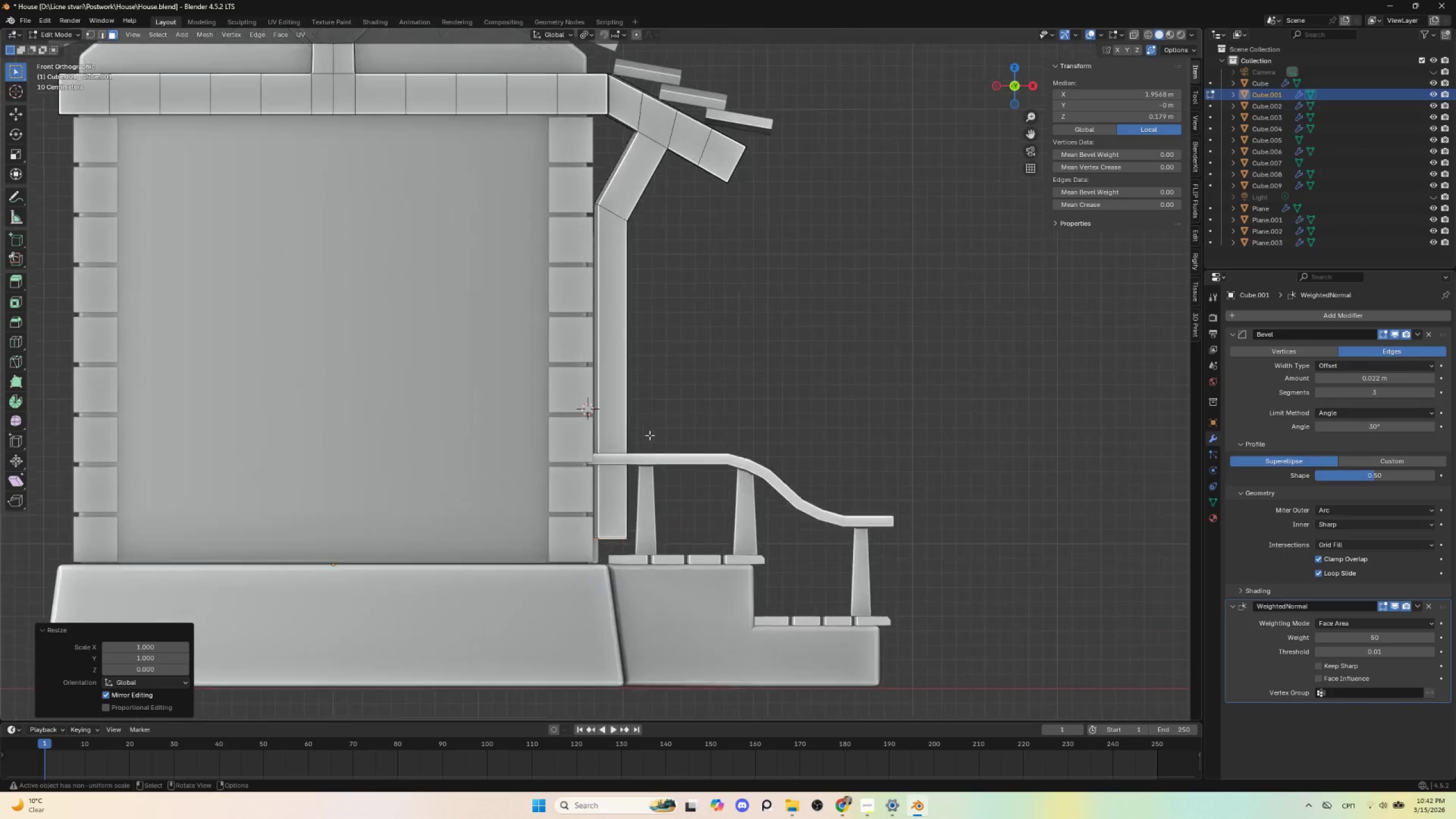 
scroll: coordinate [650, 435], scroll_direction: up, amount: 4.0
 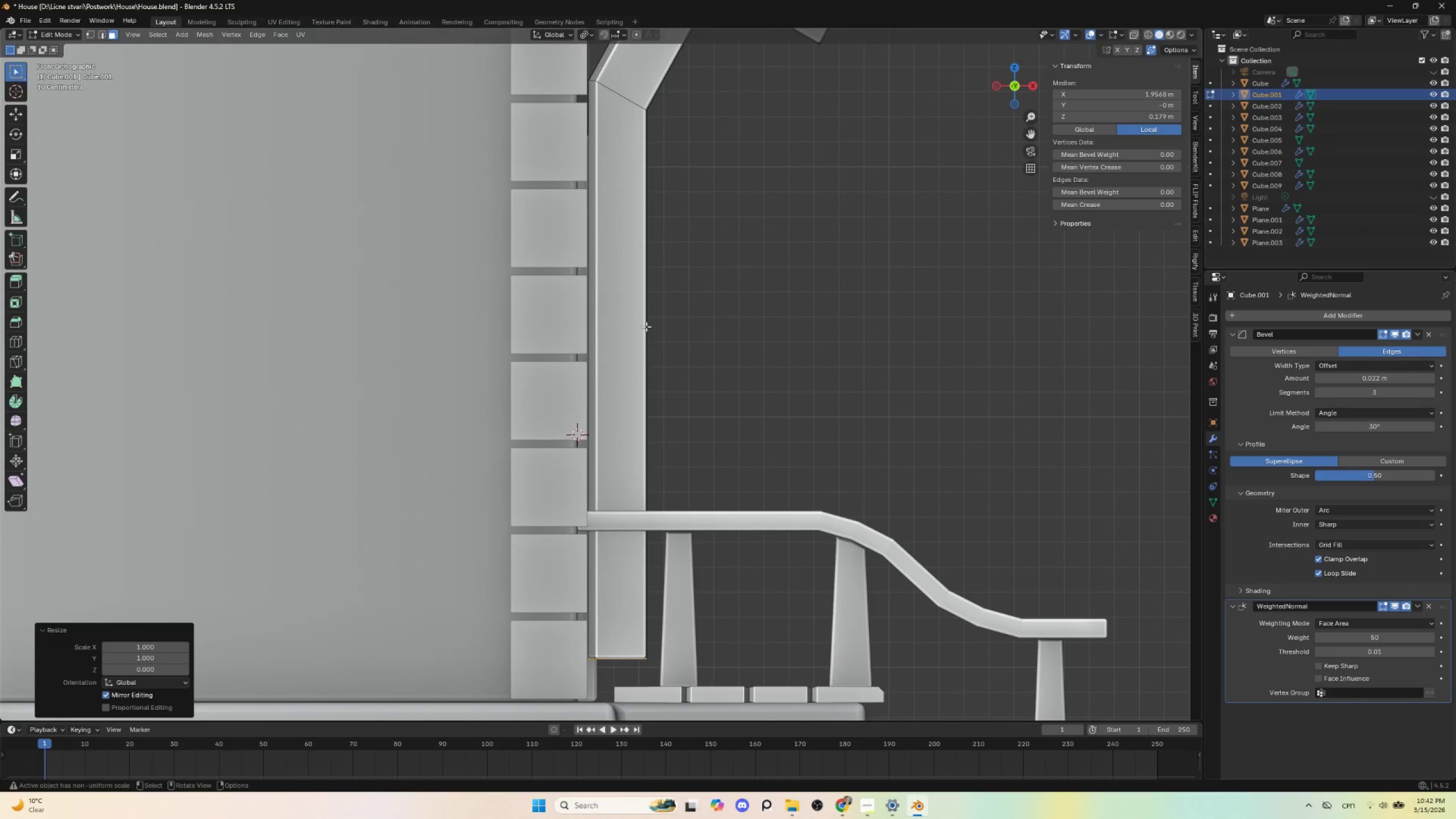 
key(NumpadDivide)
 